 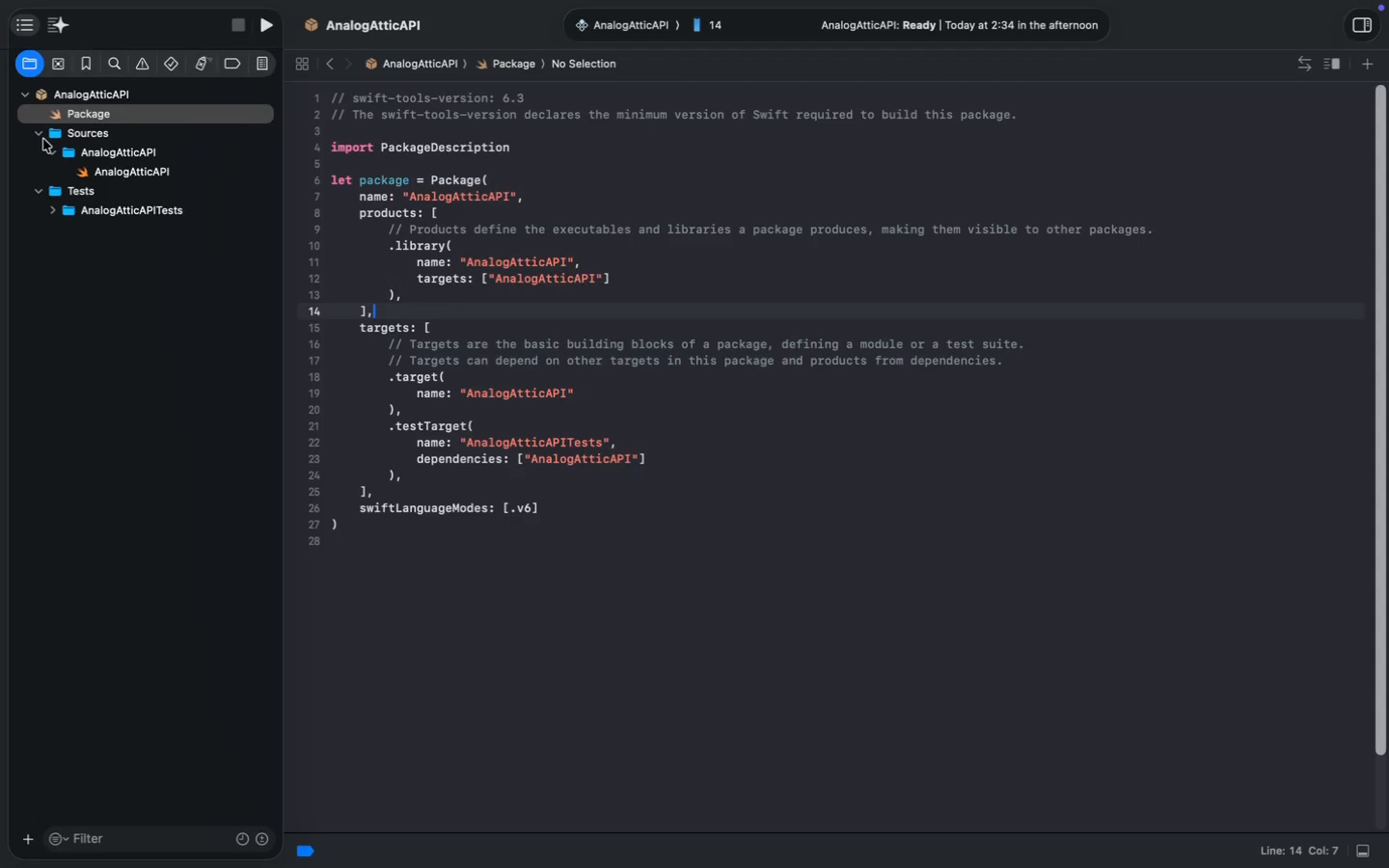 
type(pl)
key(Tab)
type([.,)
key(Backspace)
type(ma)
key(Tab)
type(.v12)
key(Escape)
 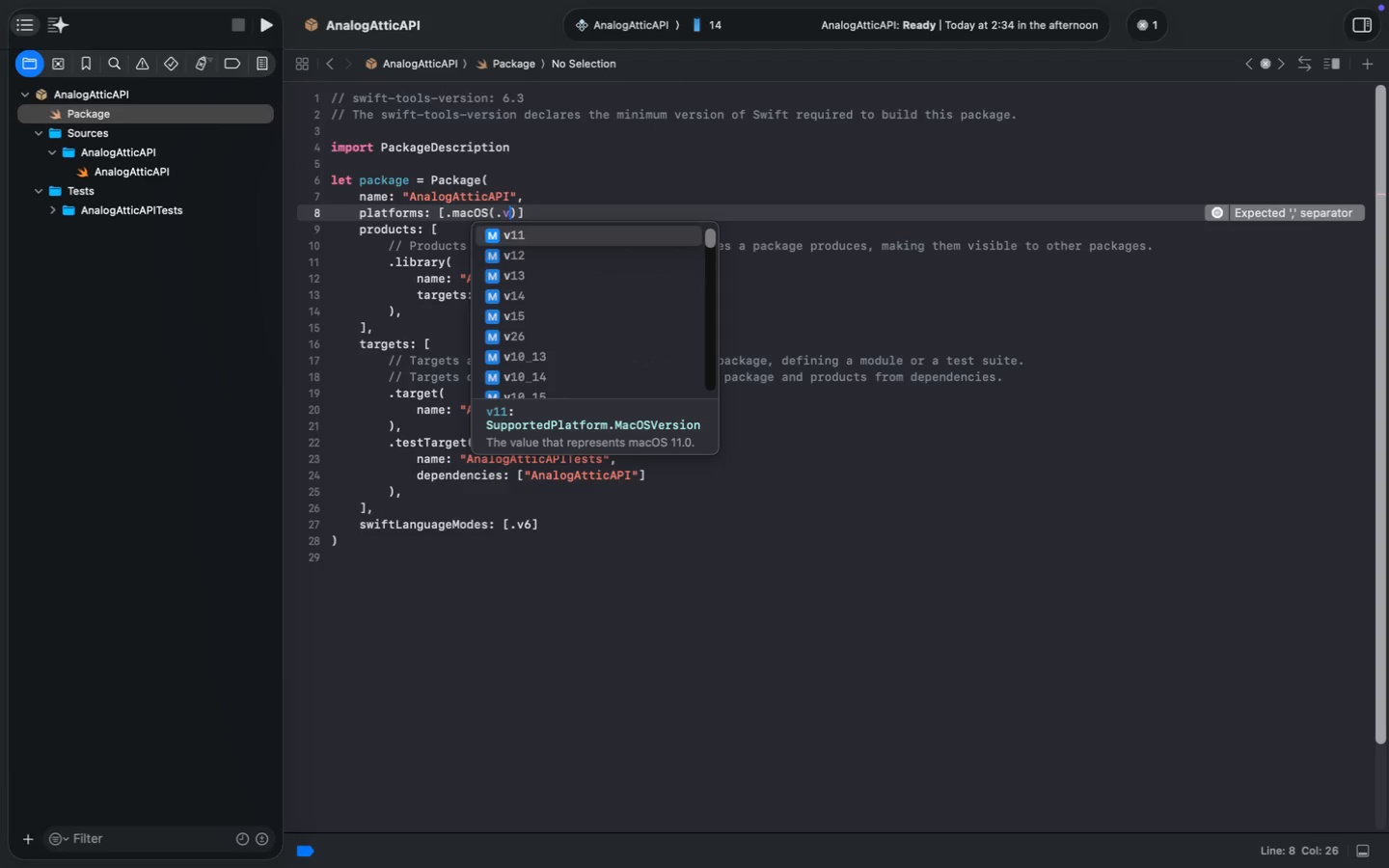 
key(ArrowRight)
 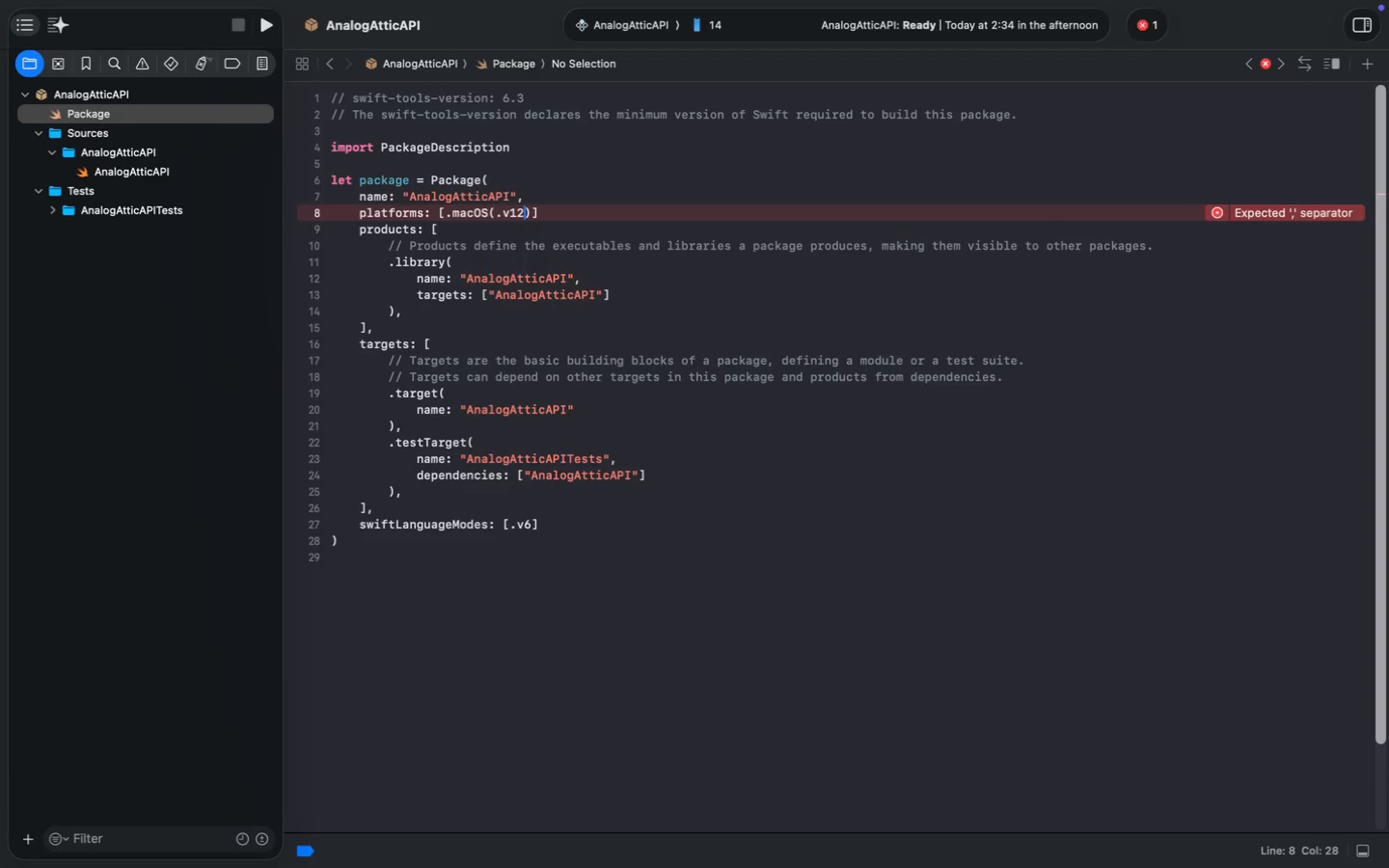 
key(Comma)
 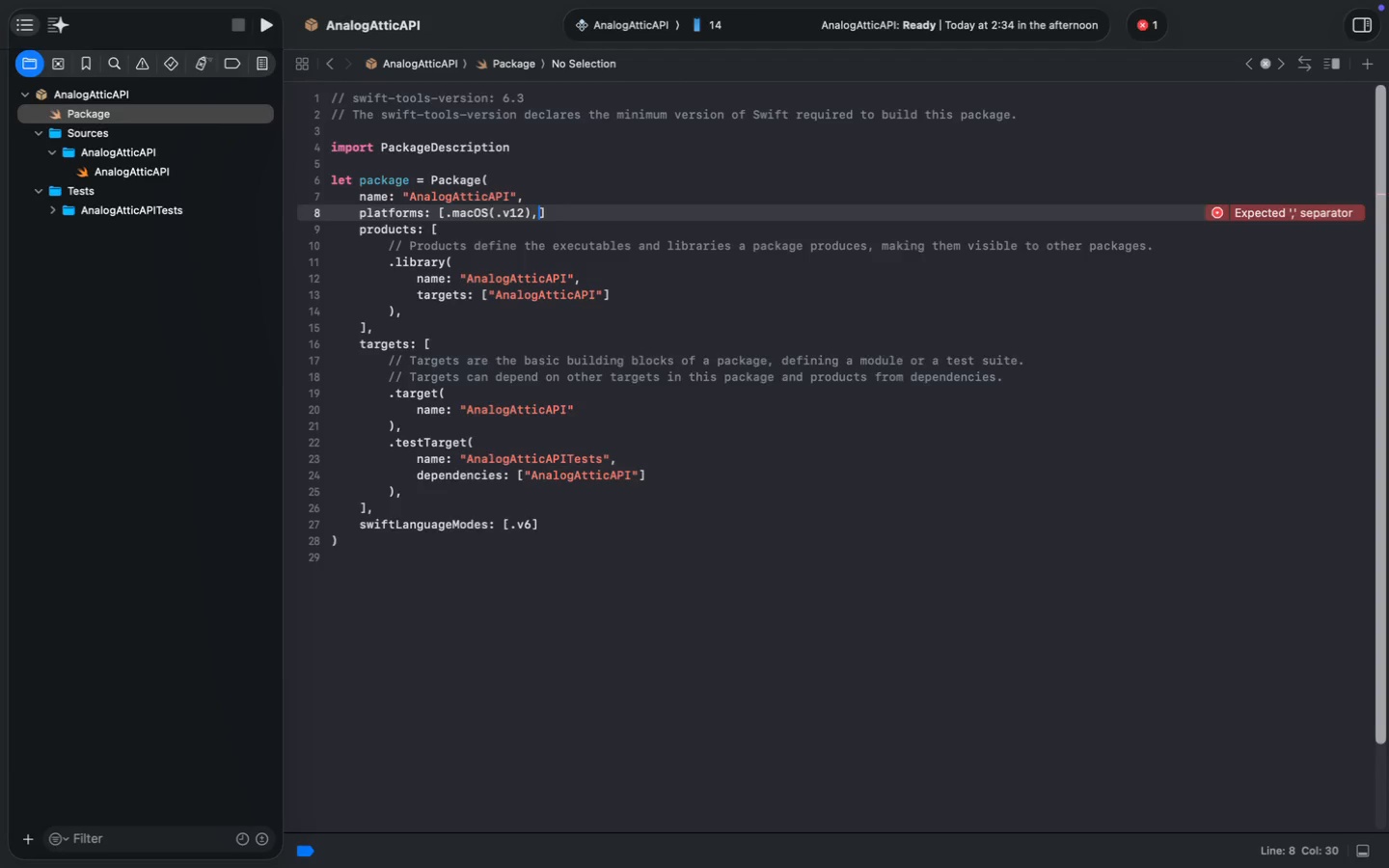 
key(Enter)
 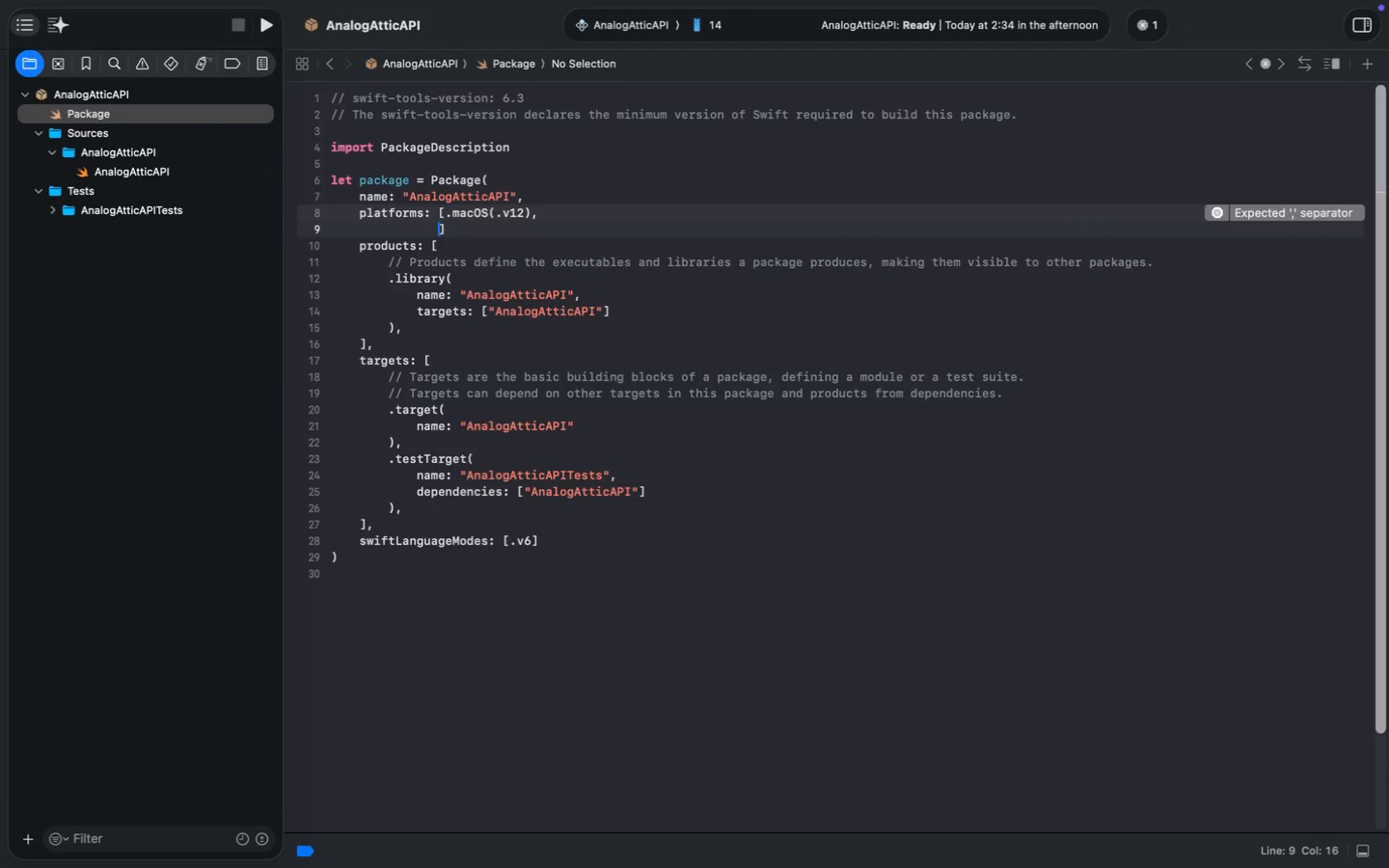 
key(Meta+Z)
 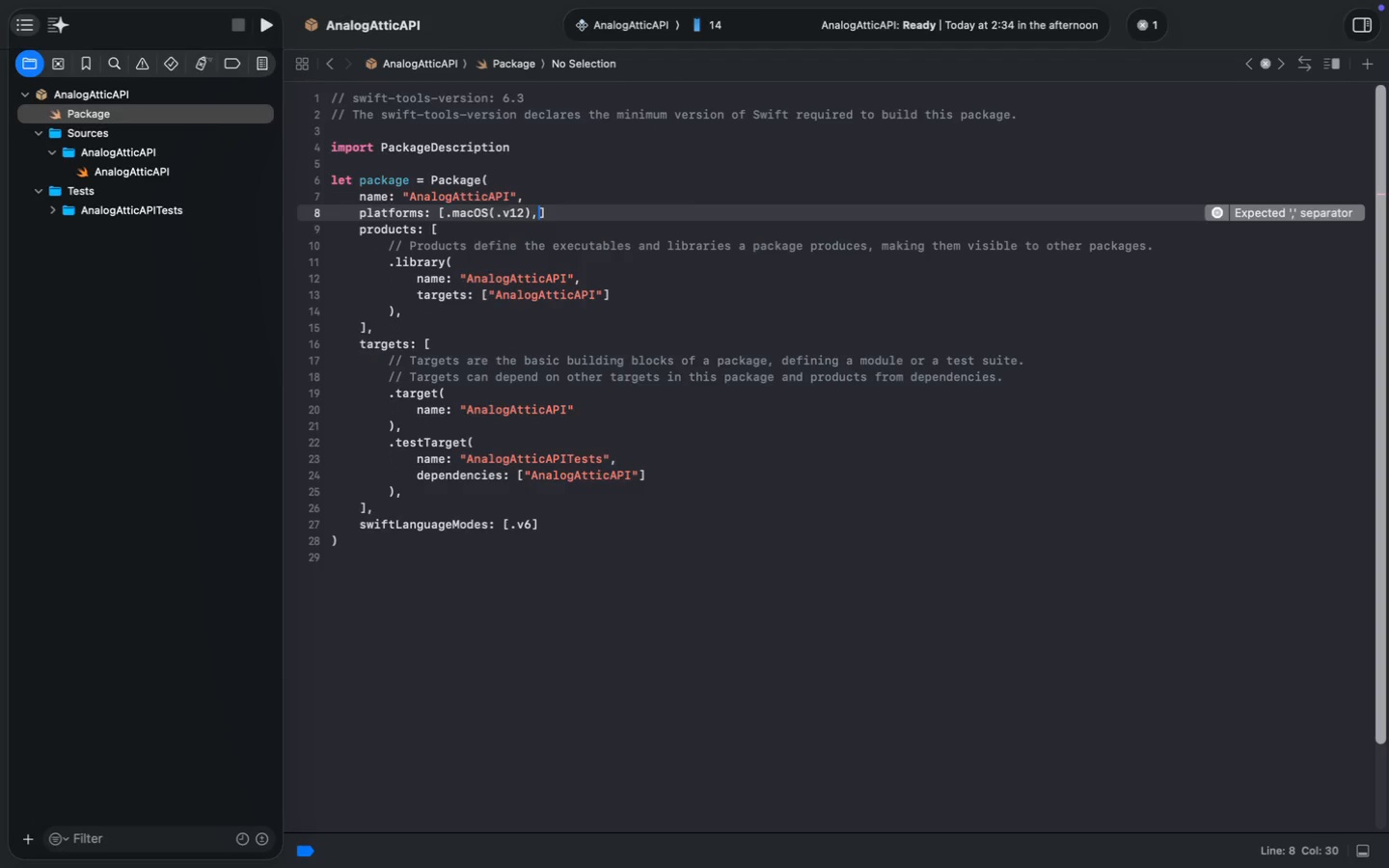 
key(Meta+Z)
 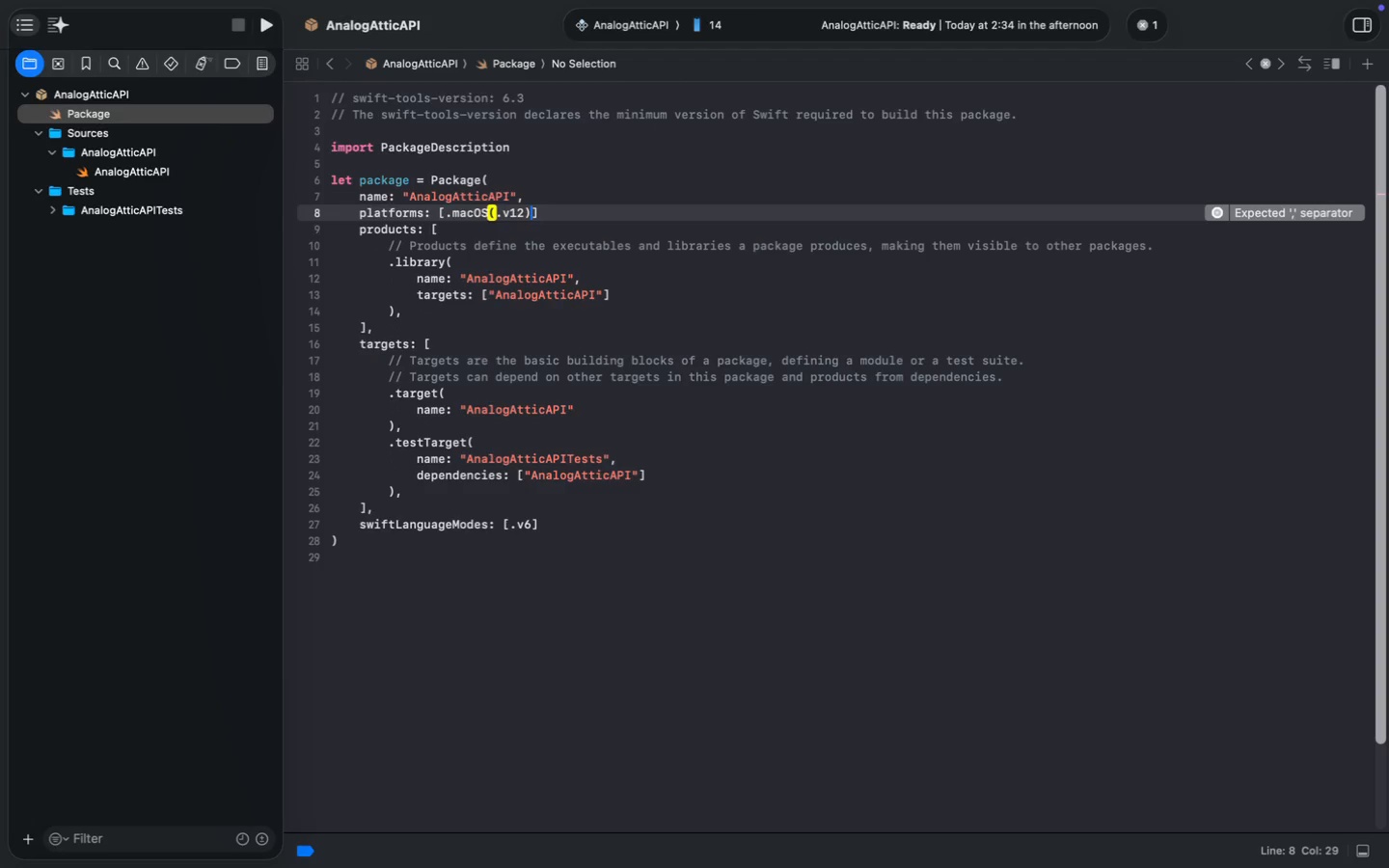 
key(ArrowRight)
 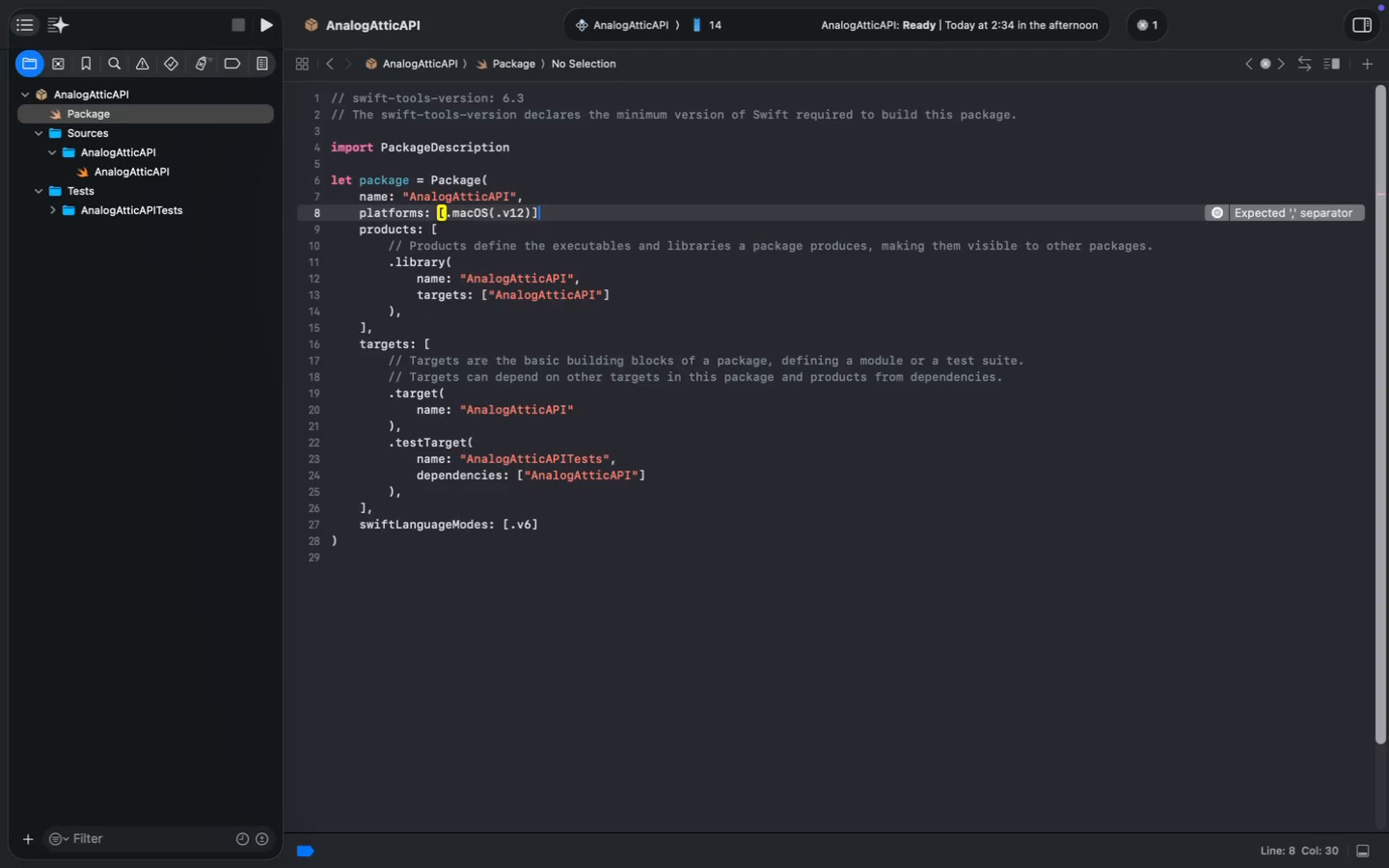 
key(Comma)
 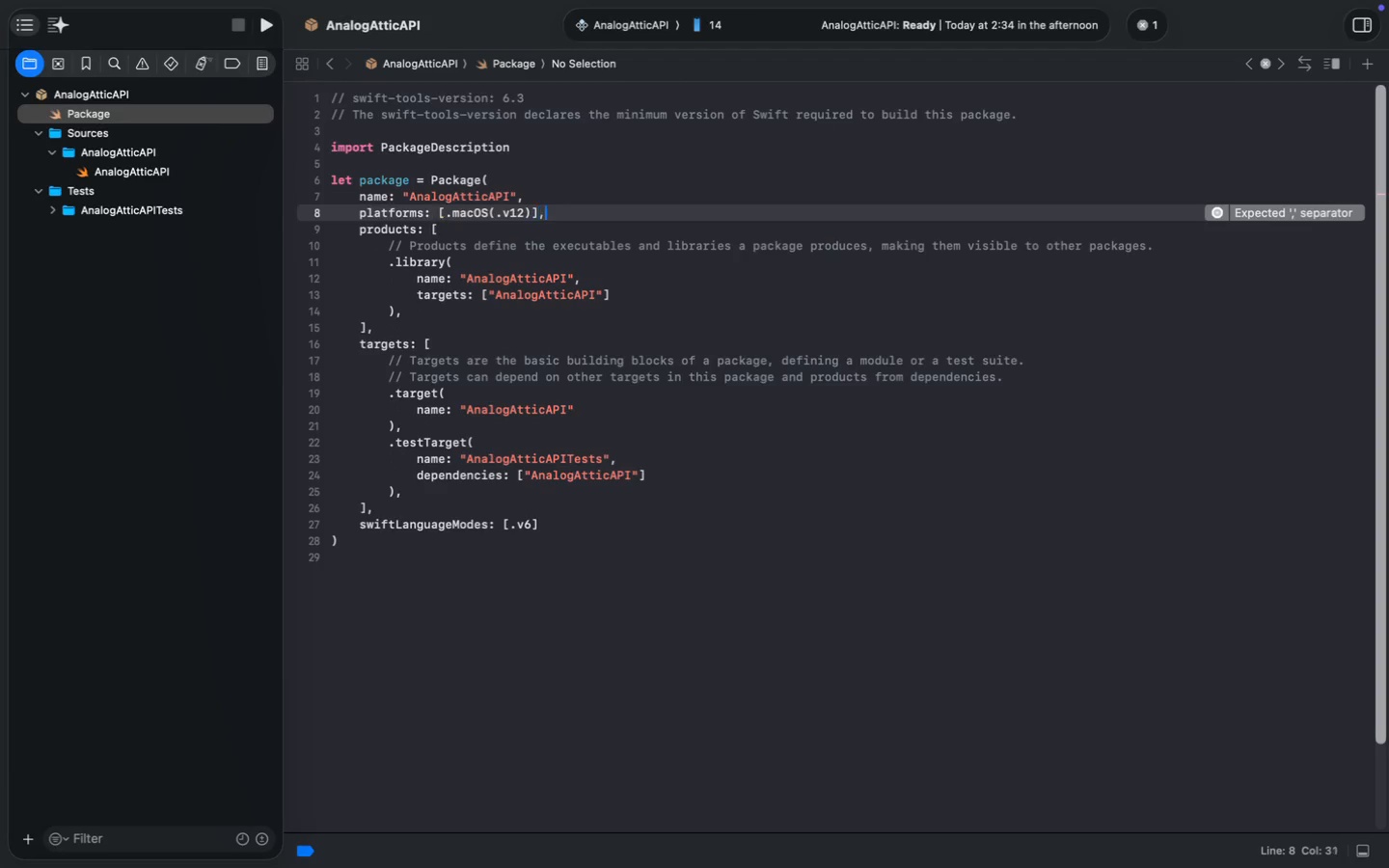 
key(Enter)
 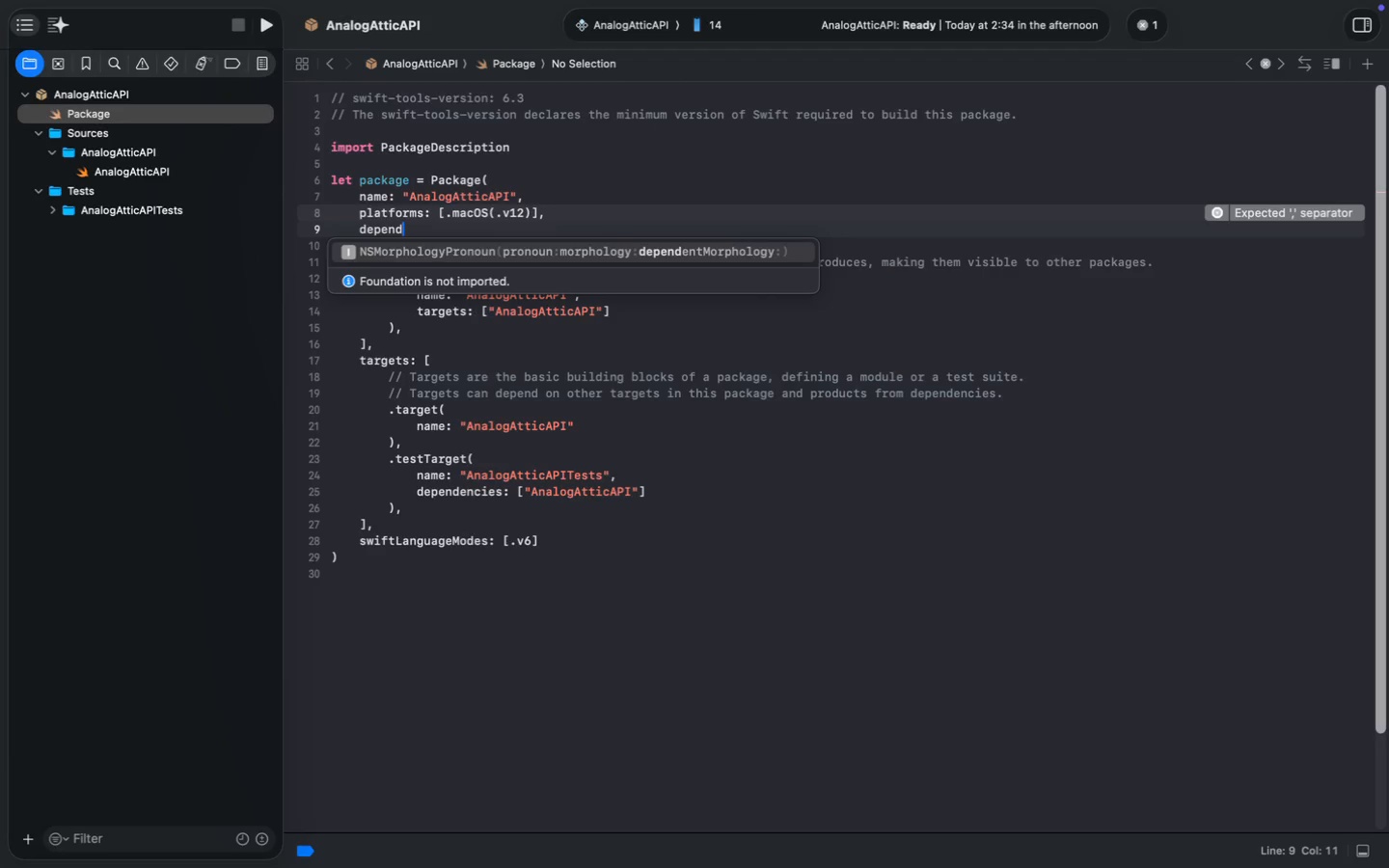 
type(dependecies)
key(Tab)
type(: {)
key(Backspace)
type([)
 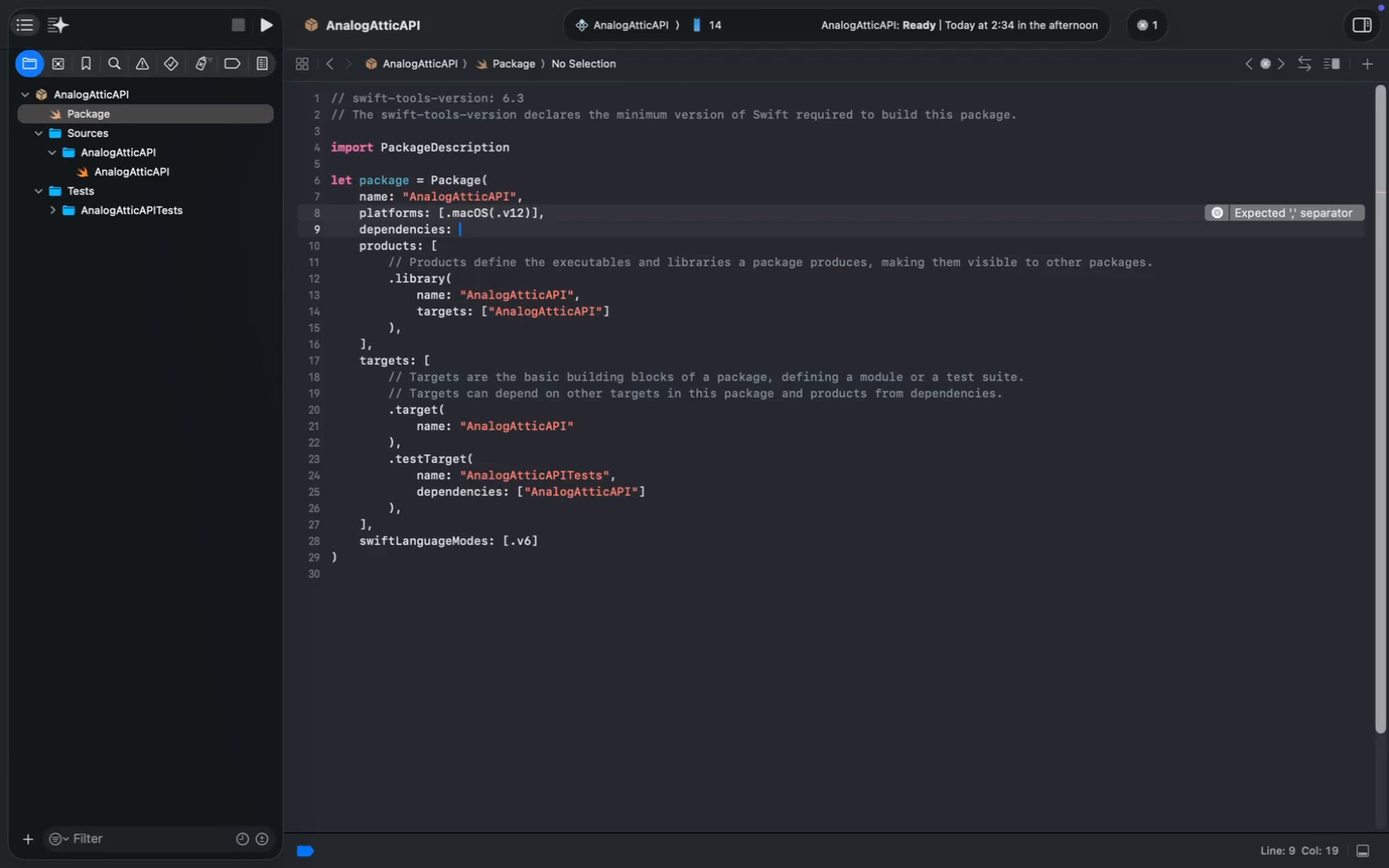 
key(Enter)
 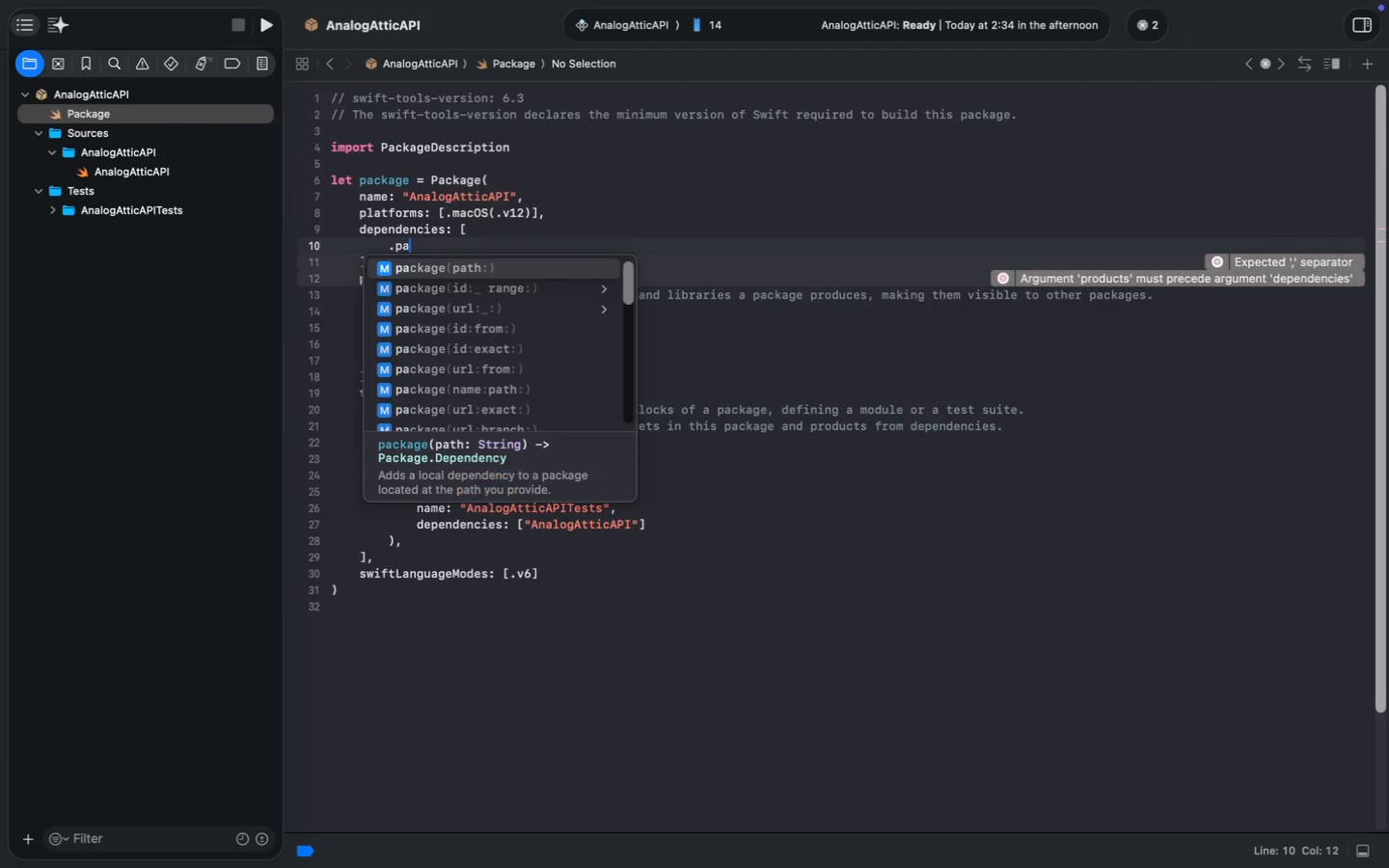 
type(.pa)
 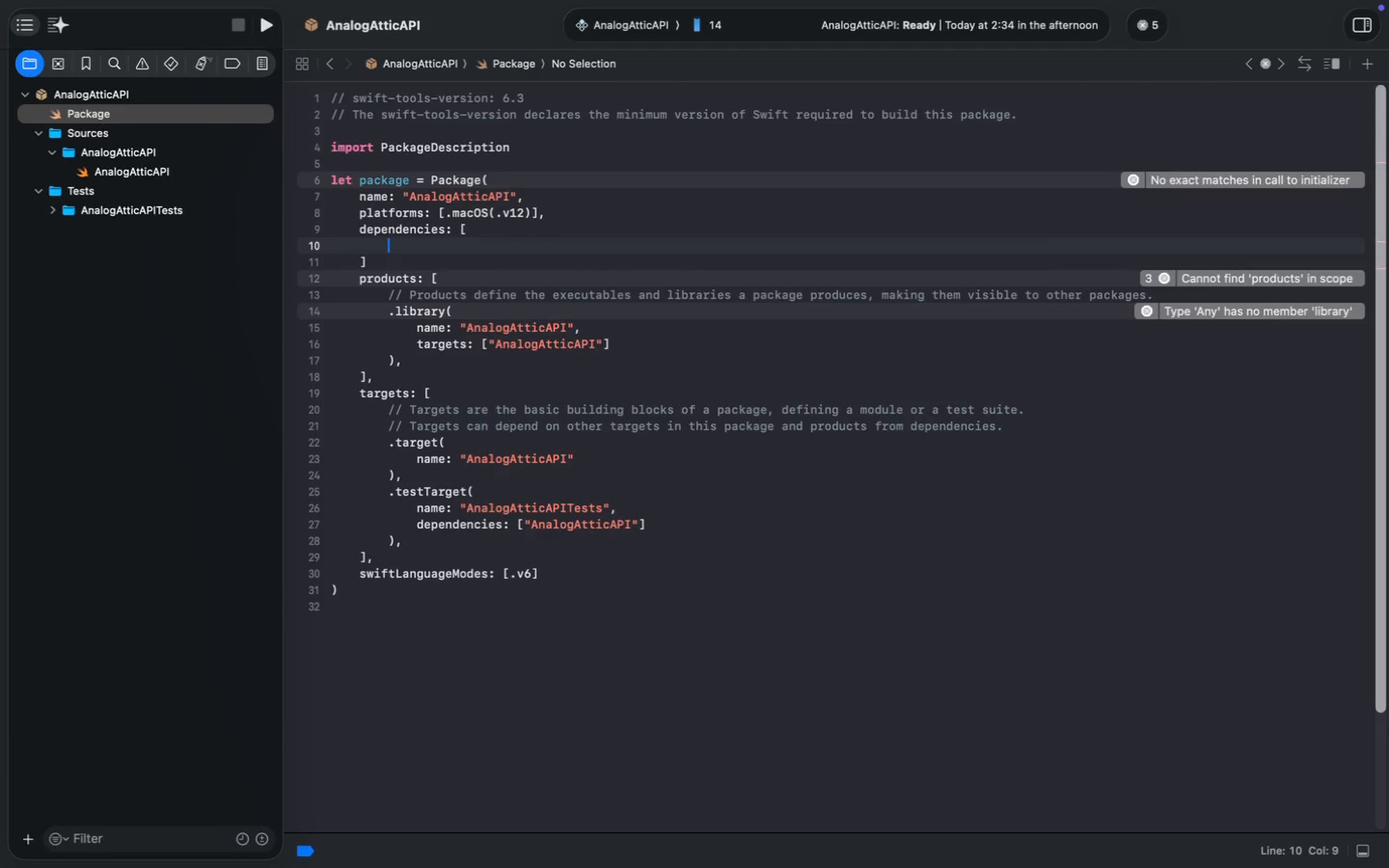 
key(Enter)
 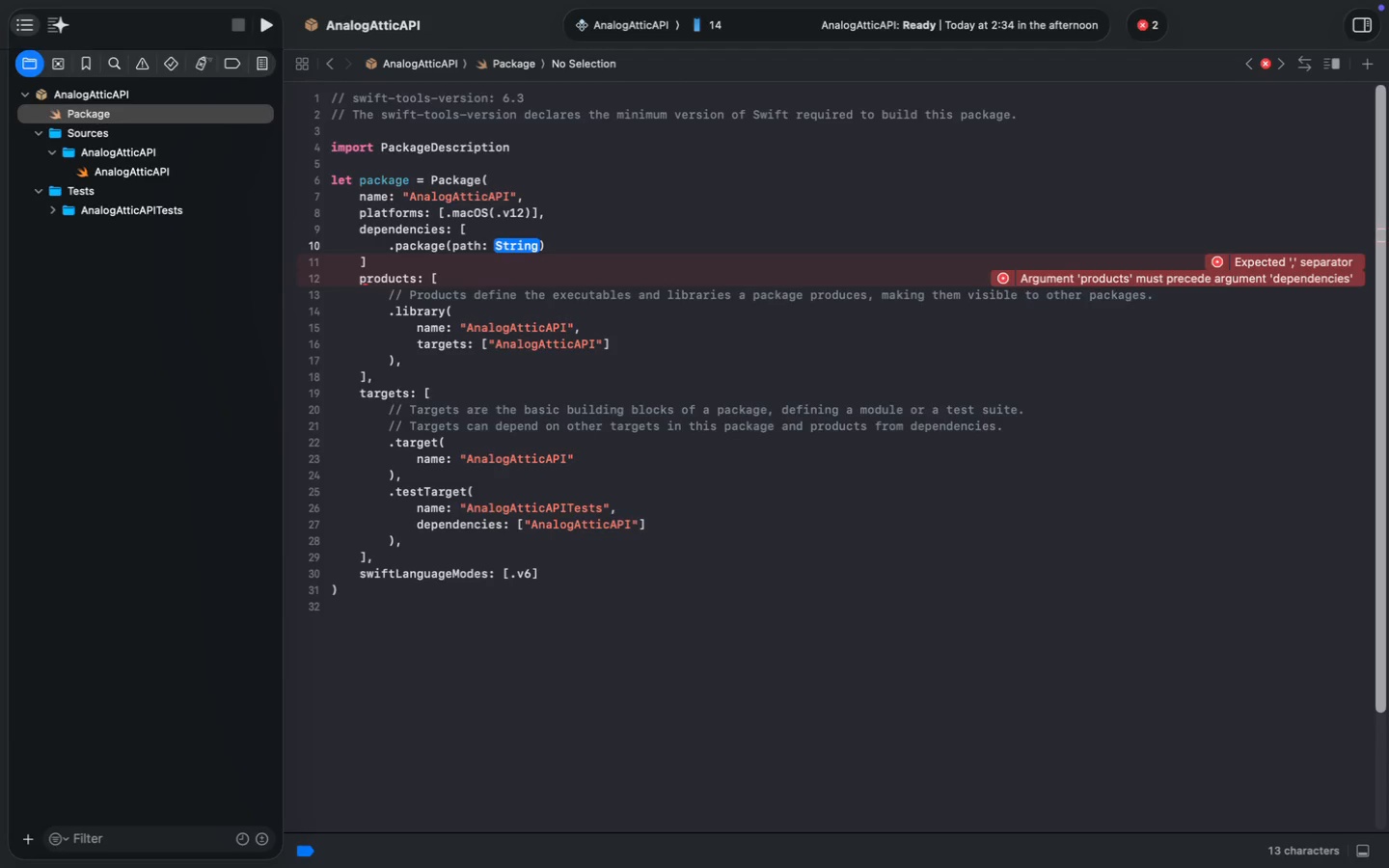 
wait(9.79)
 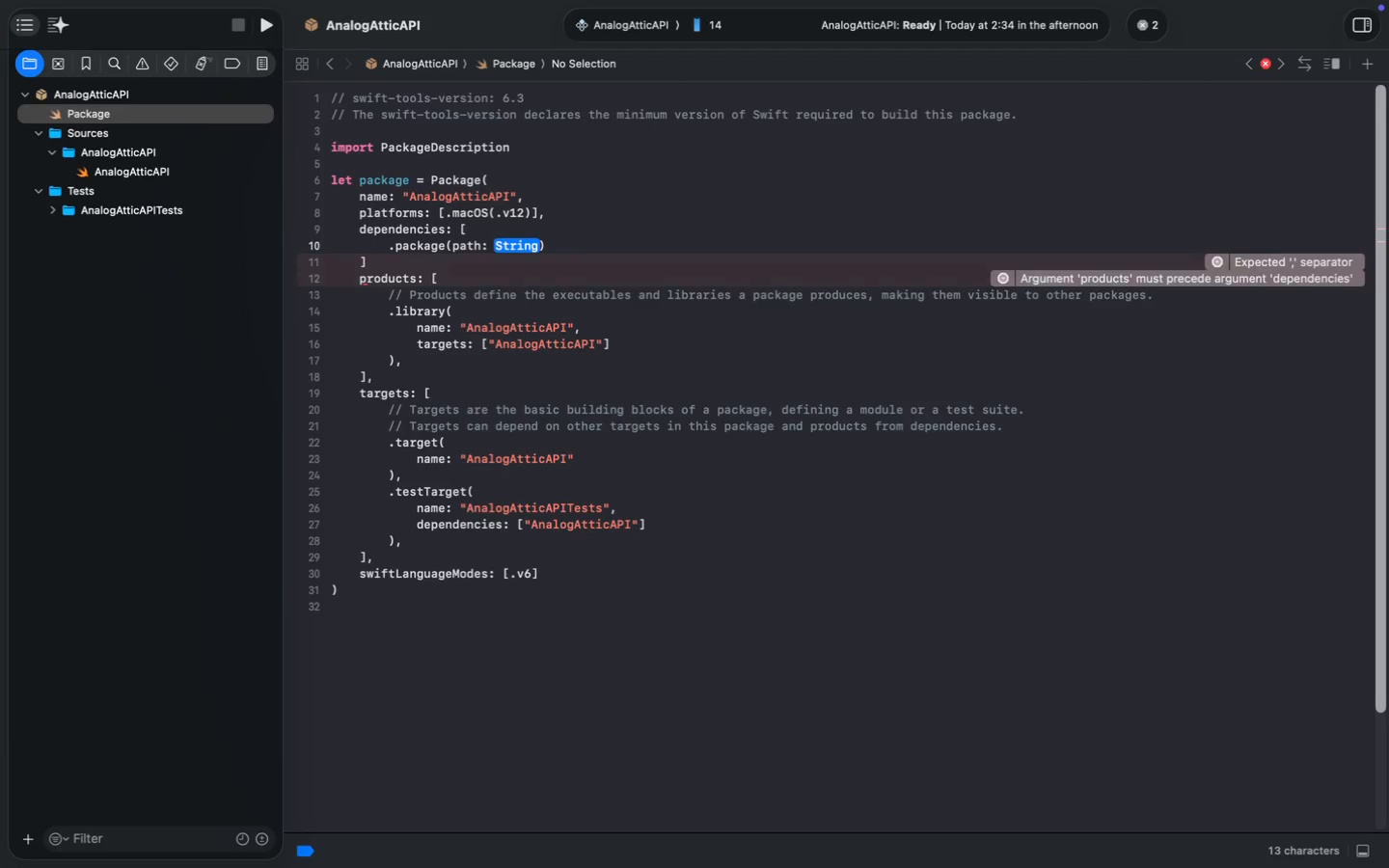 
key(Backspace)
key(Backspace)
key(Backspace)
key(Backspace)
key(Backspace)
key(Backspace)
key(Backspace)
type(url: )
 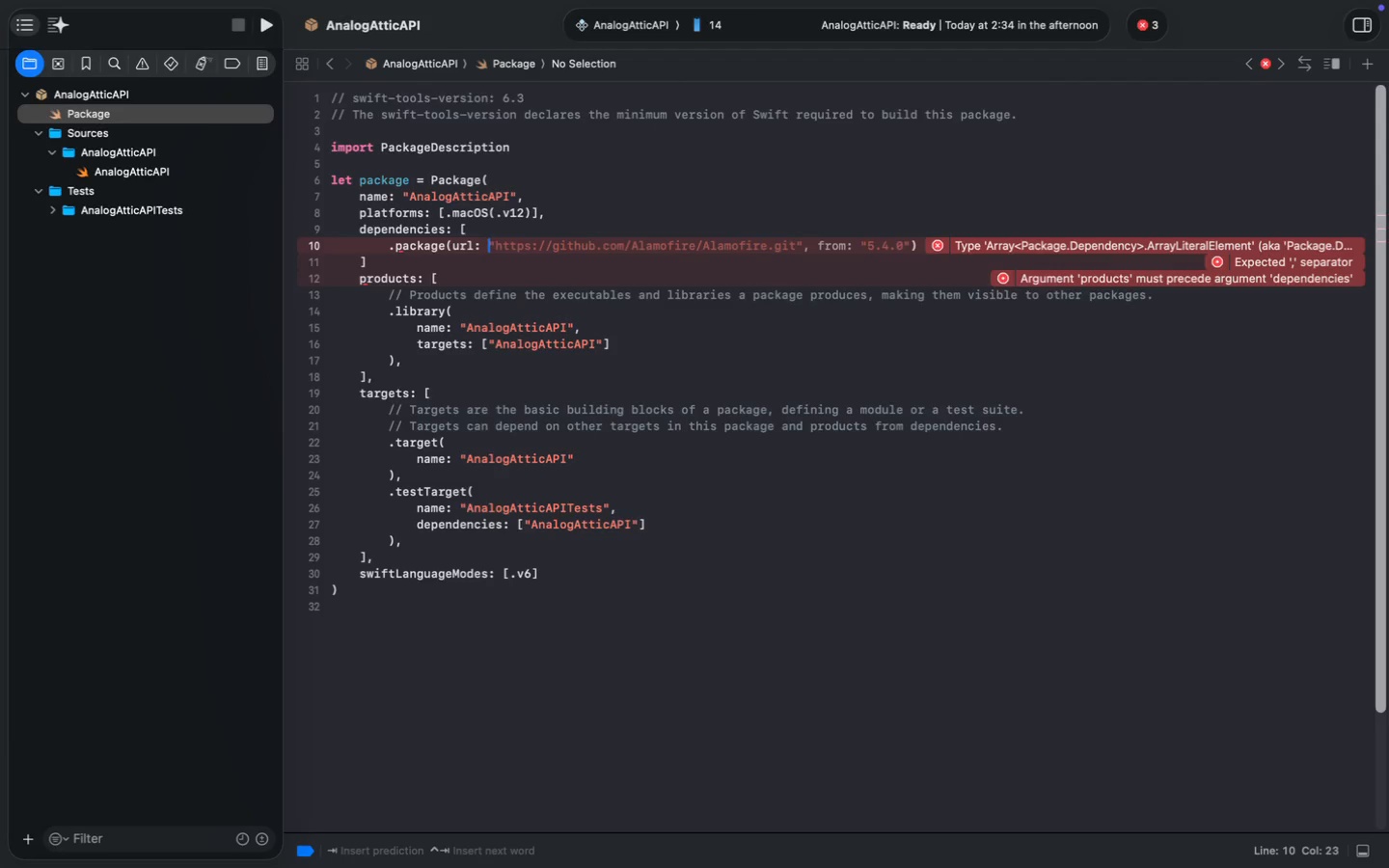 
wait(16.94)
 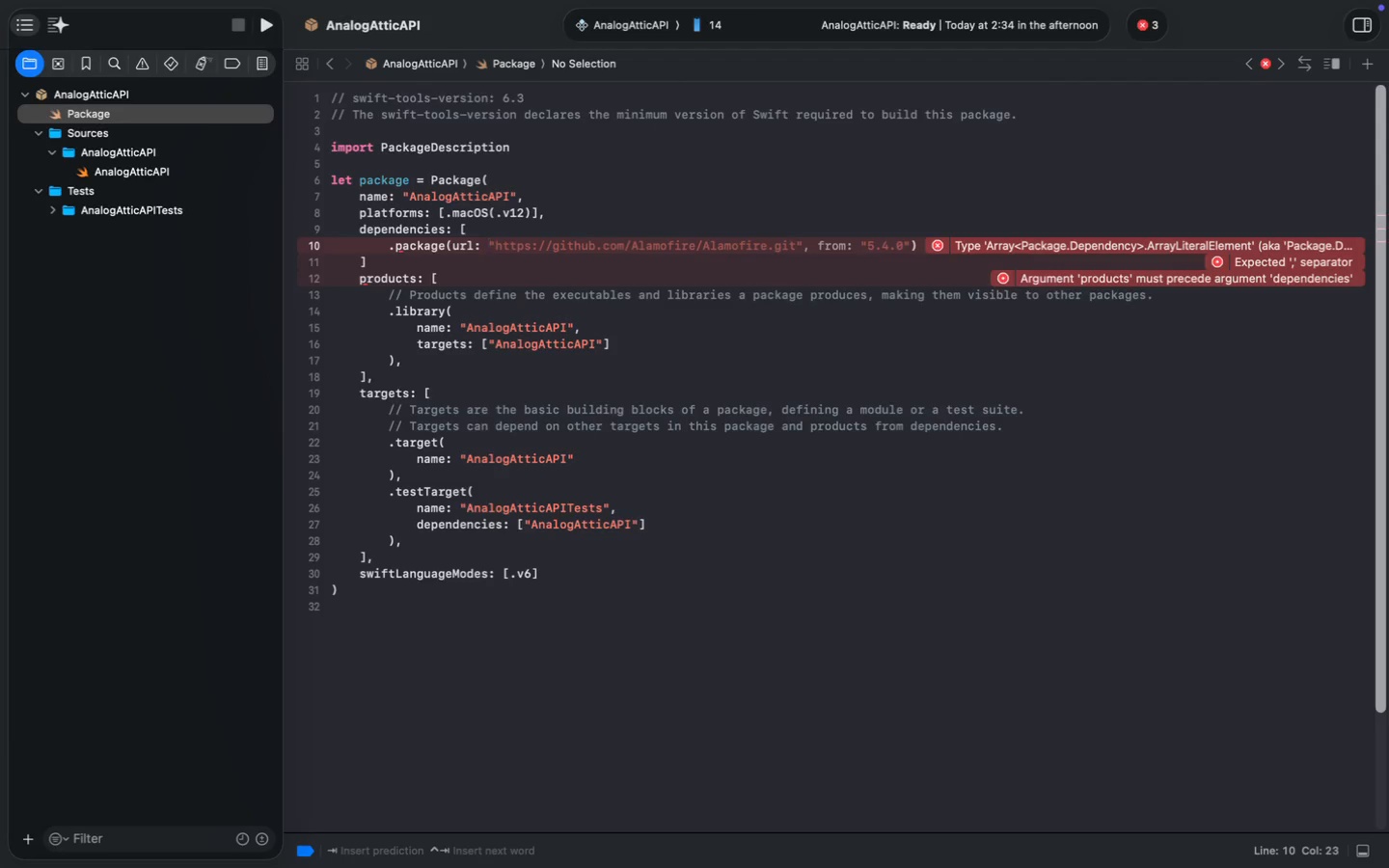 
type("https://github.com/vapor/)
 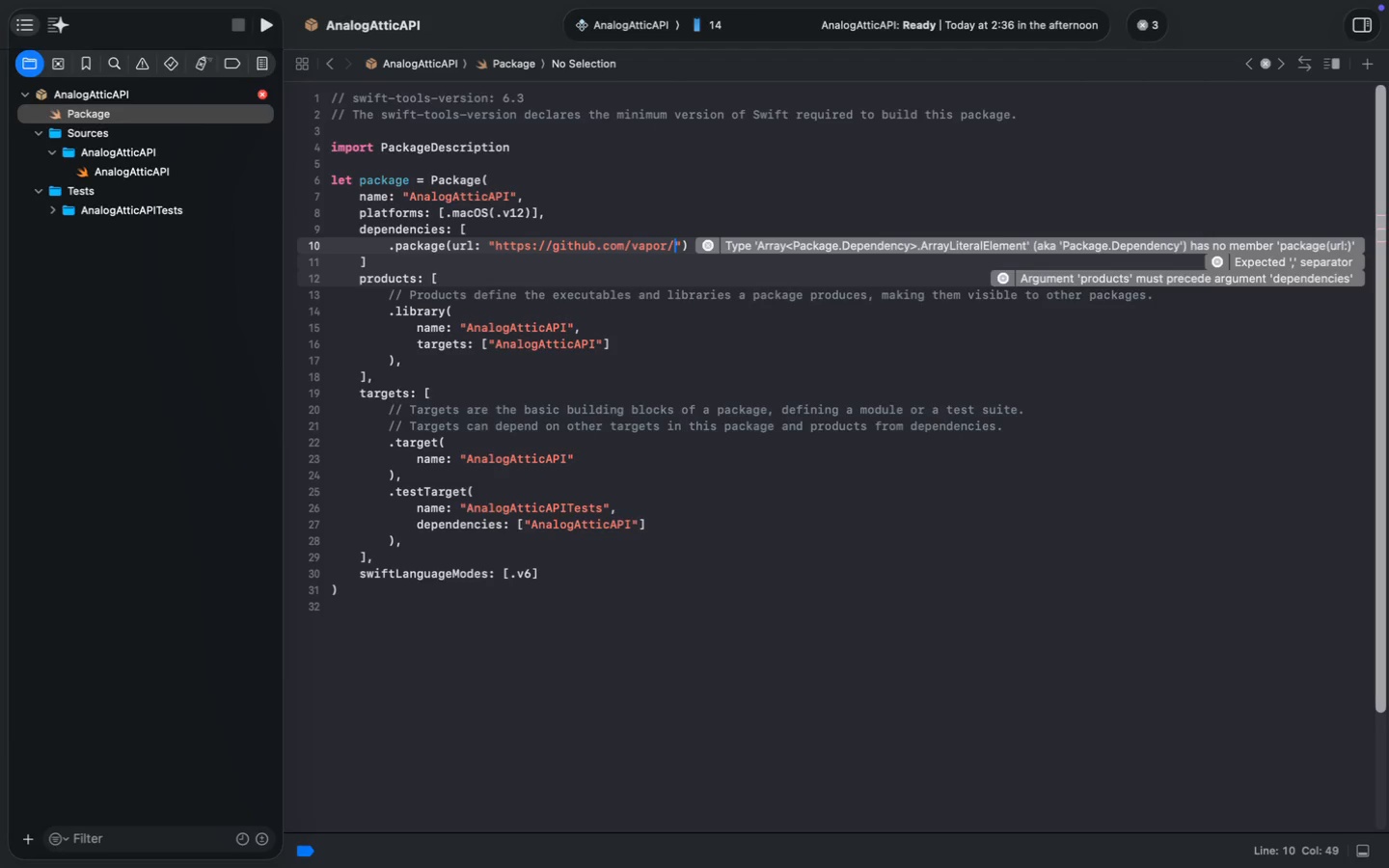 
wait(5.85)
 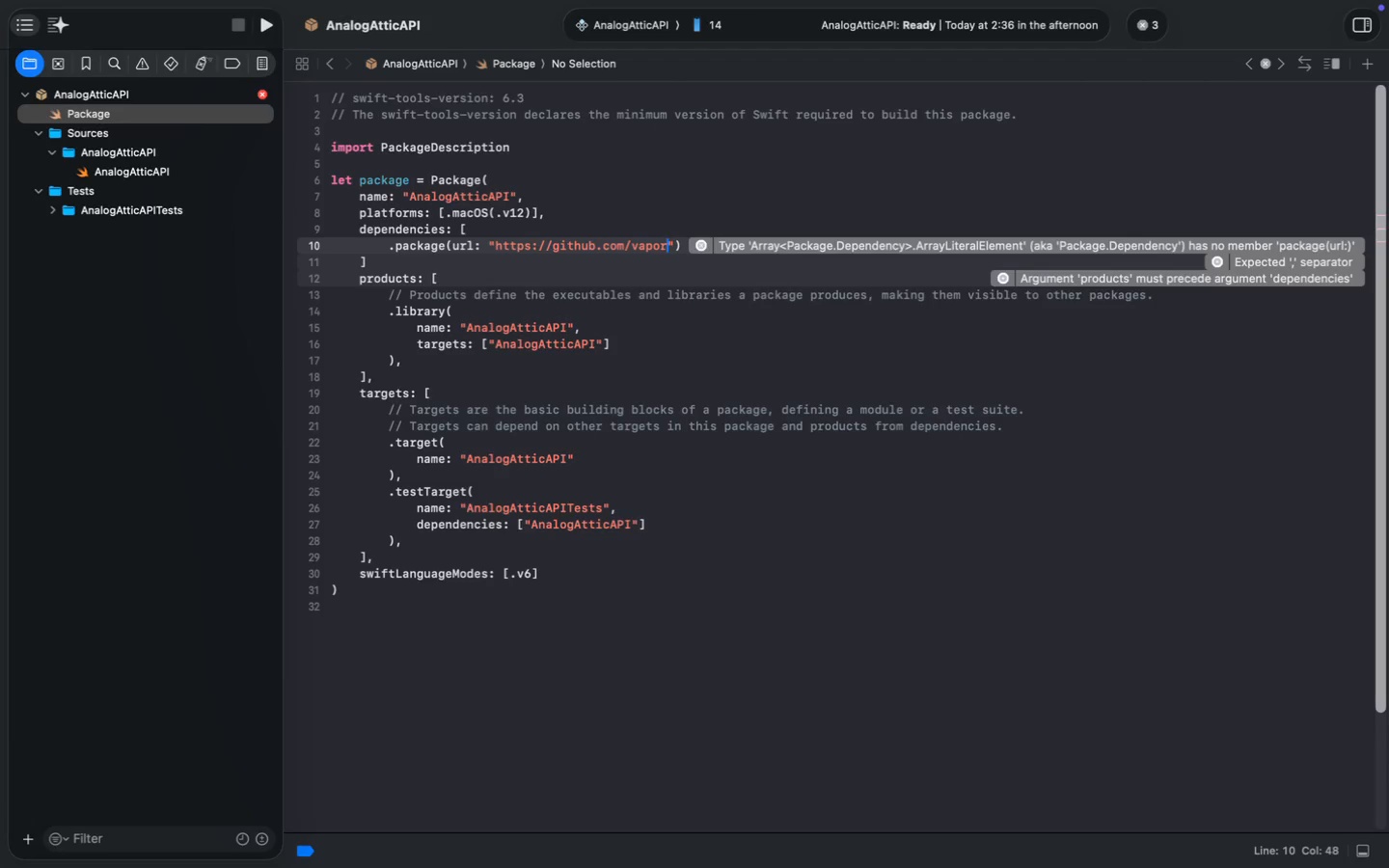 
type(vaport)
 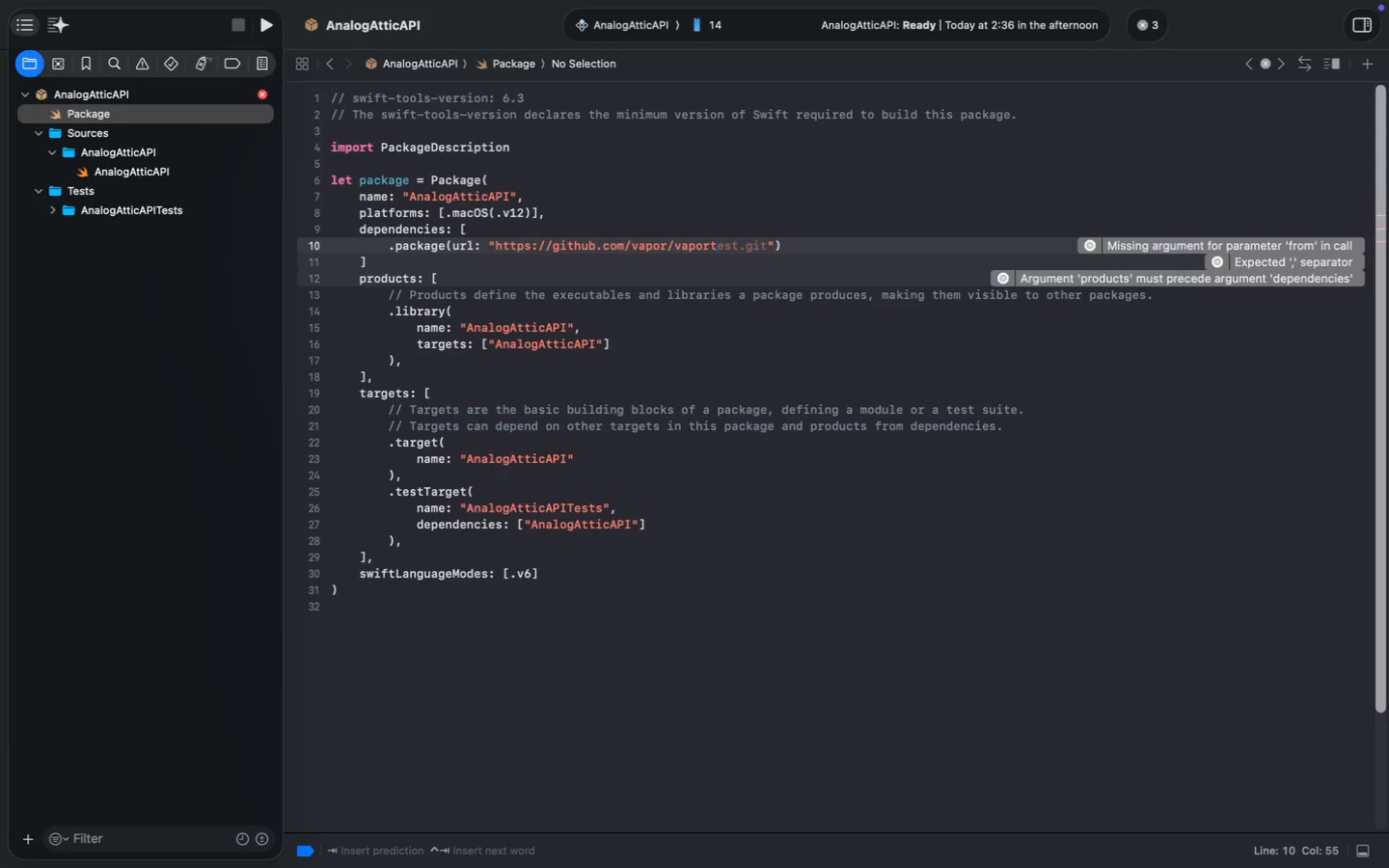 
wait(6.39)
 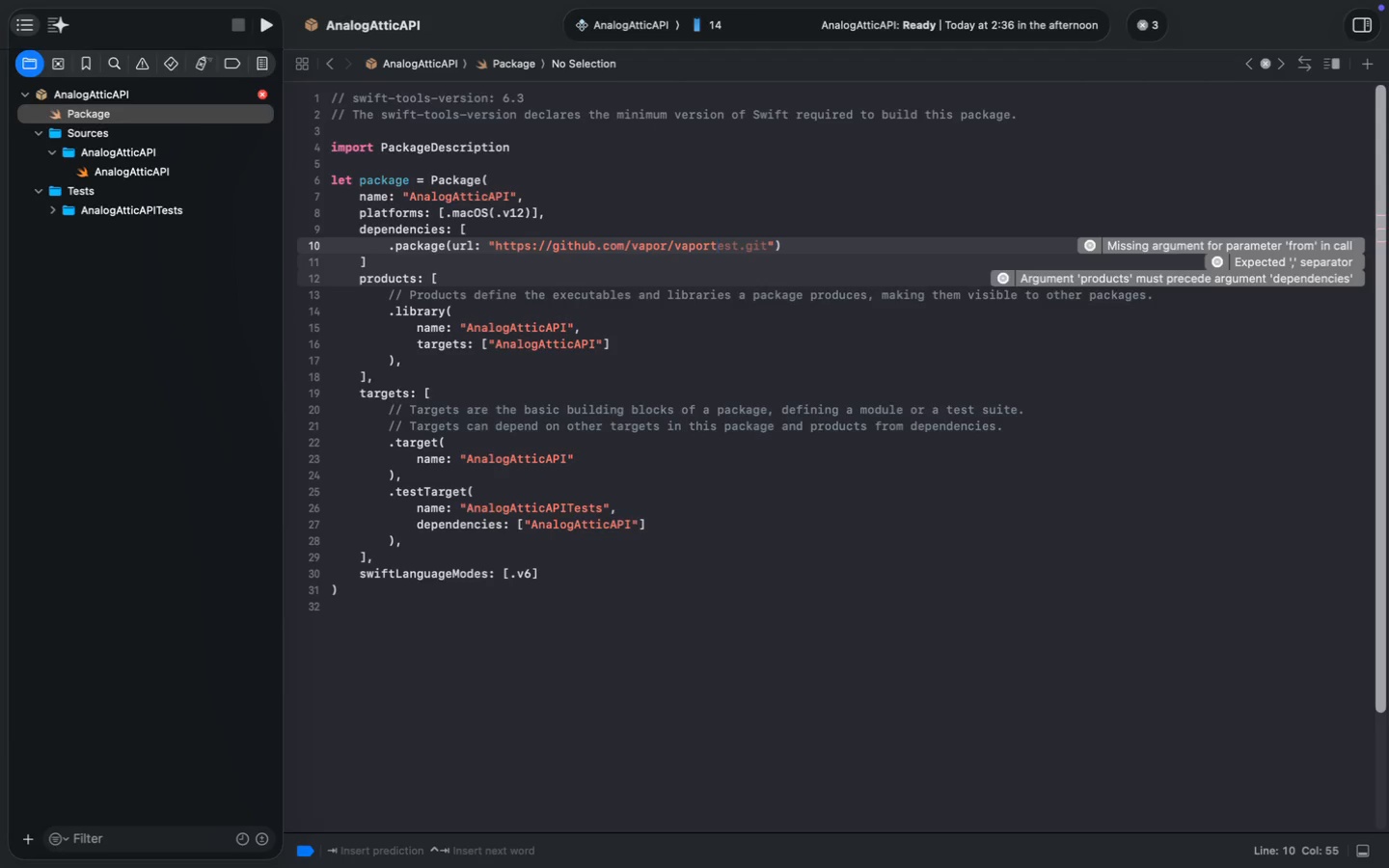 
key(Backspace)
 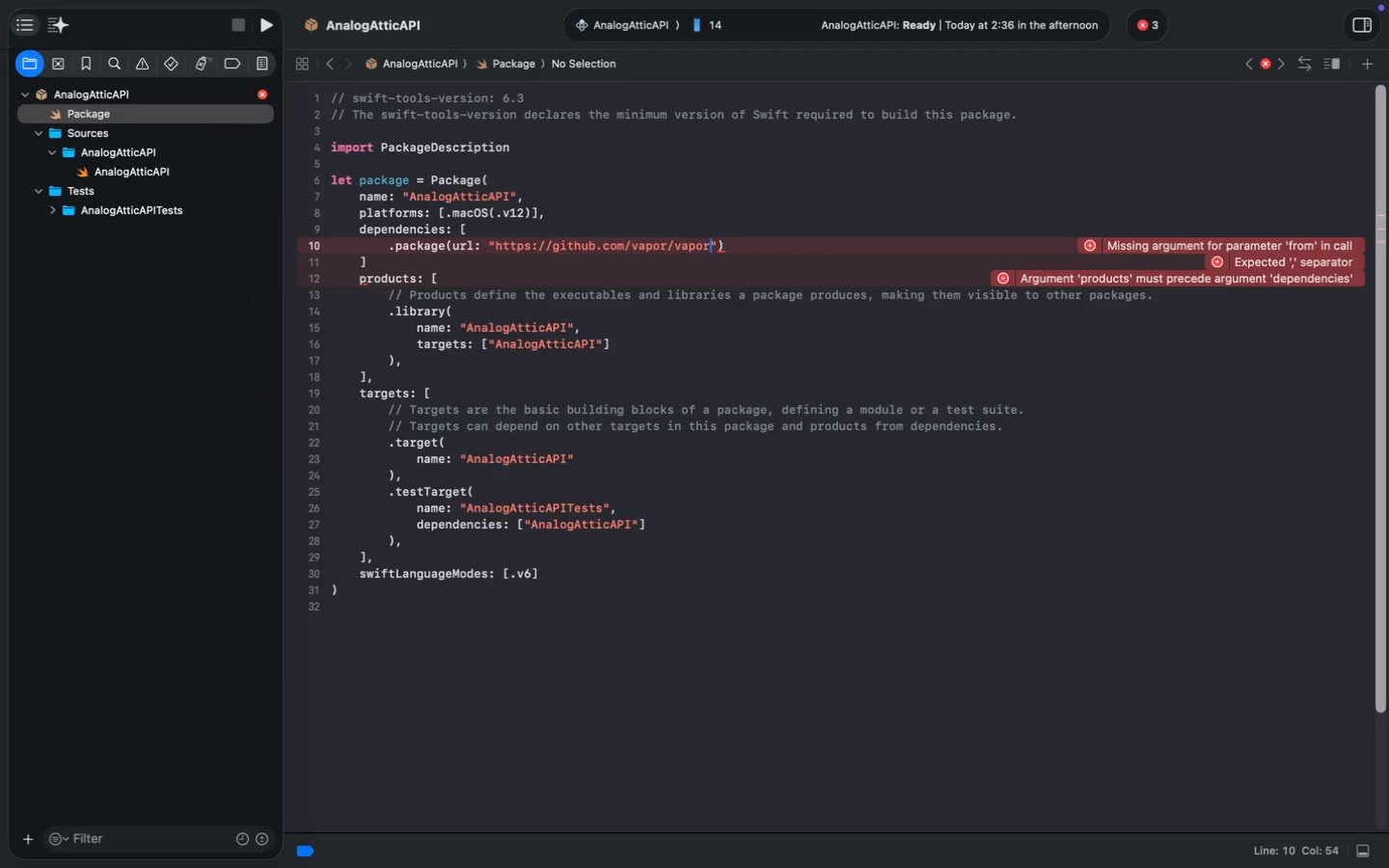 
wait(7.32)
 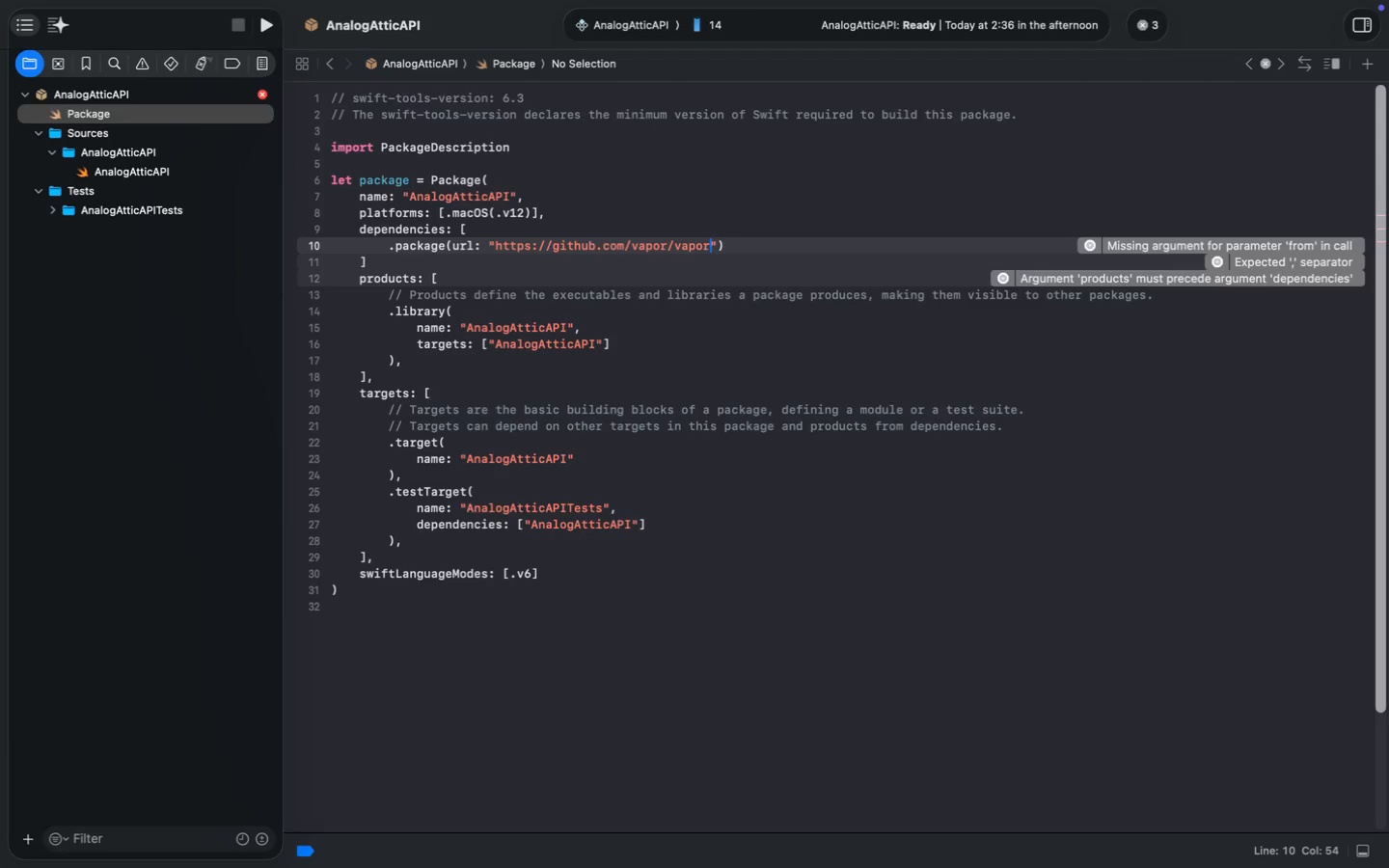 
type(.ig)
key(Backspace)
key(Backspace)
type(git)
 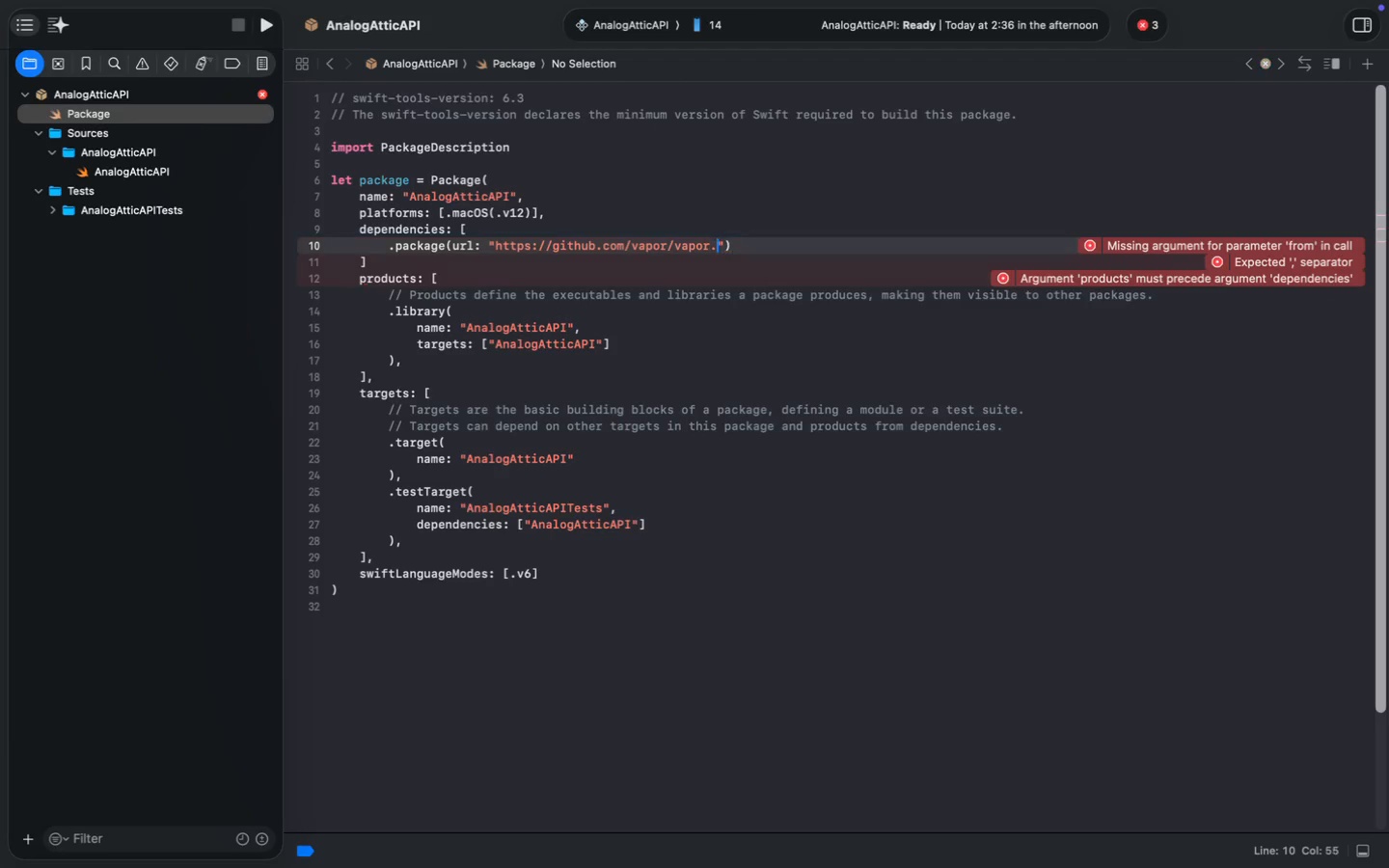 
key(ArrowRight)
 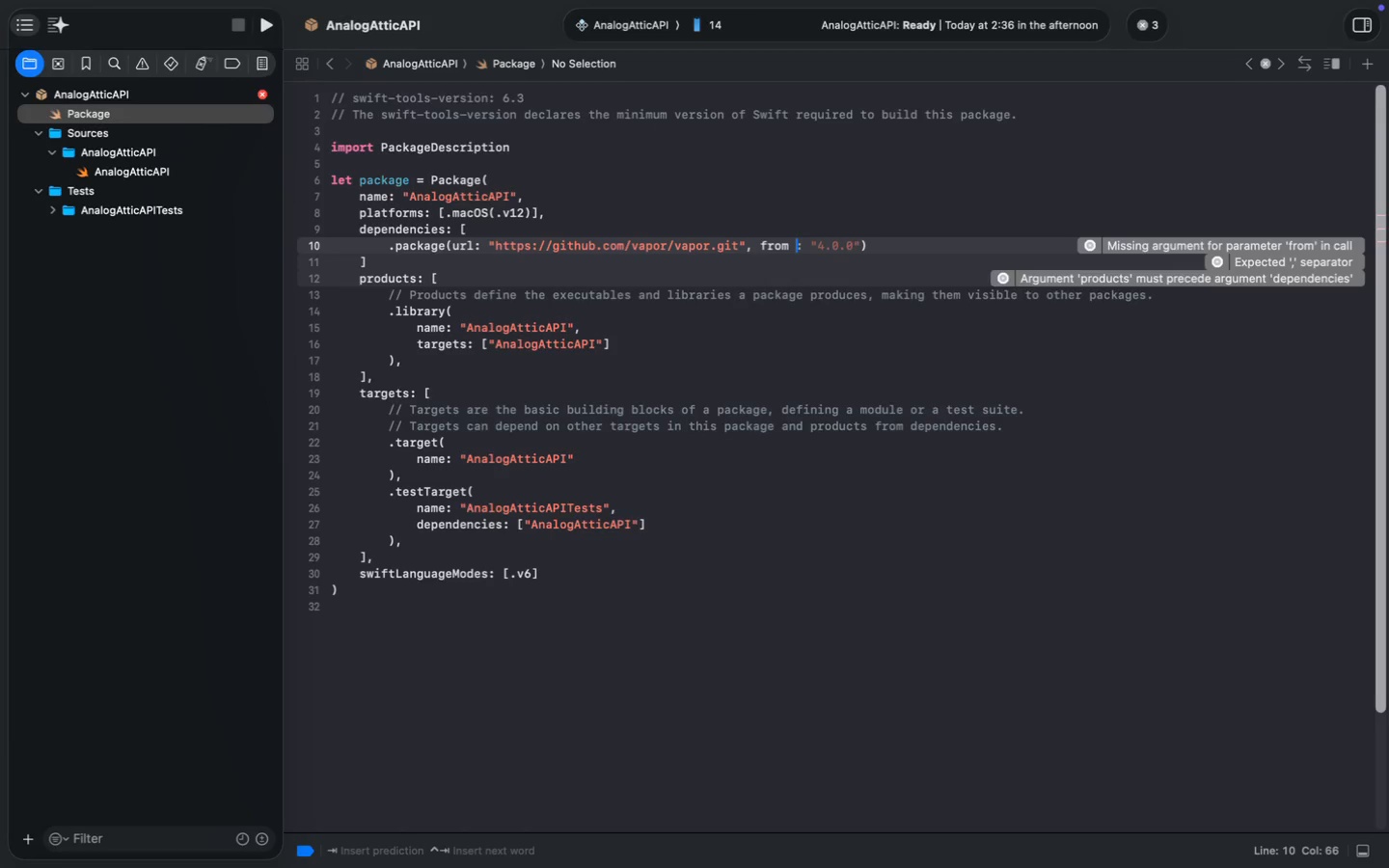 
type(, from )
key(Tab)
 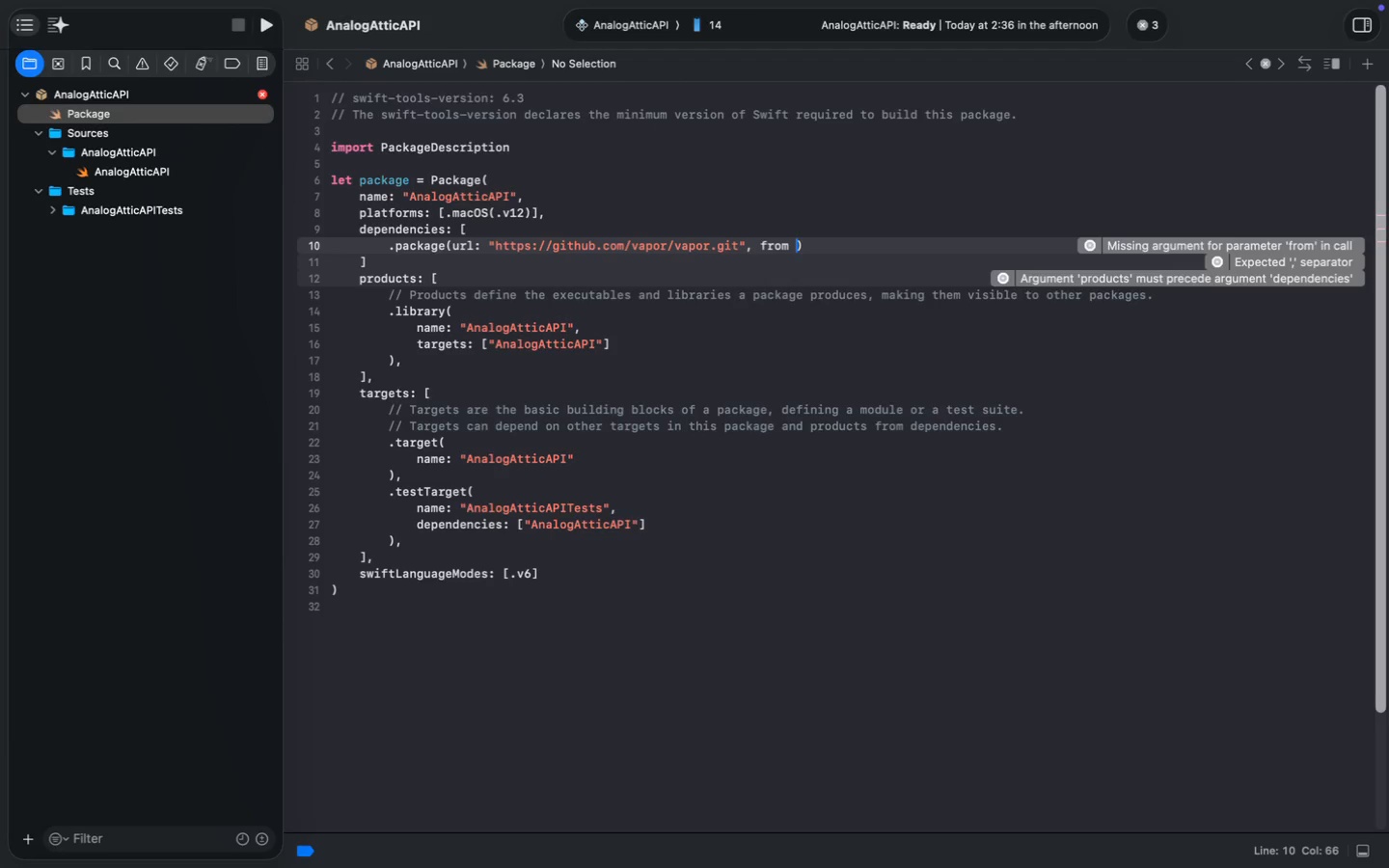 
key(ArrowLeft)
 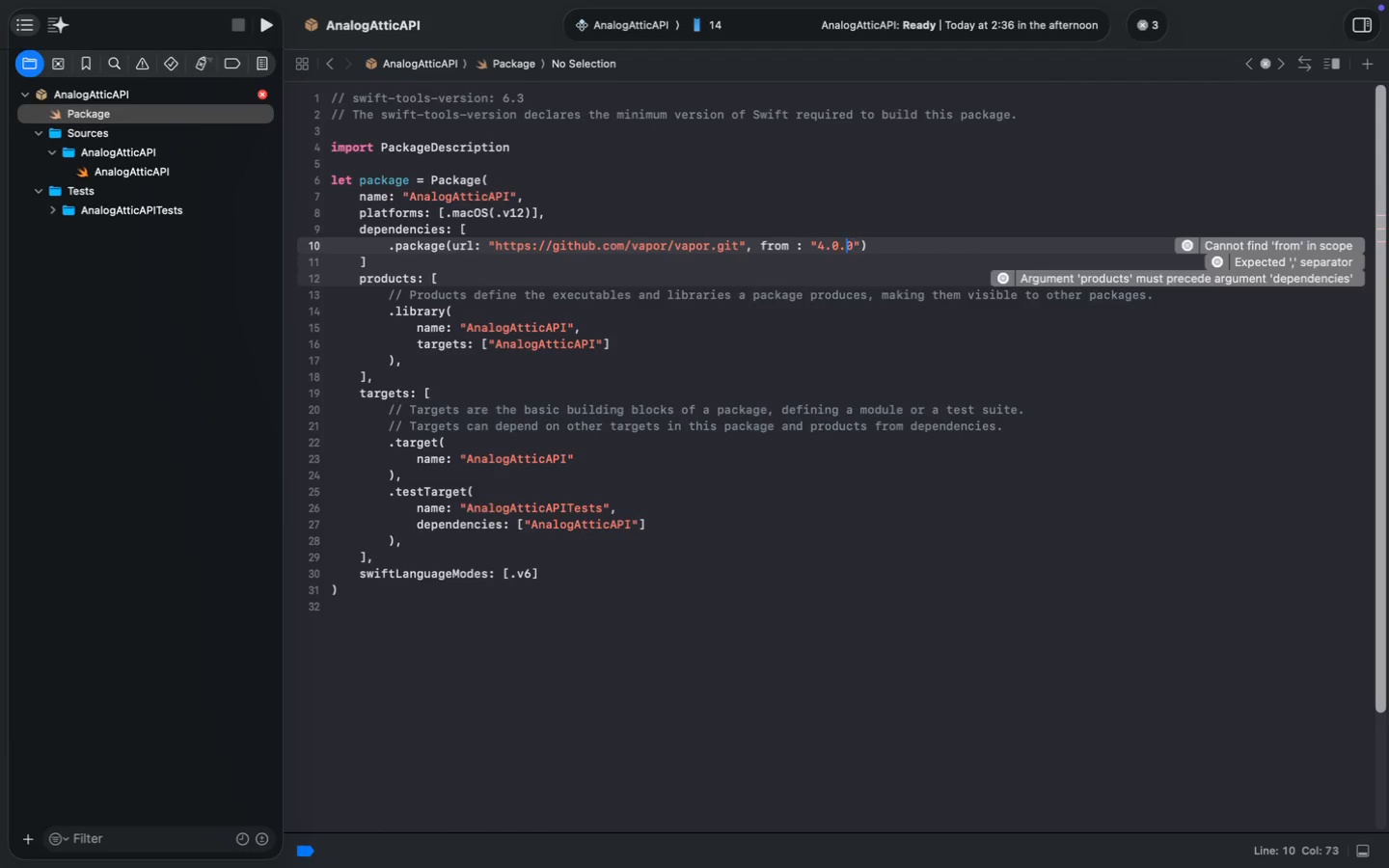 
key(ArrowLeft)
 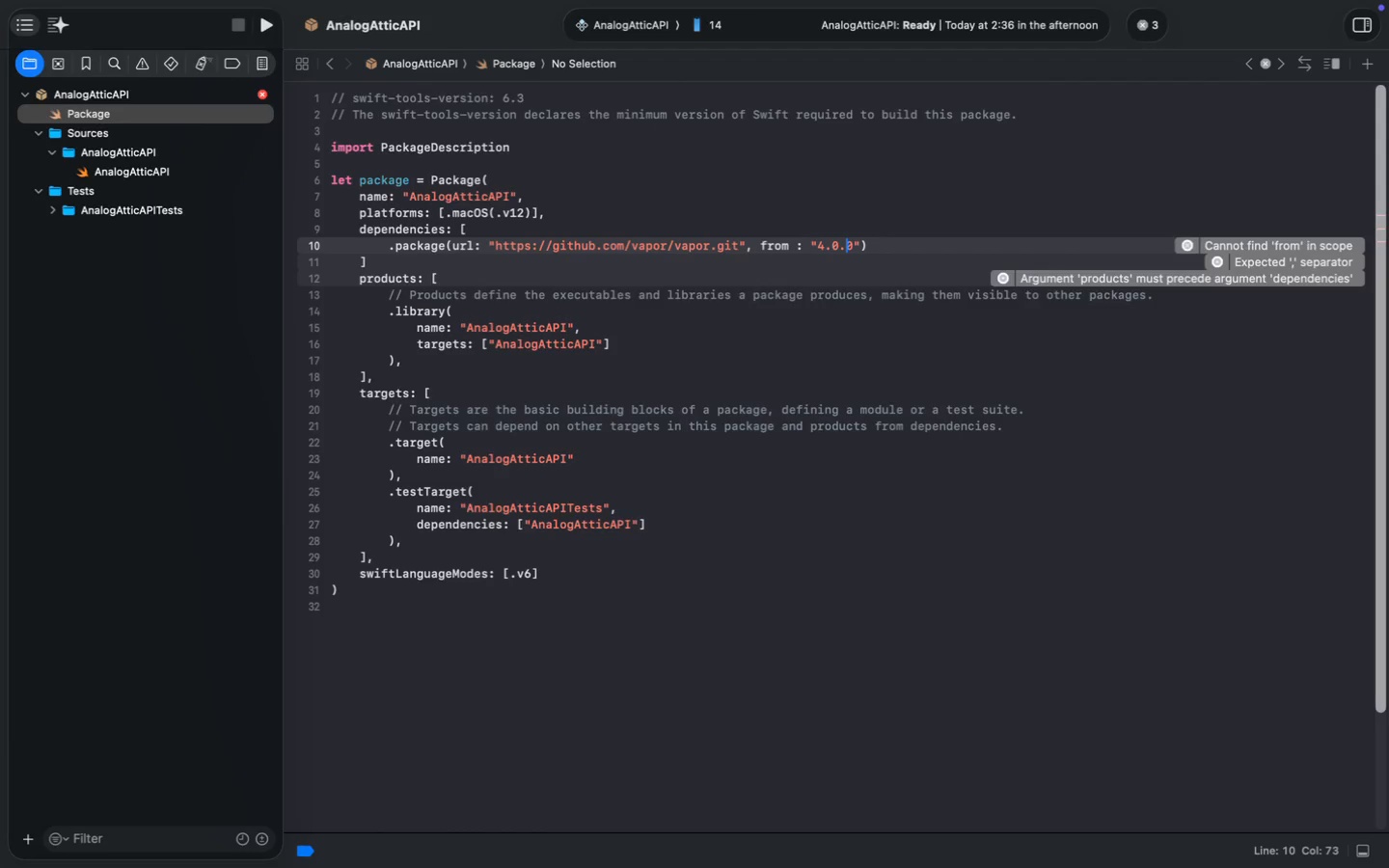 
key(ArrowLeft)
 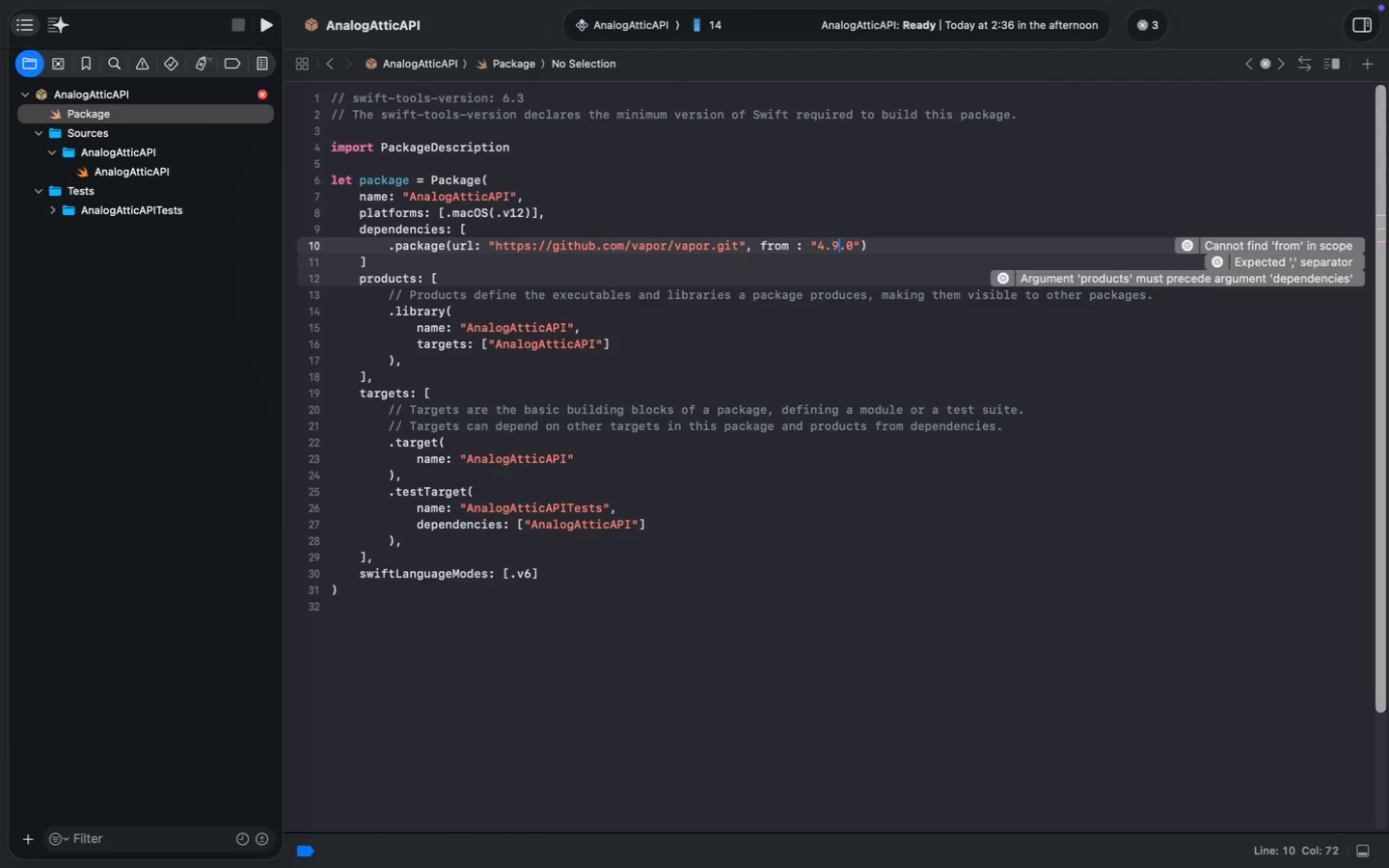 
key(Backspace)
type(92)
 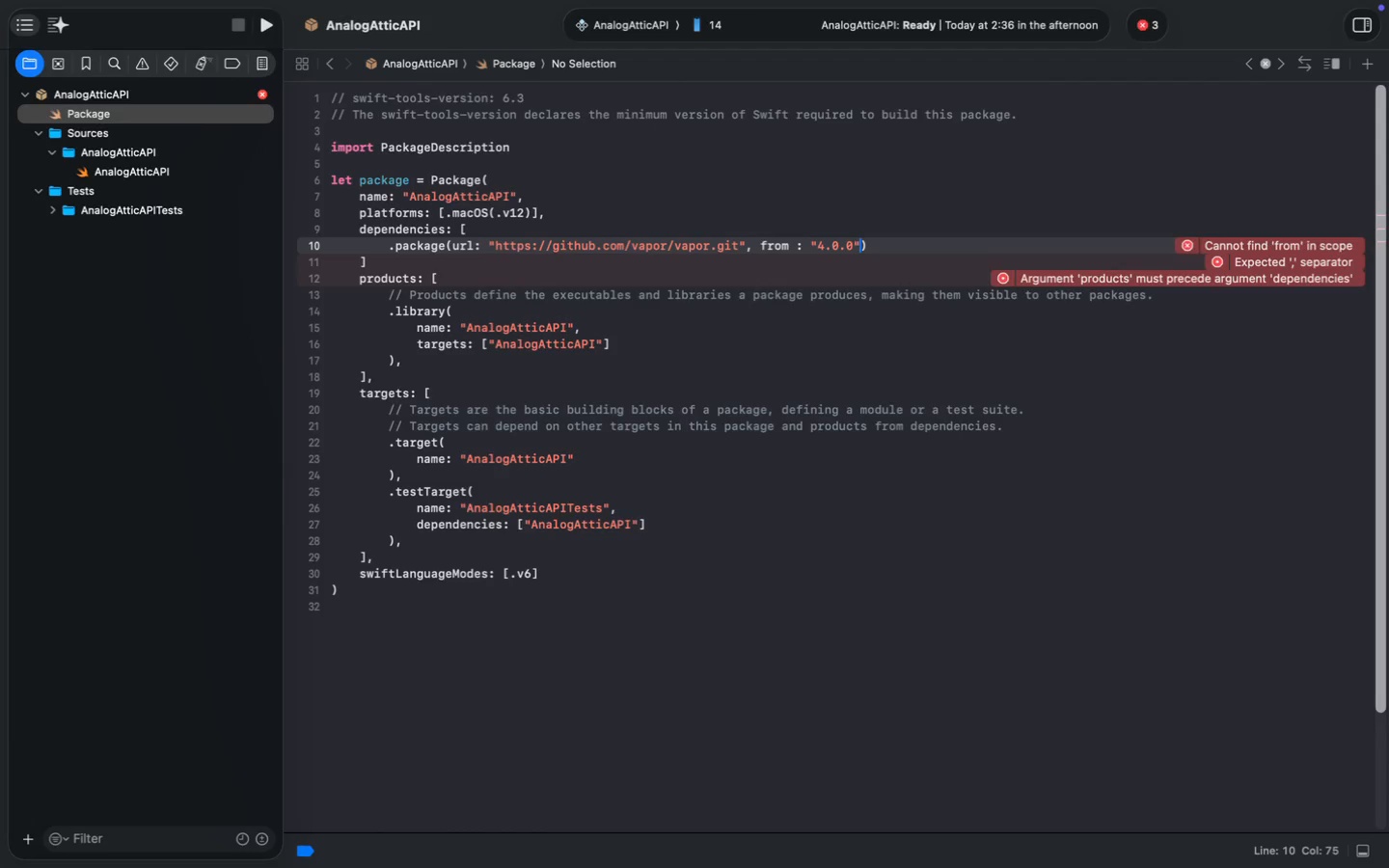 
hold_key(key=CommandLeft, duration=0.33)
 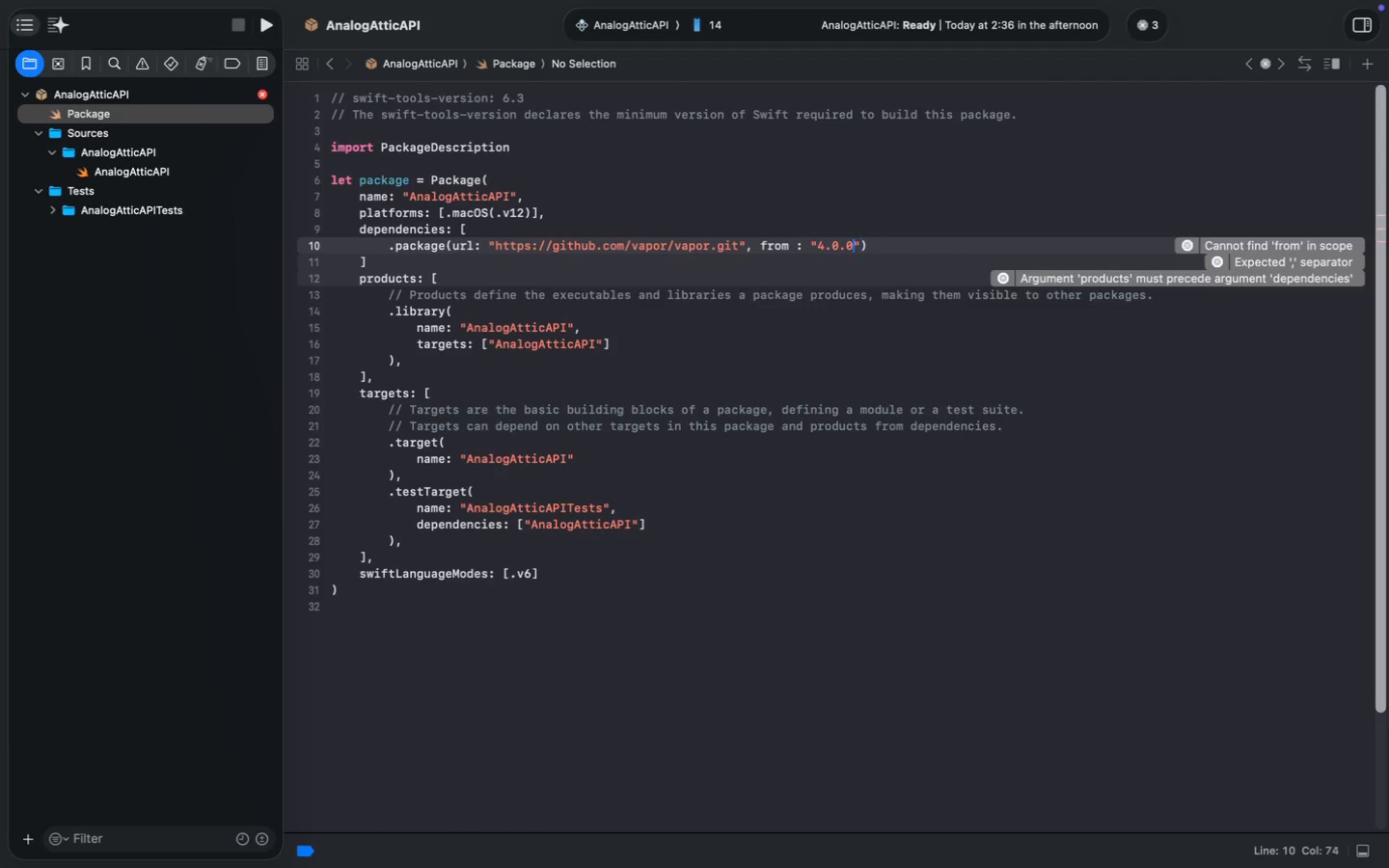 
key(Meta+MetaRight)
 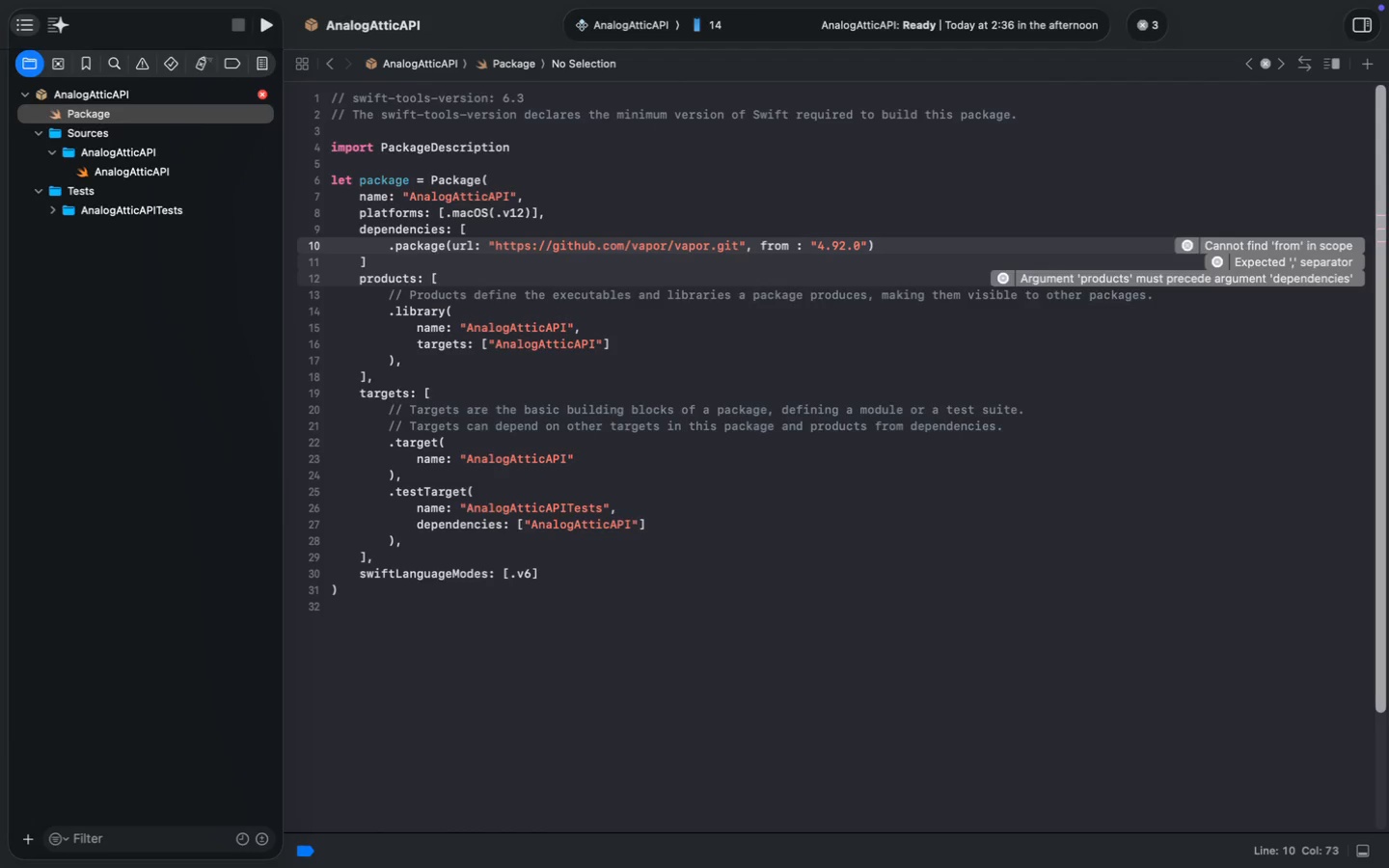 
key(Meta+ArrowRight)
 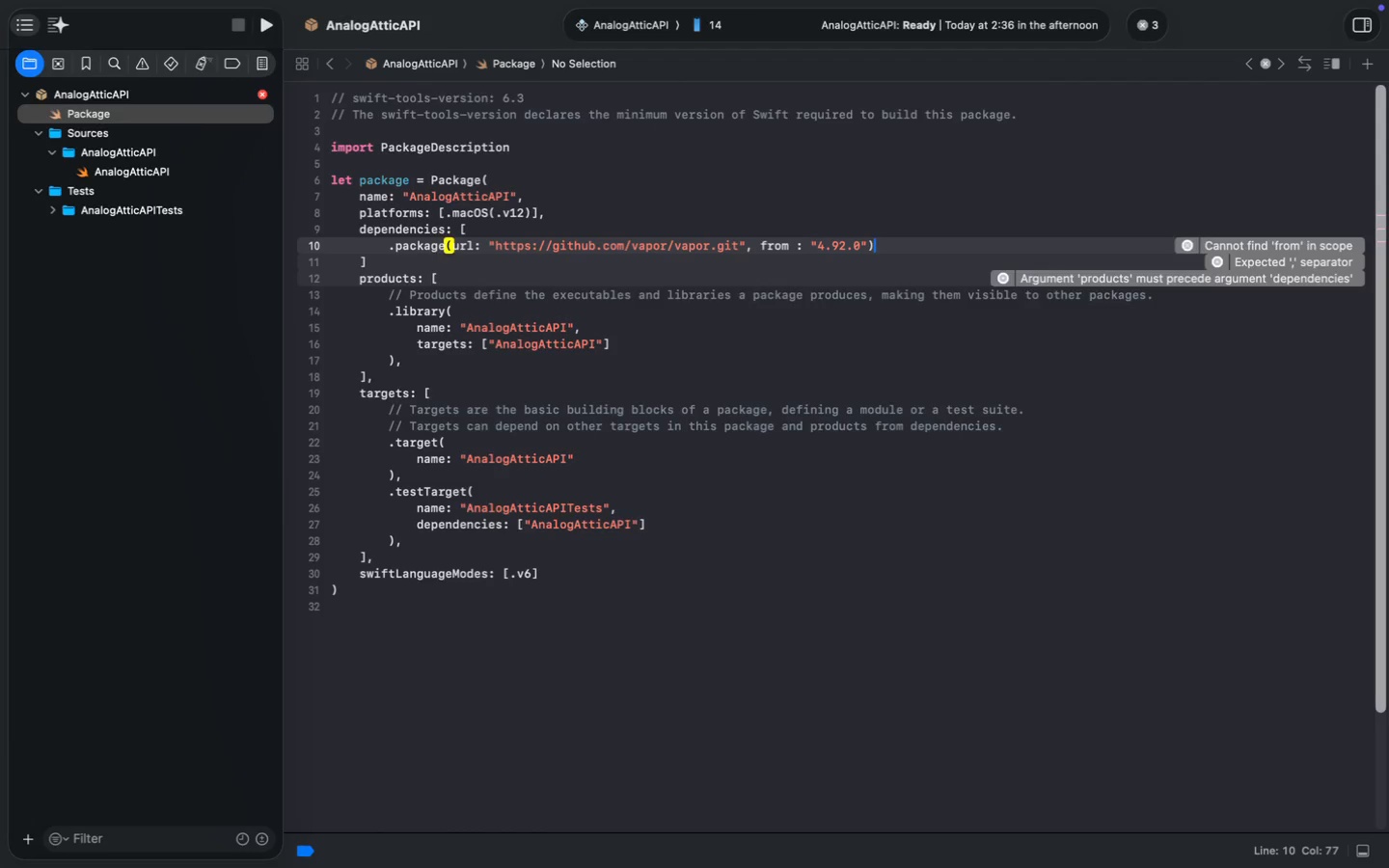 
key(Comma)
 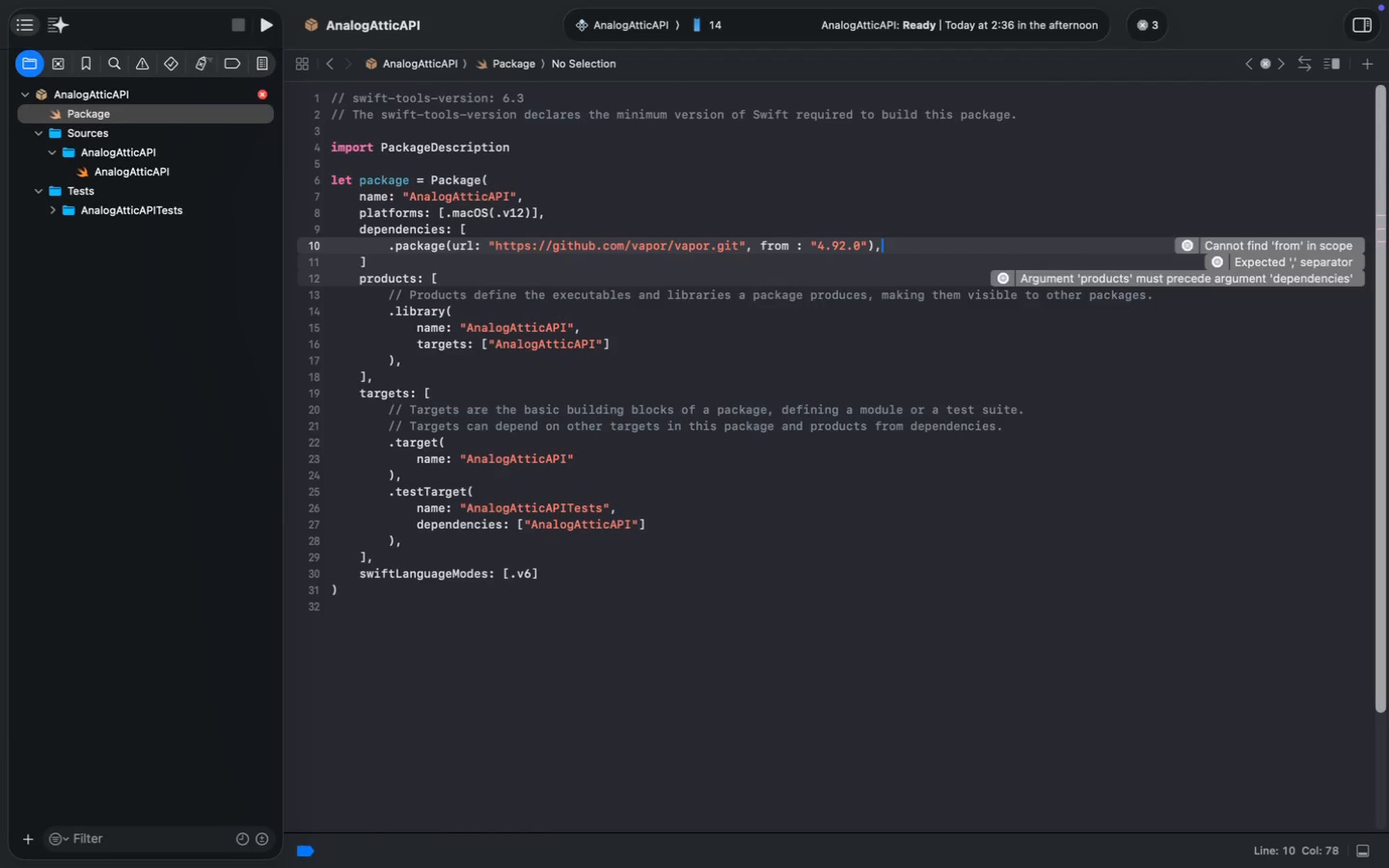 
key(Meta+Shift+MetaRight)
 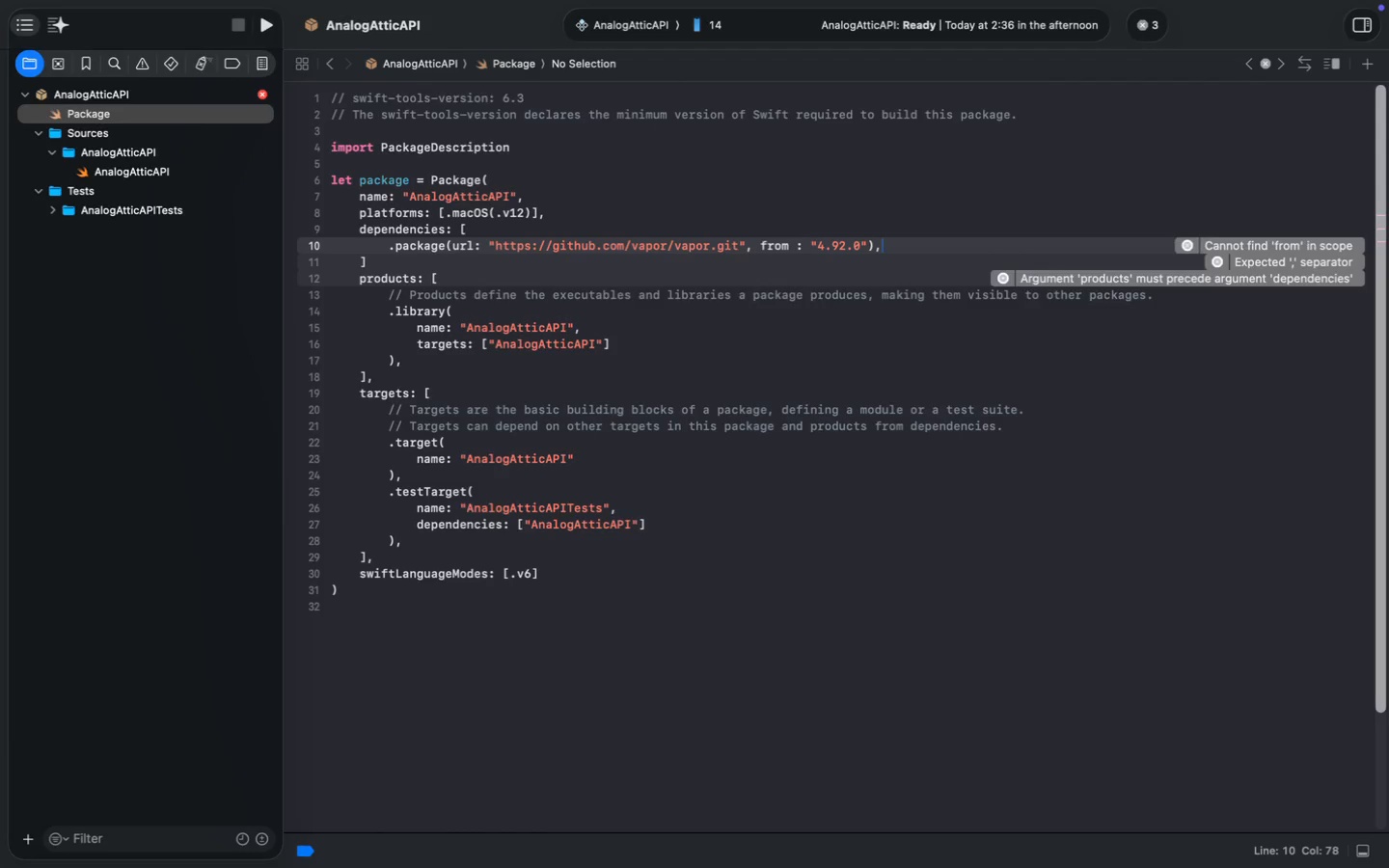 
key(Meta+Shift+ArrowLeft)
 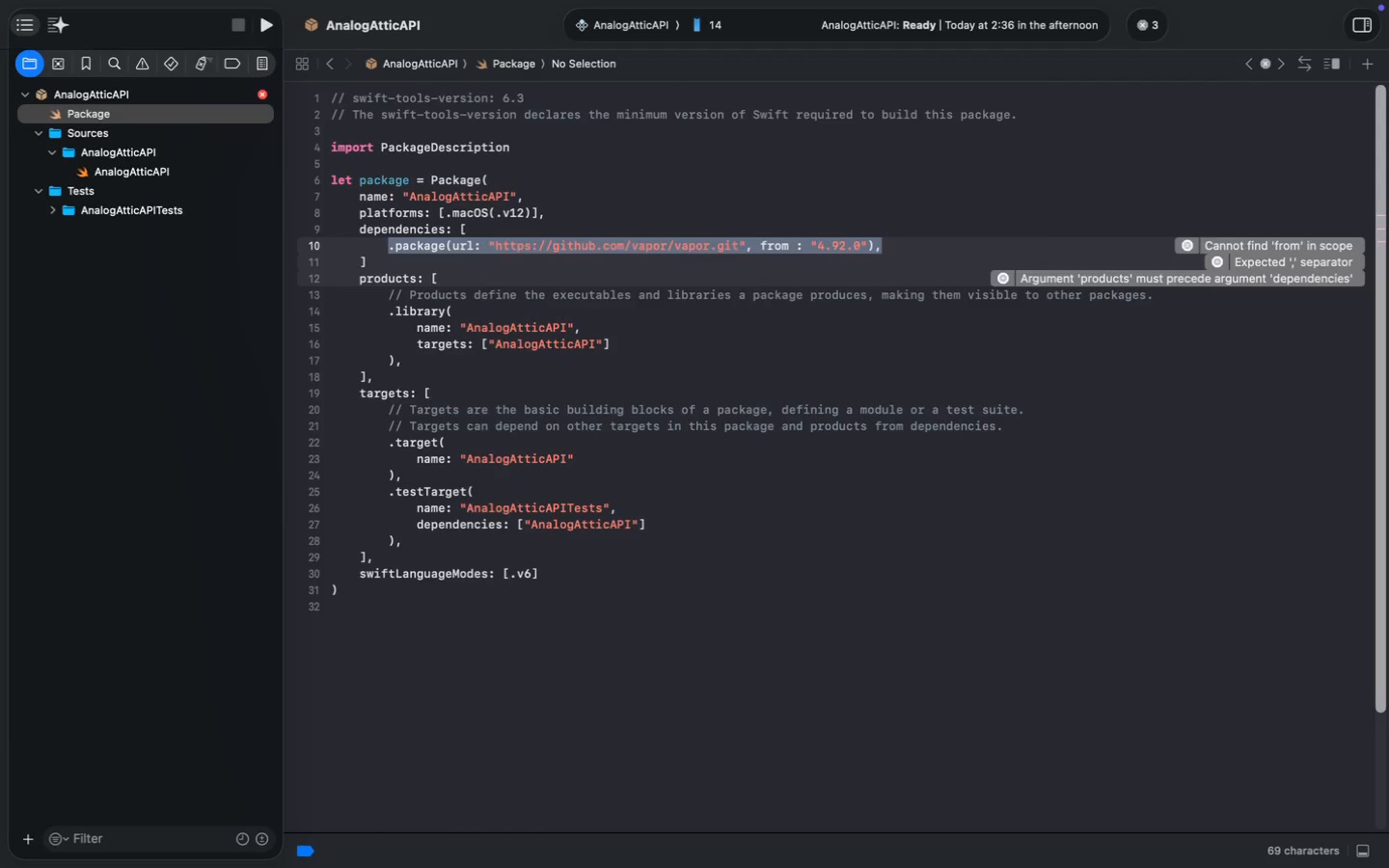 
key(Meta+C)
 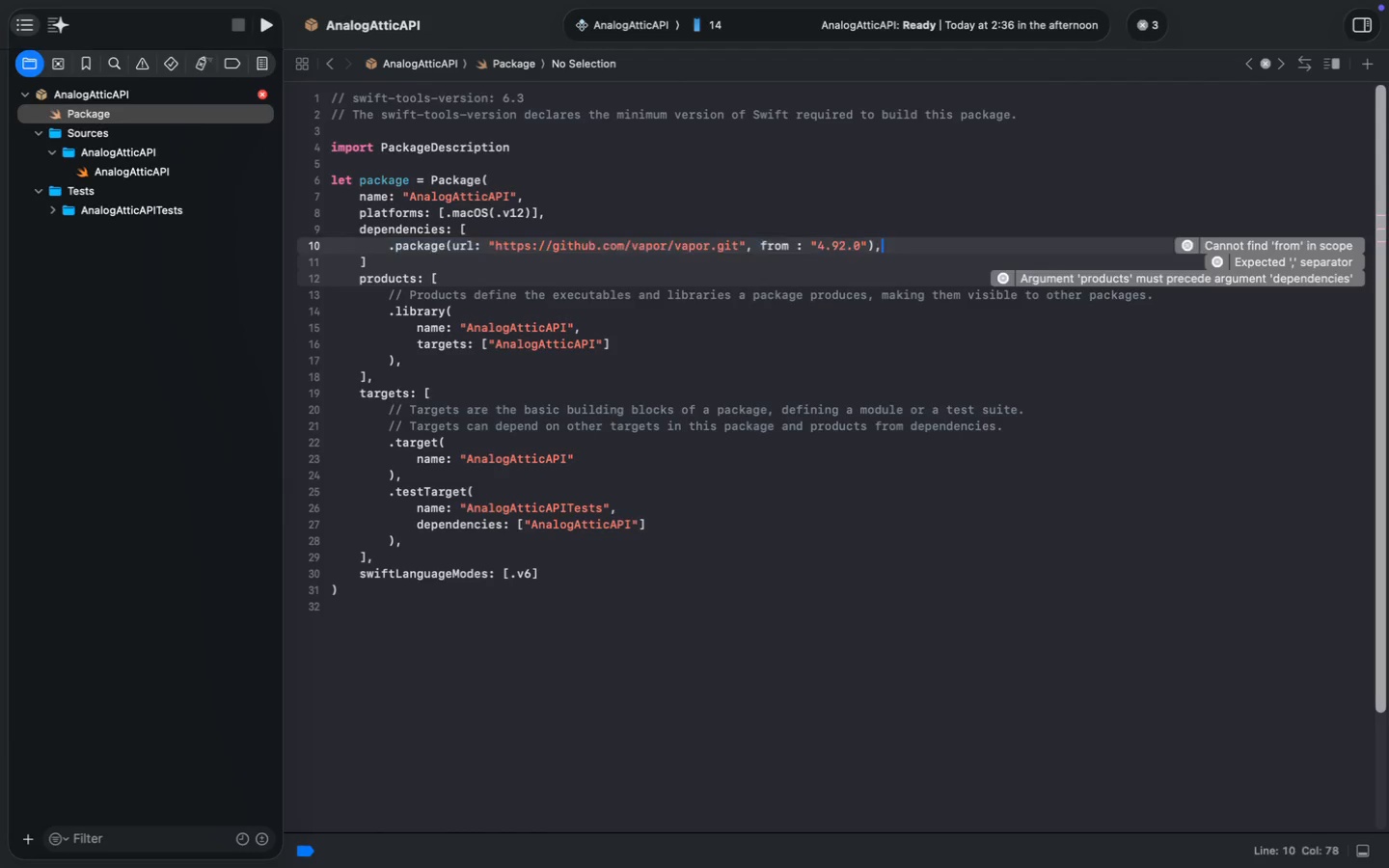 
key(ArrowRight)
 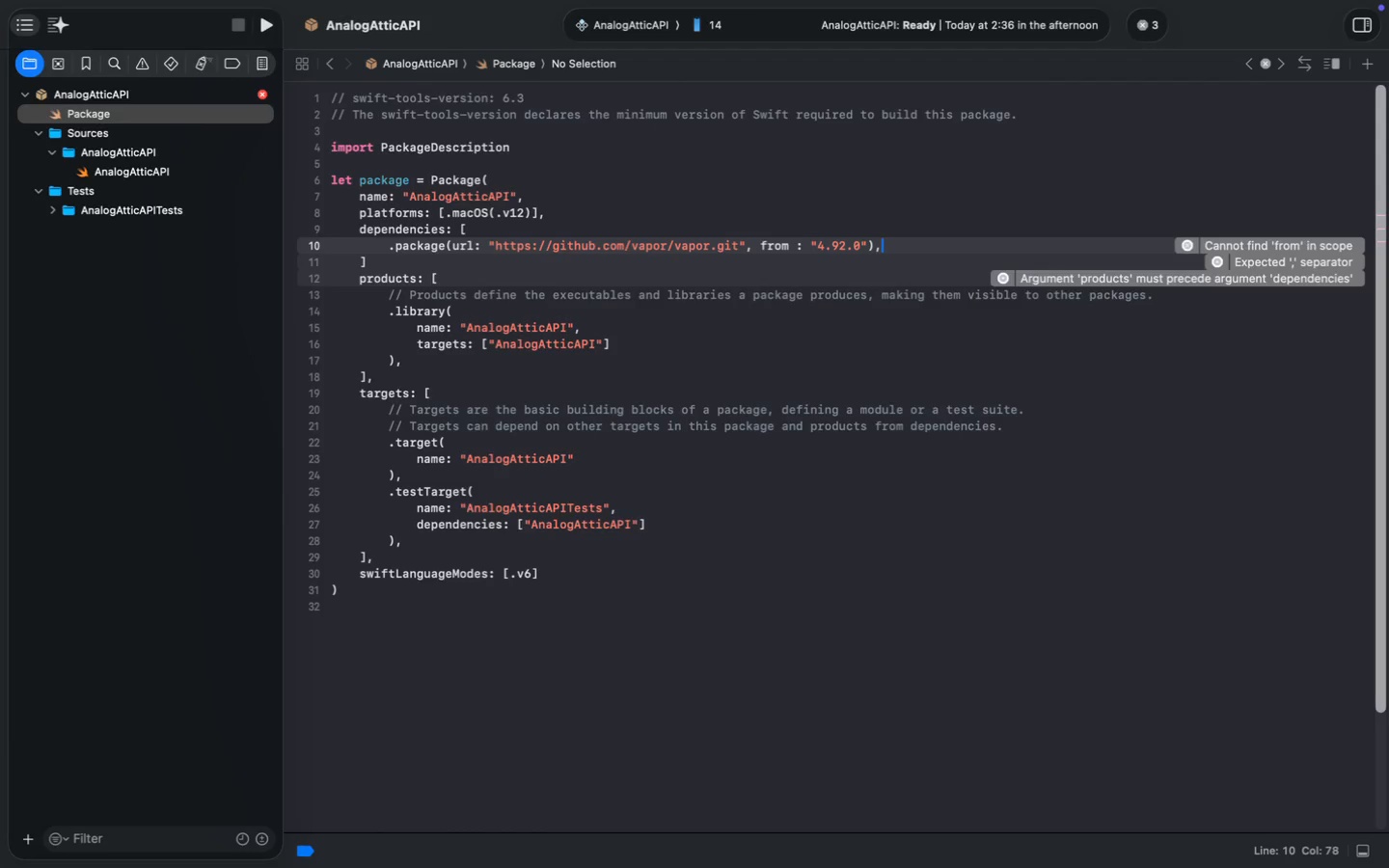 
key(Enter)
 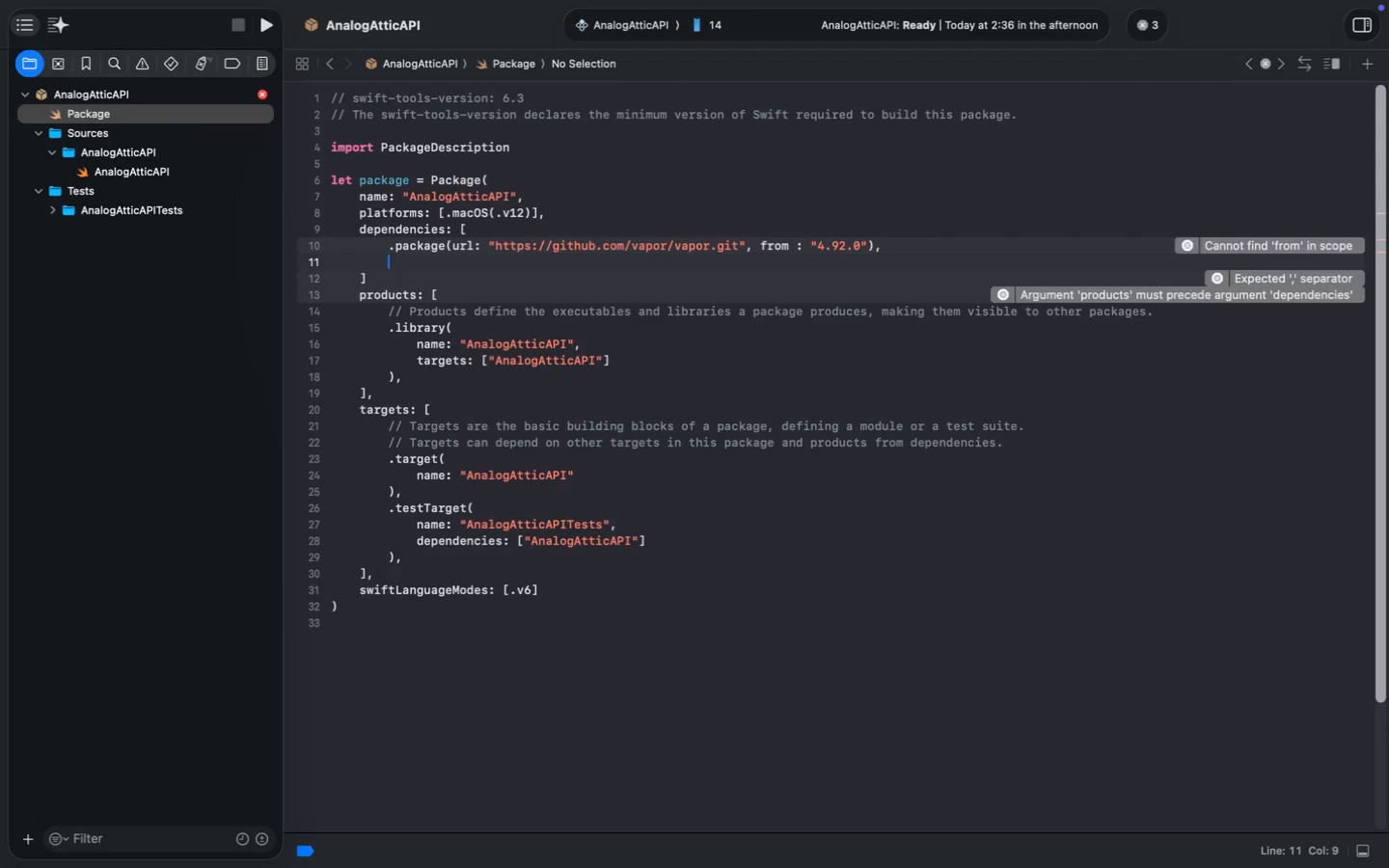 
key(Meta+V)
 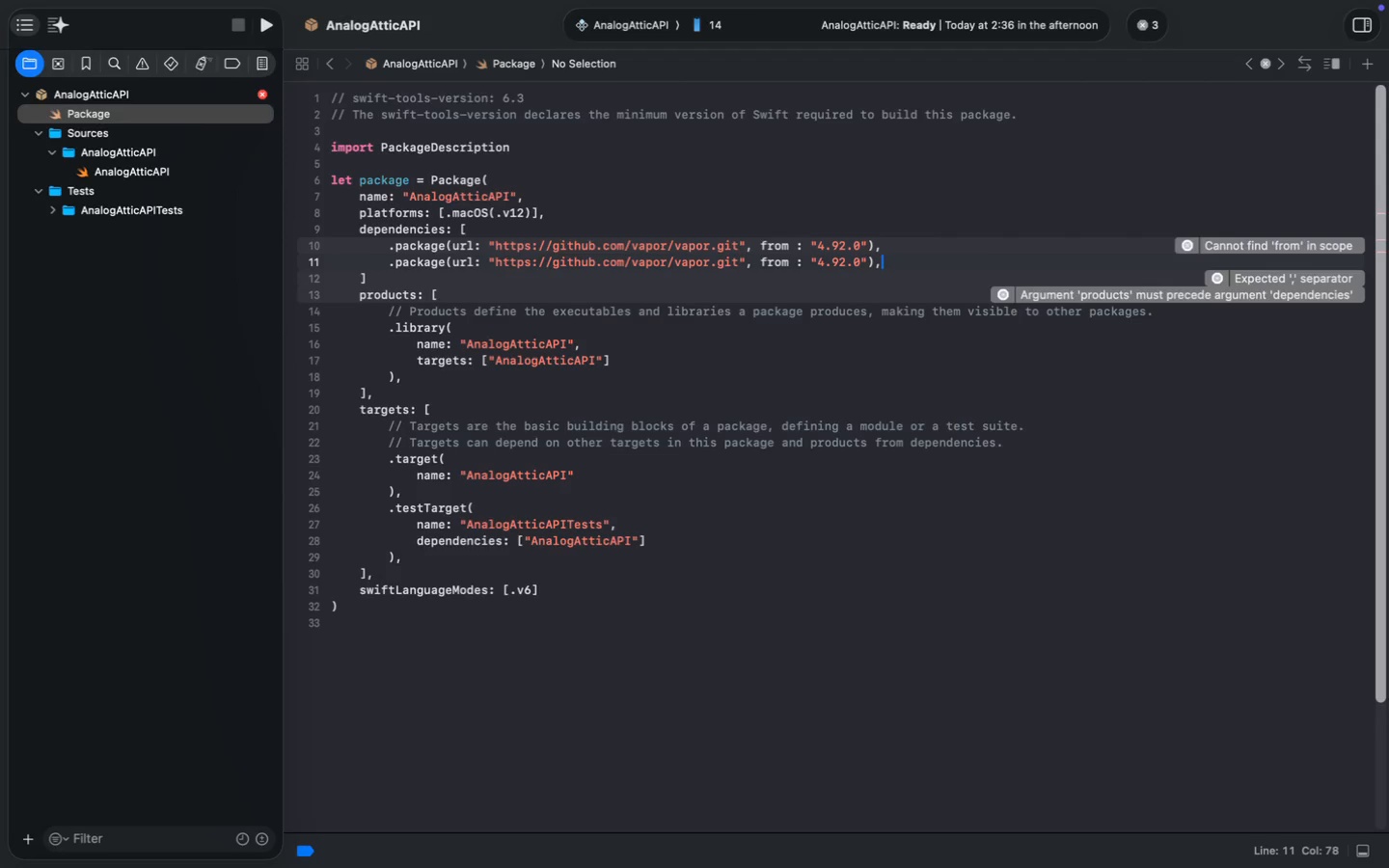 
double_click([686, 264])
 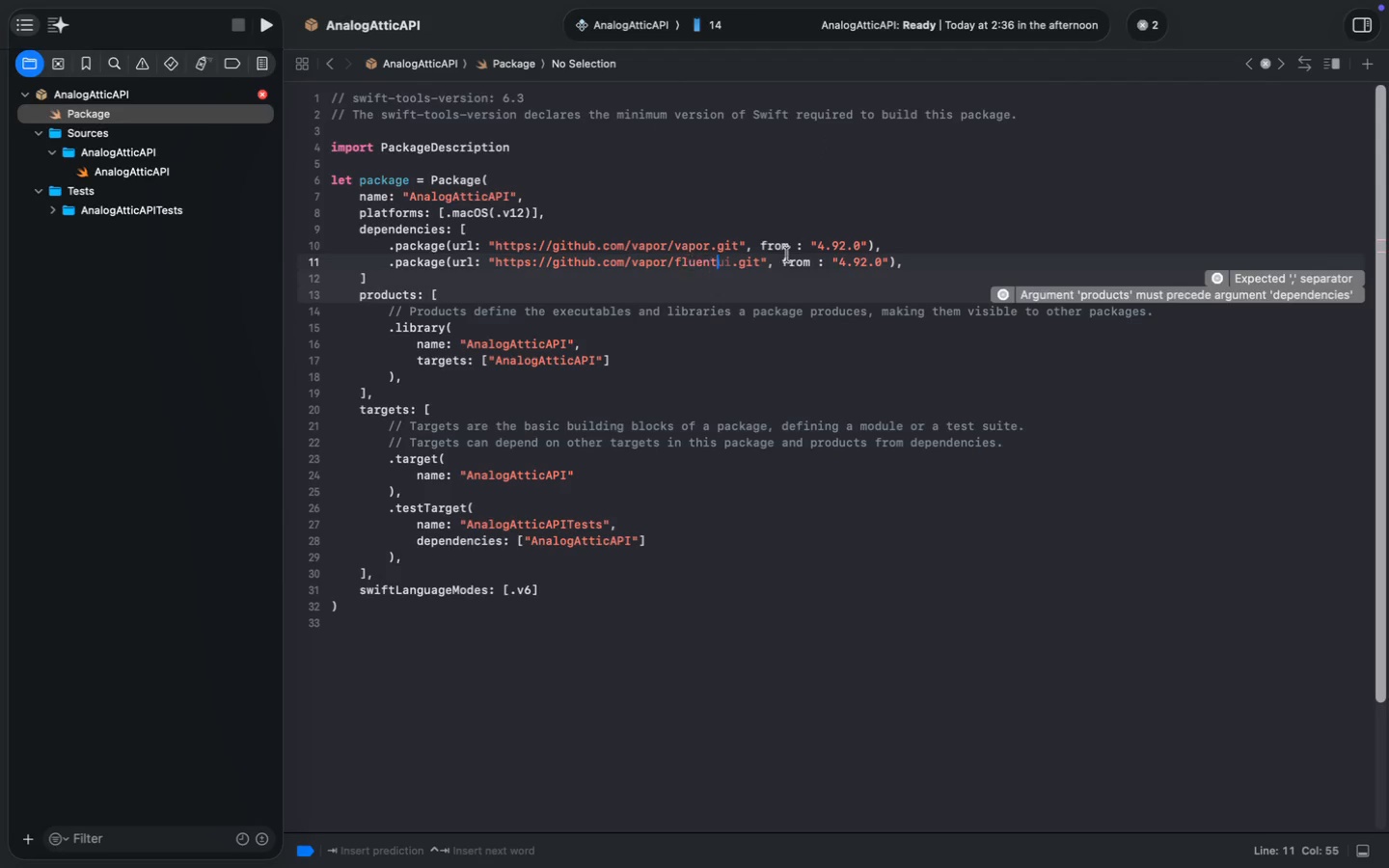 
type(fluent)
 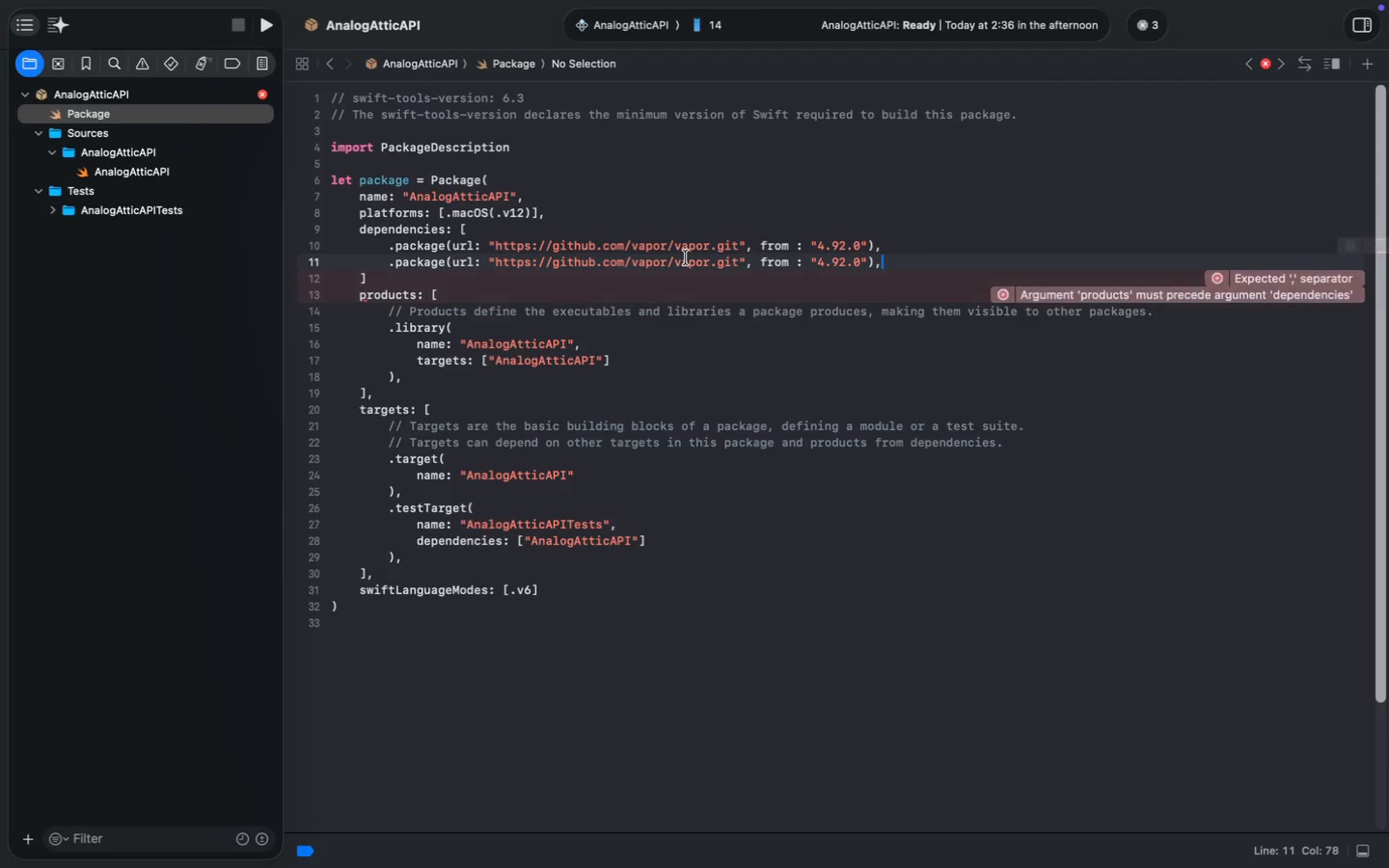 
left_click([865, 259])
 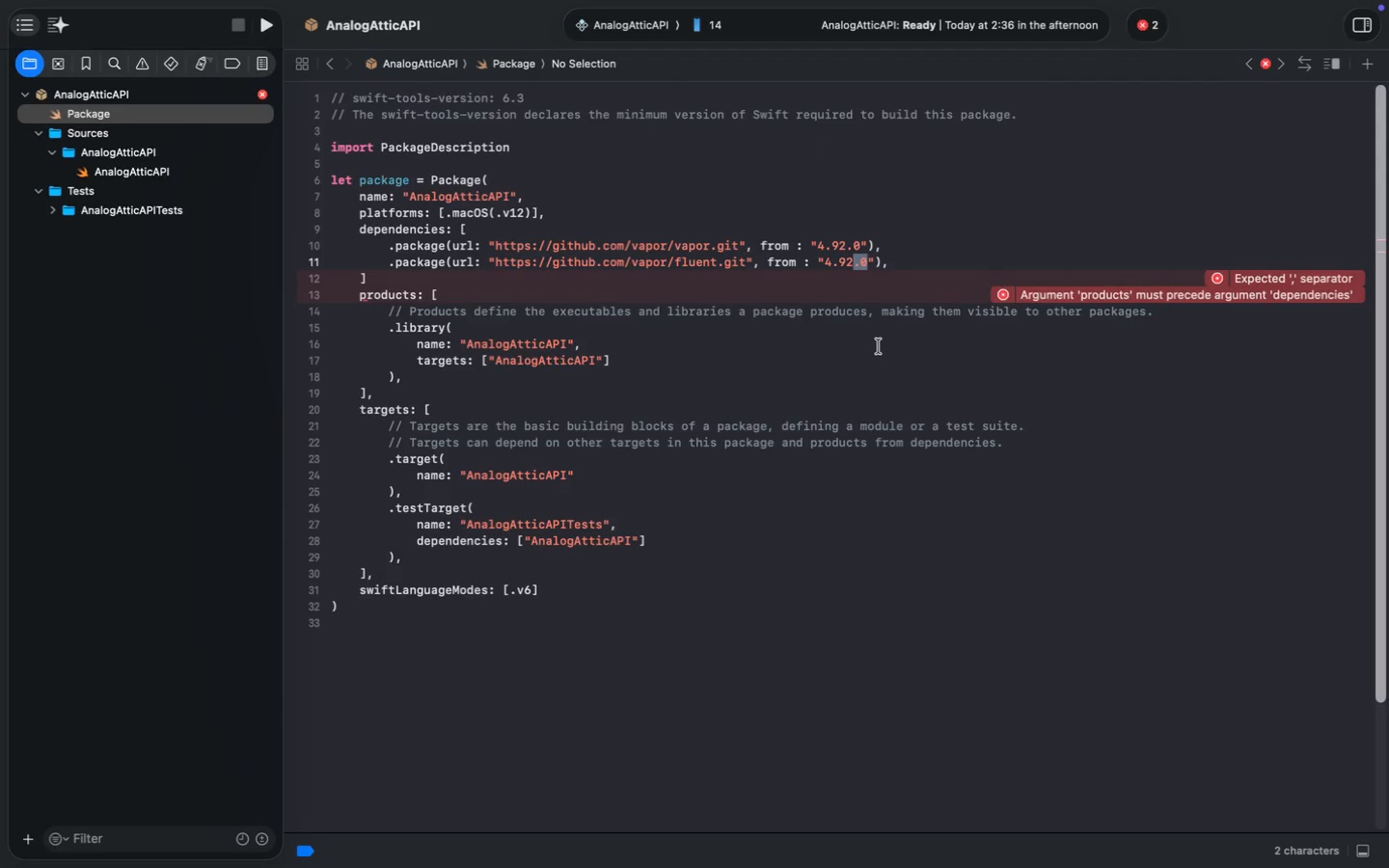 
key(ArrowLeft)
 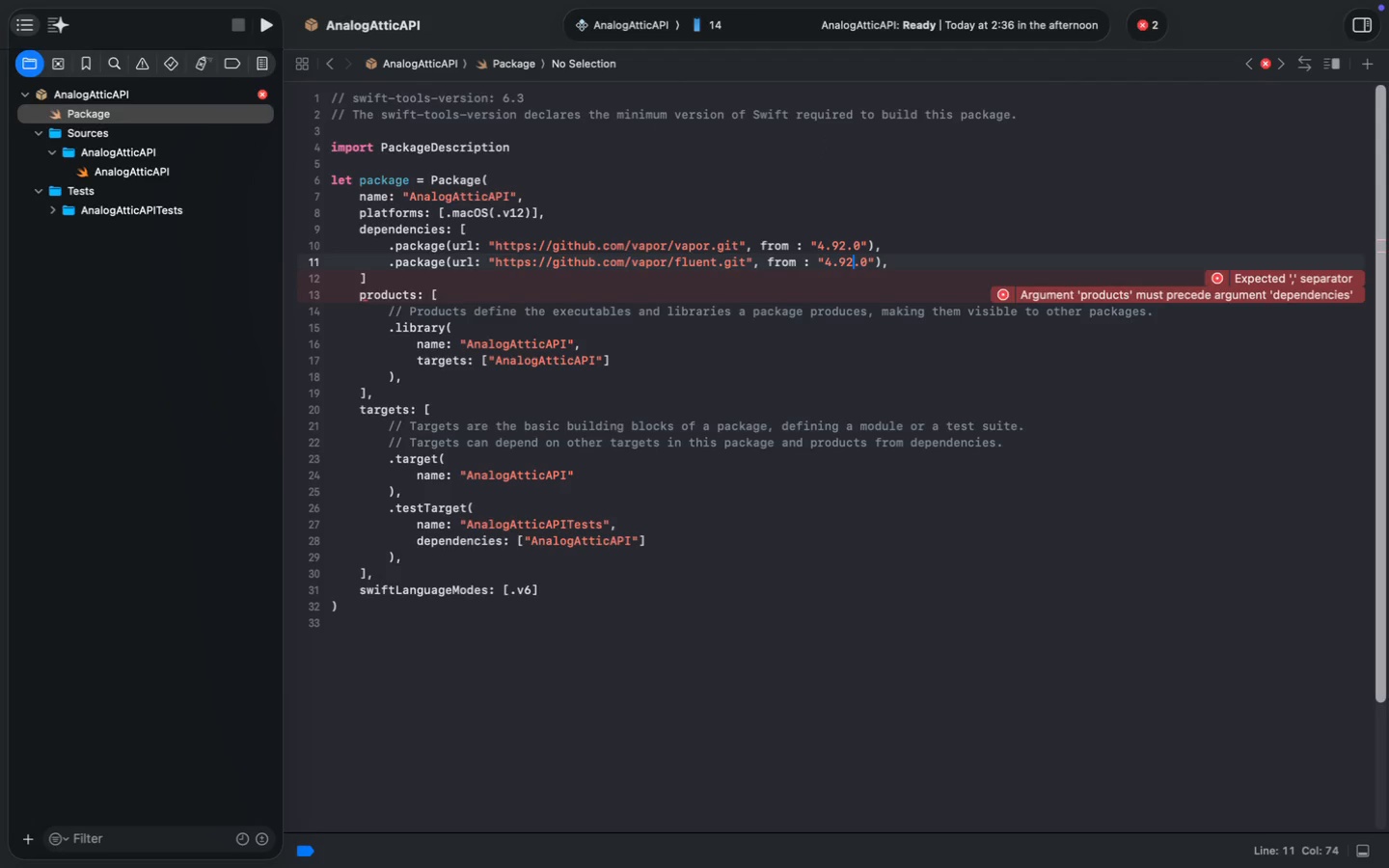 
key(Backspace)
 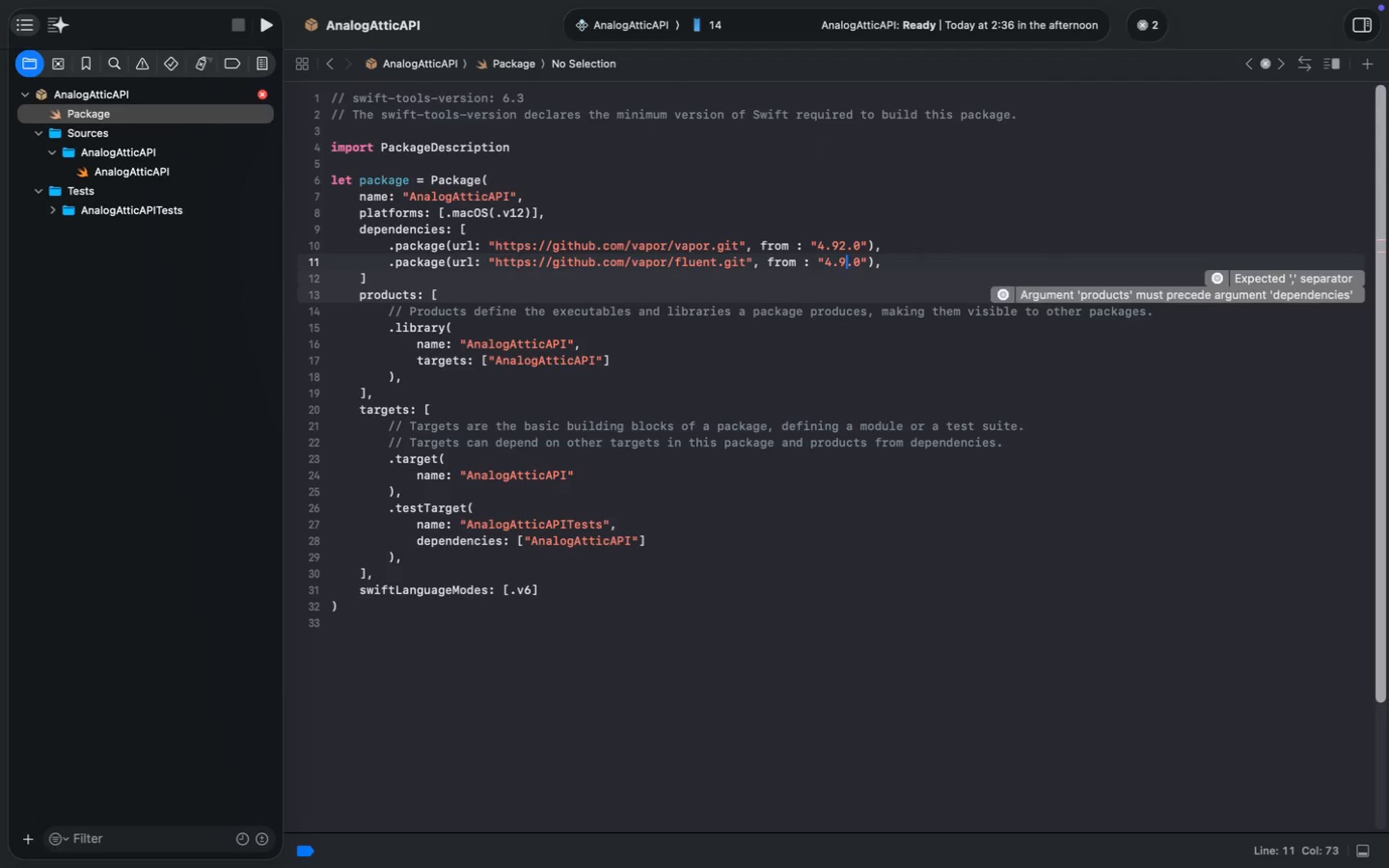 
key(ArrowDown)
 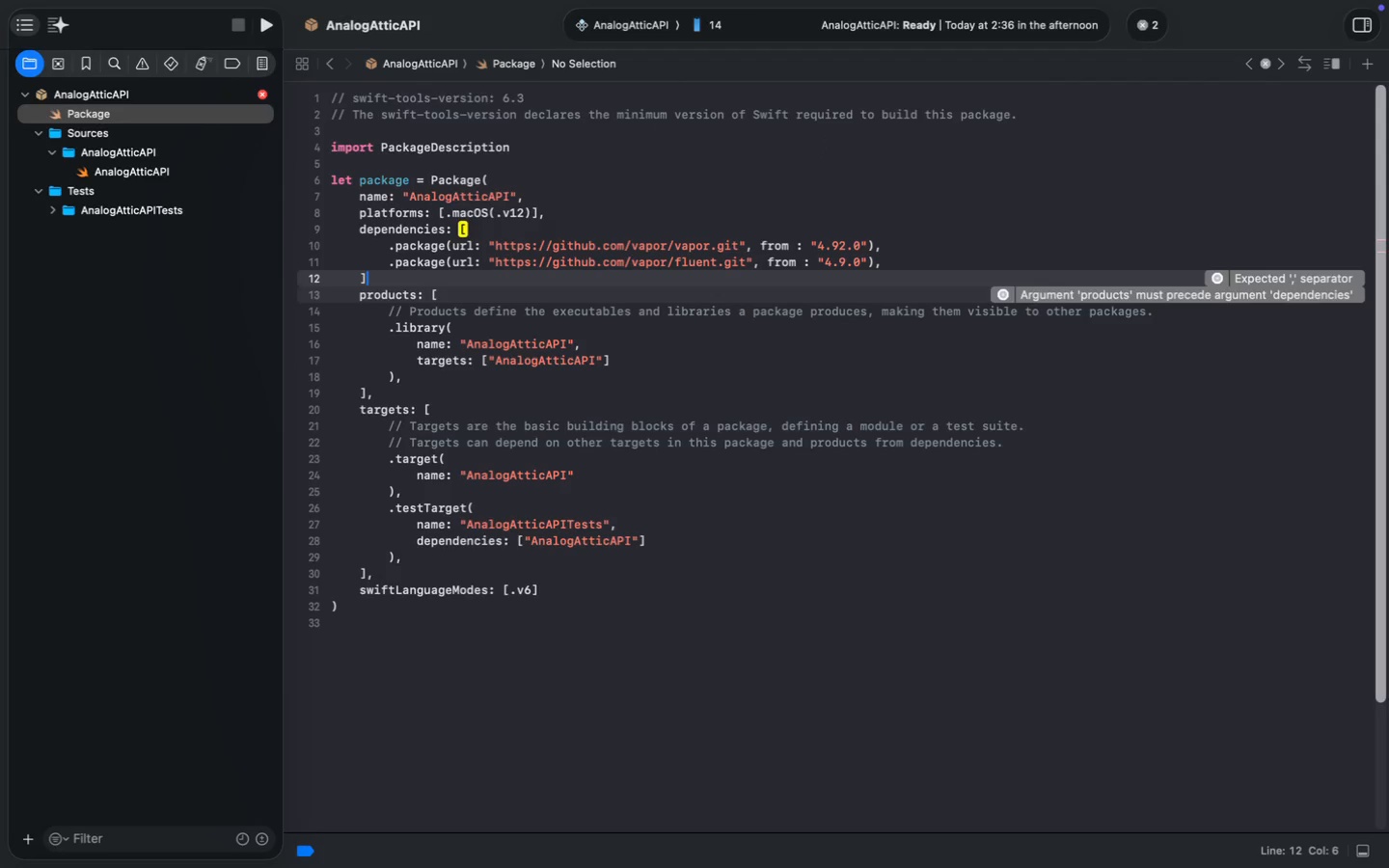 
key(Comma)
 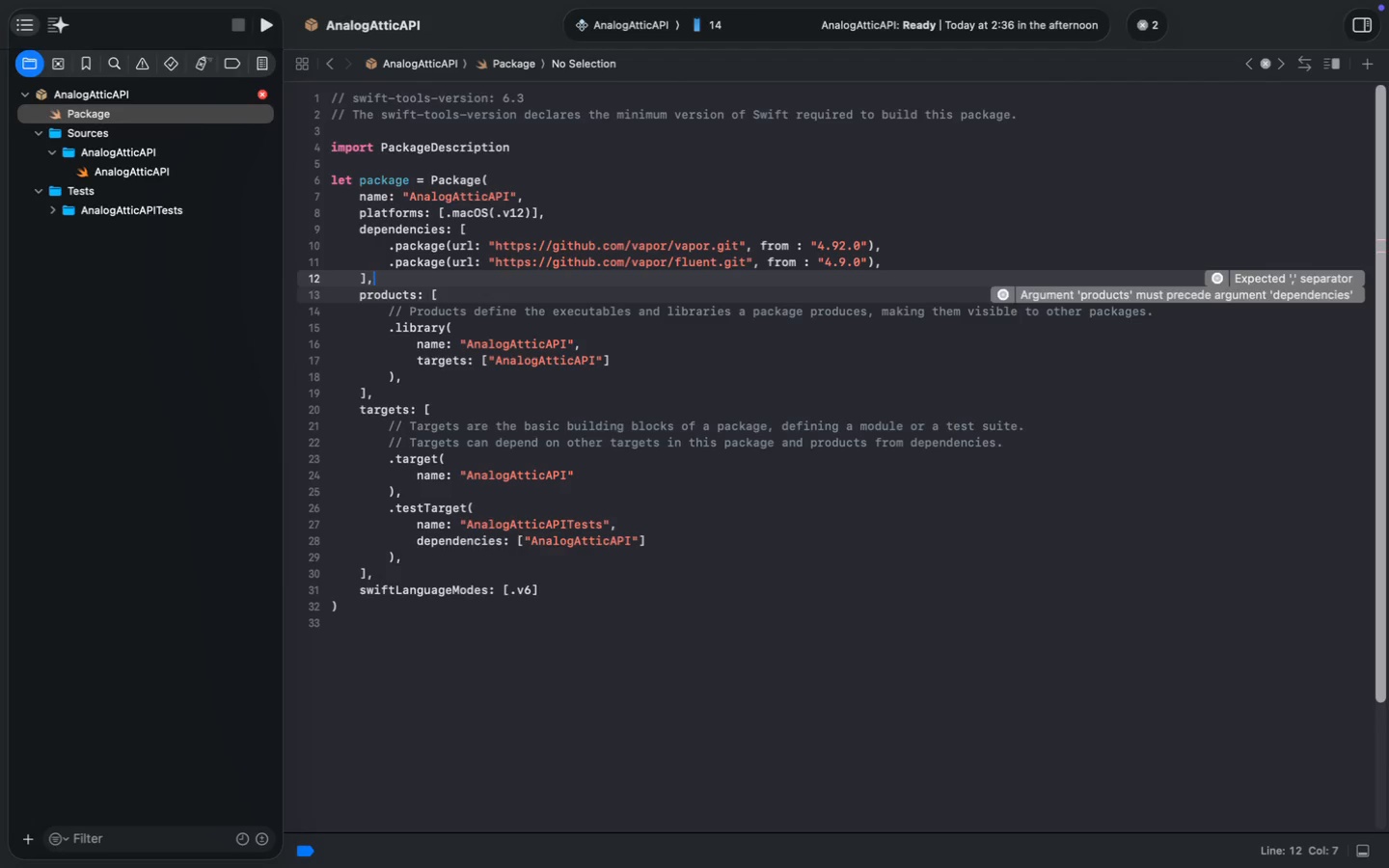 
key(ArrowUp)
 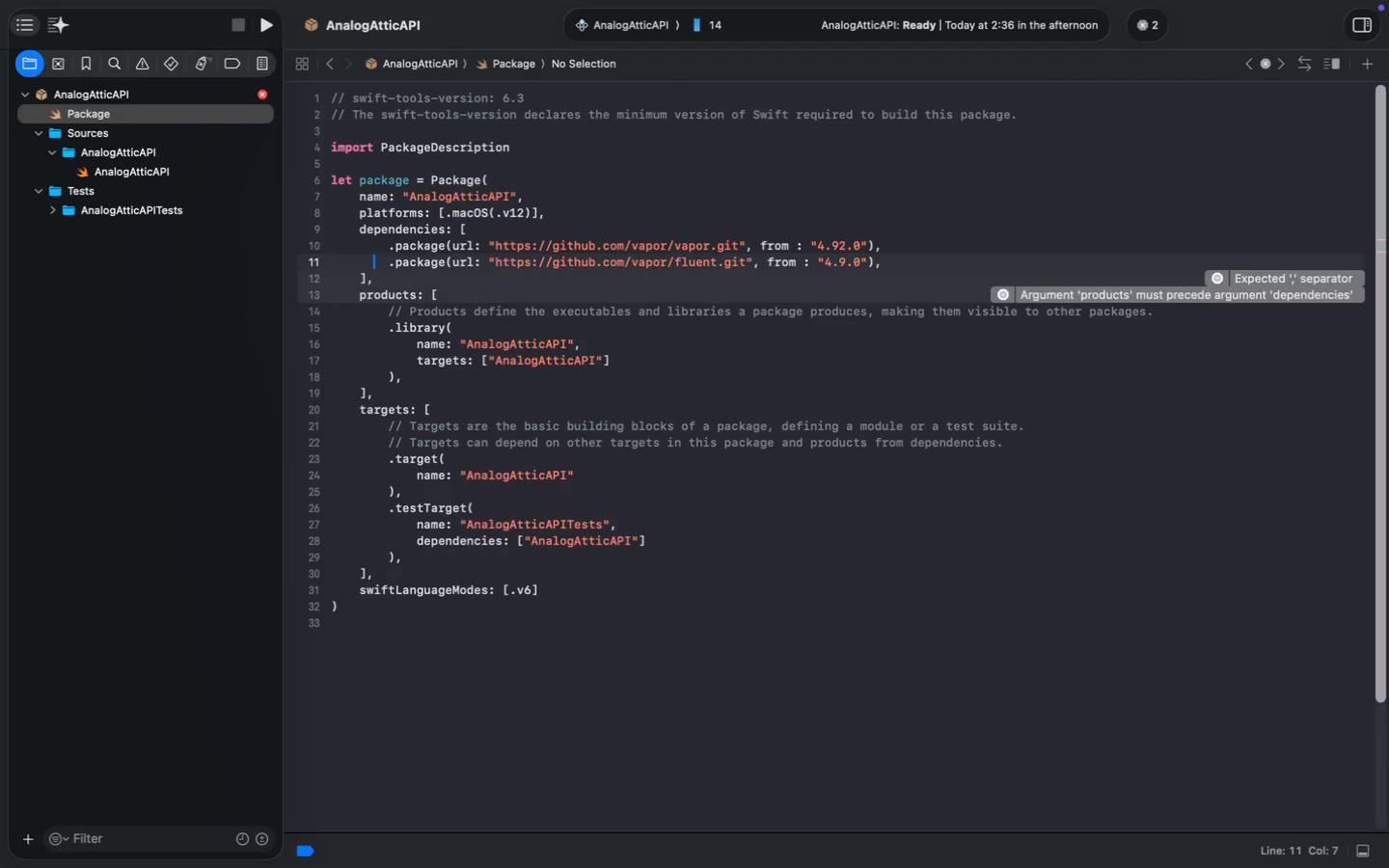 
key(Meta+MetaRight)
 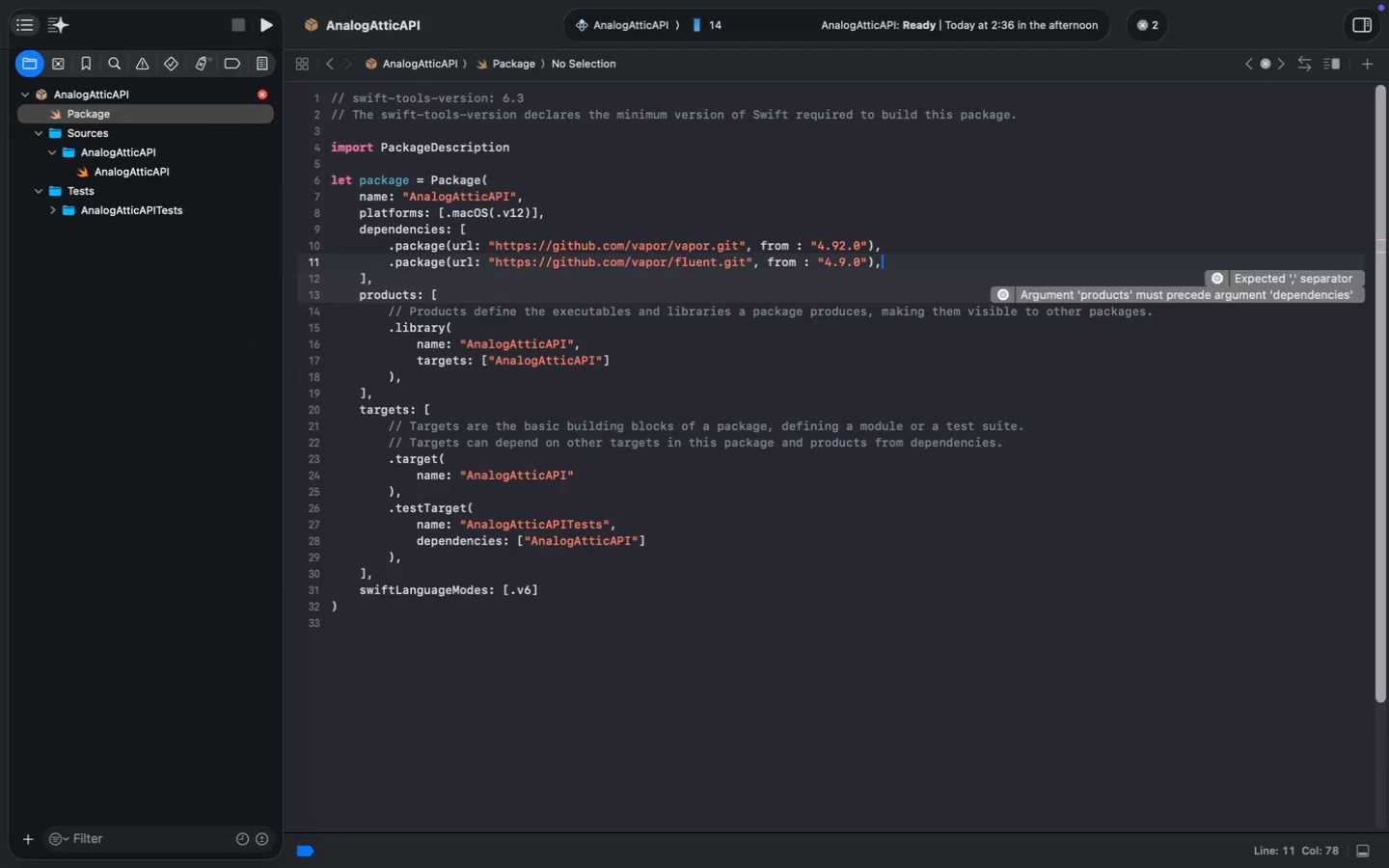 
key(Meta+ArrowRight)
 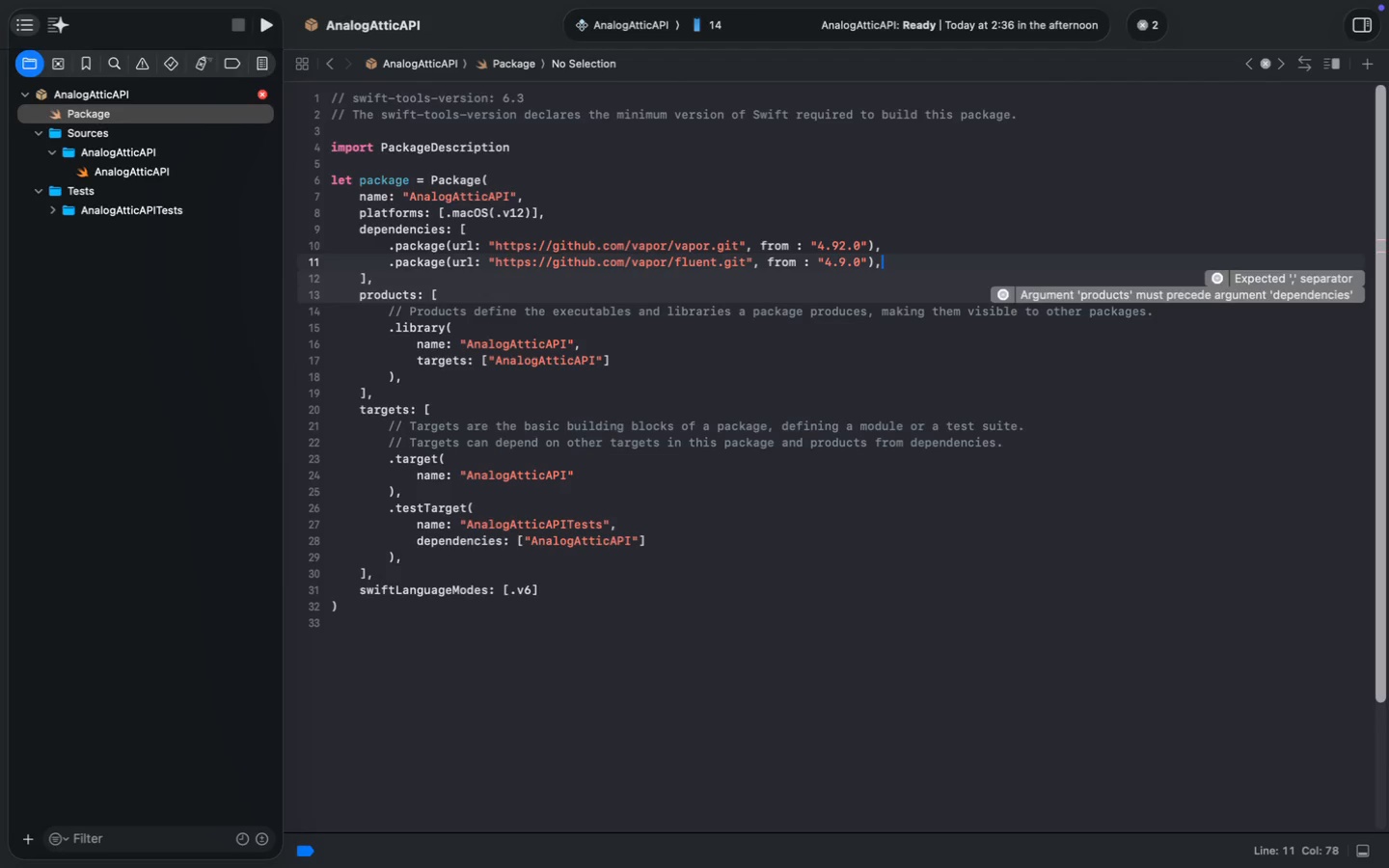 
key(Enter)
 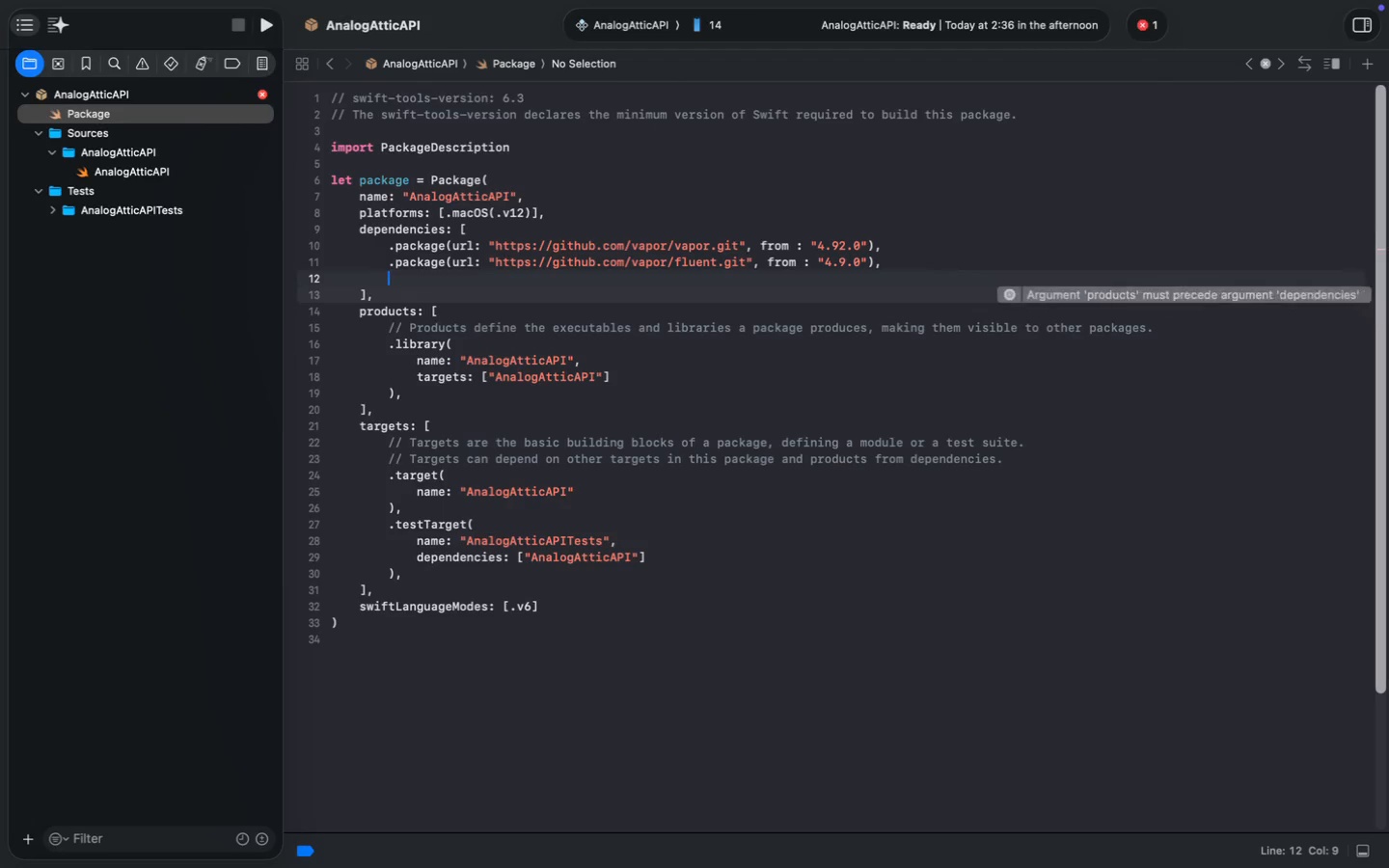 
key(Meta+V)
 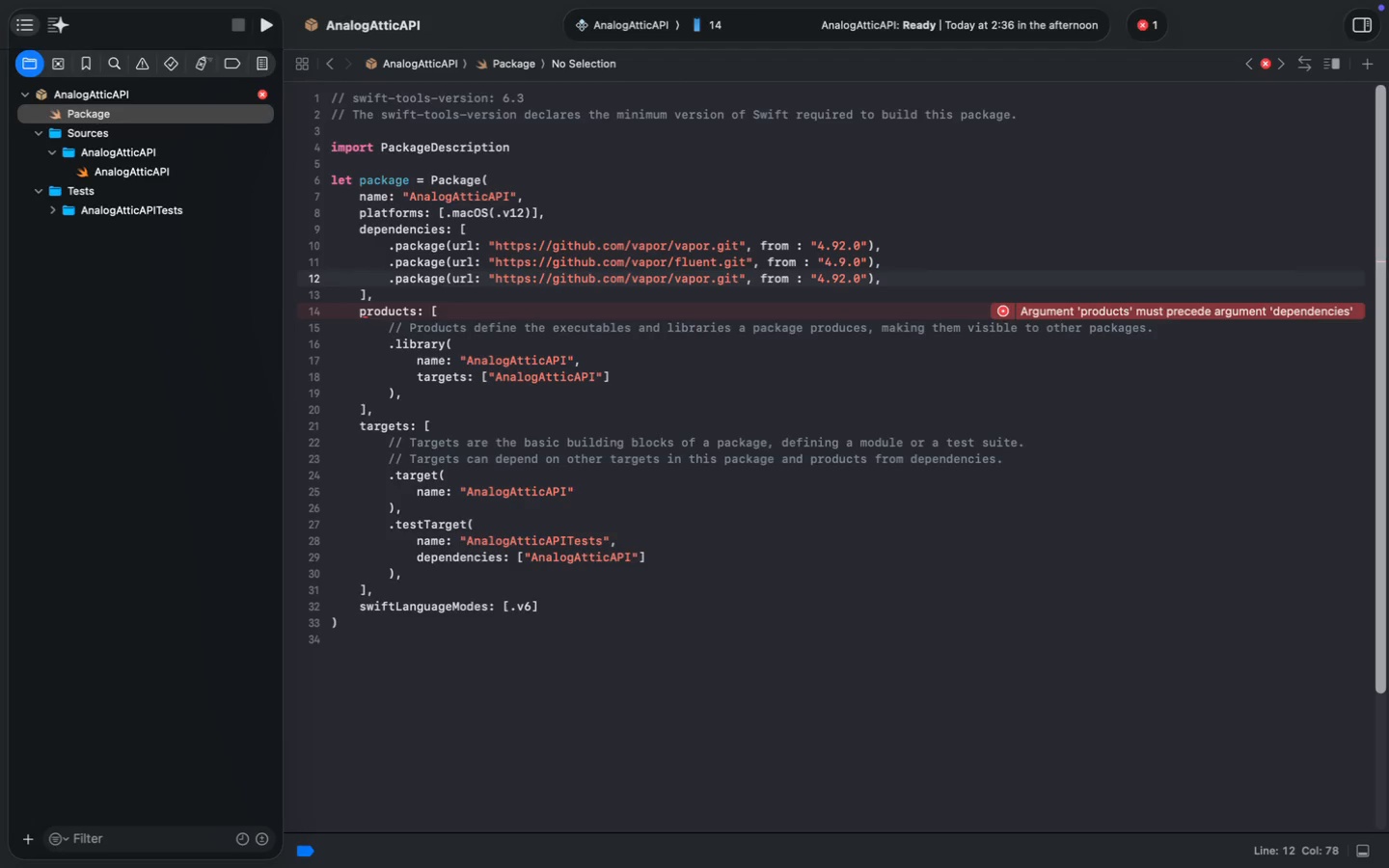 
wait(11.41)
 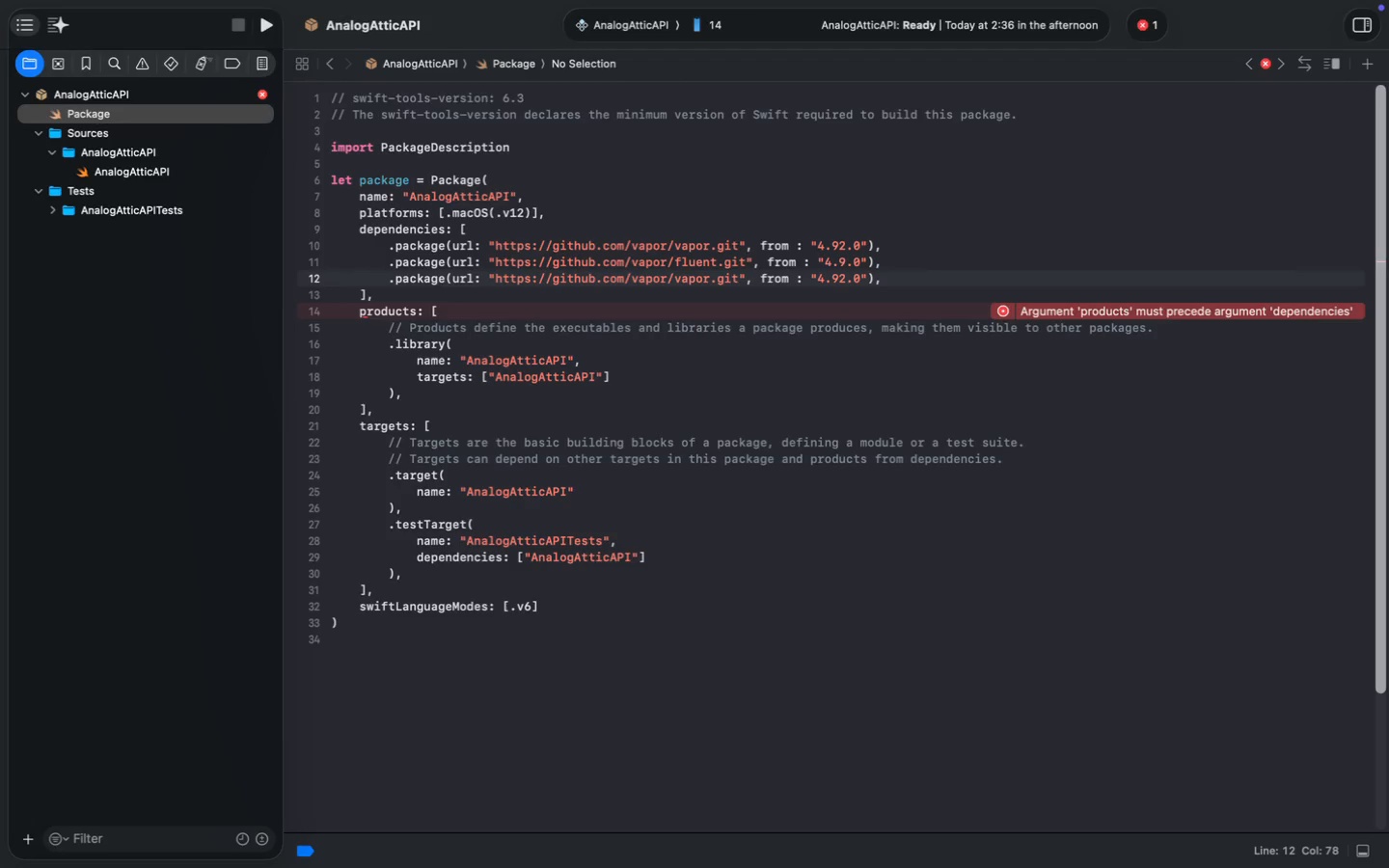 
key(ArrowDown)
 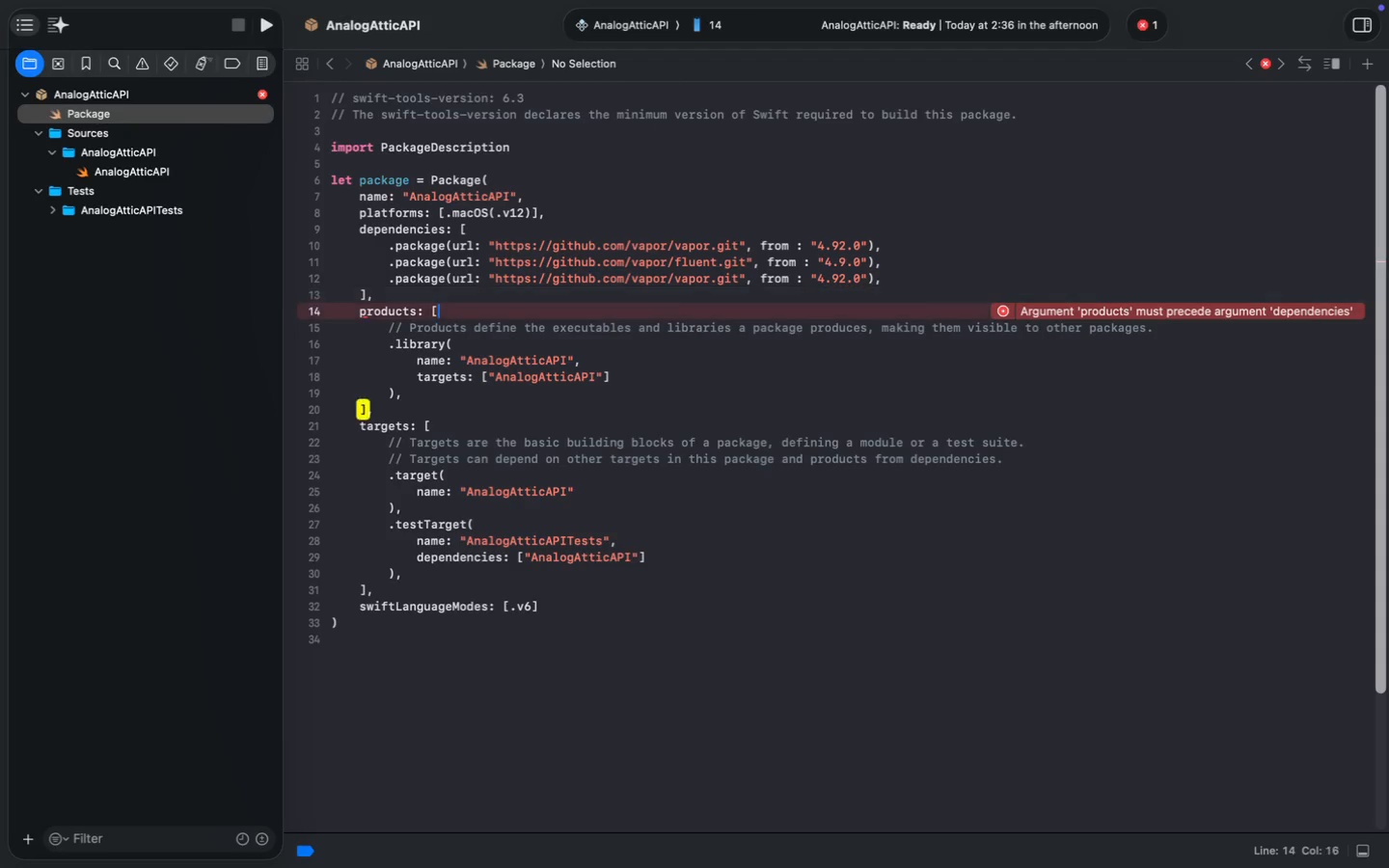 
key(ArrowDown)
 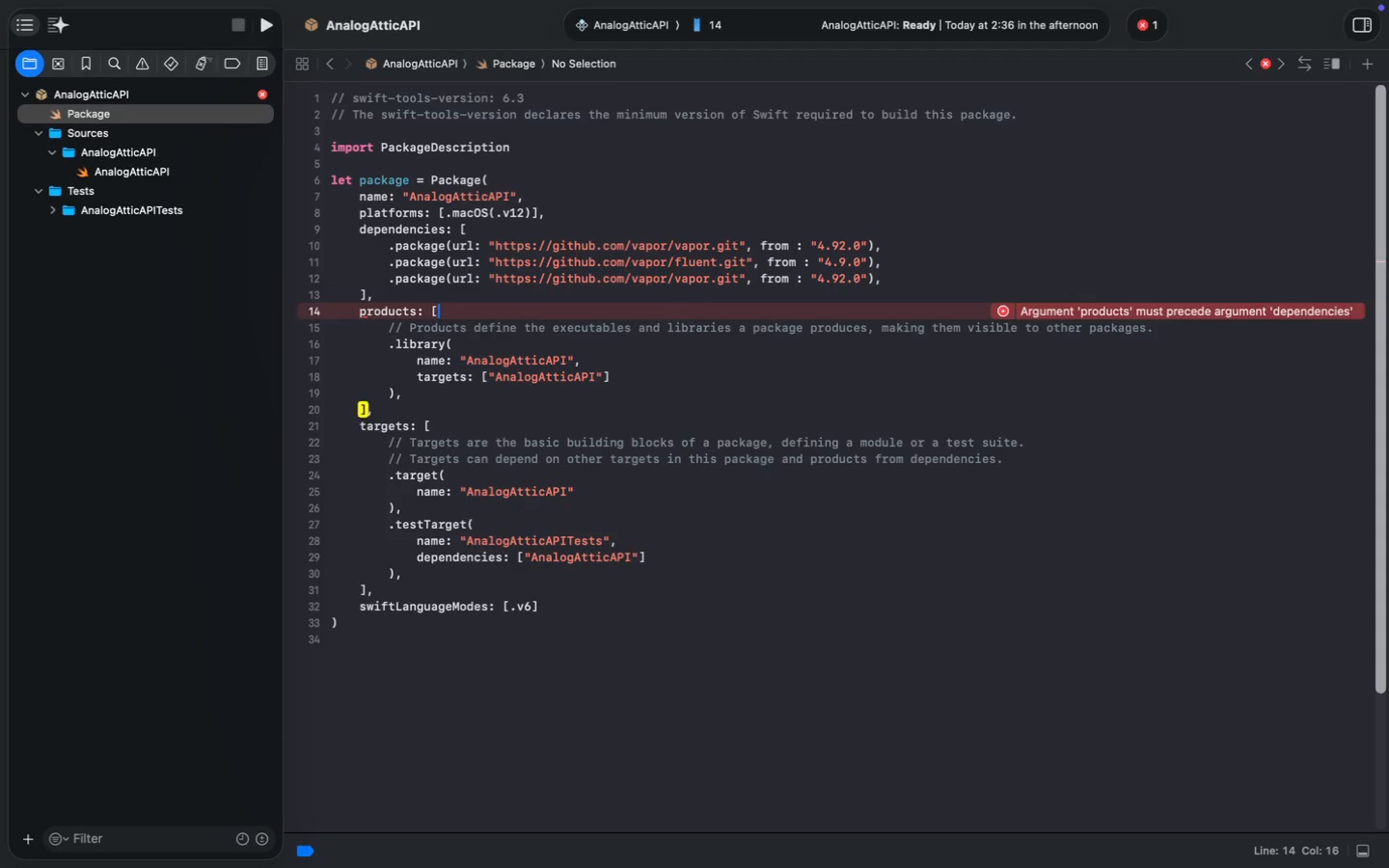 
key(ArrowLeft)
 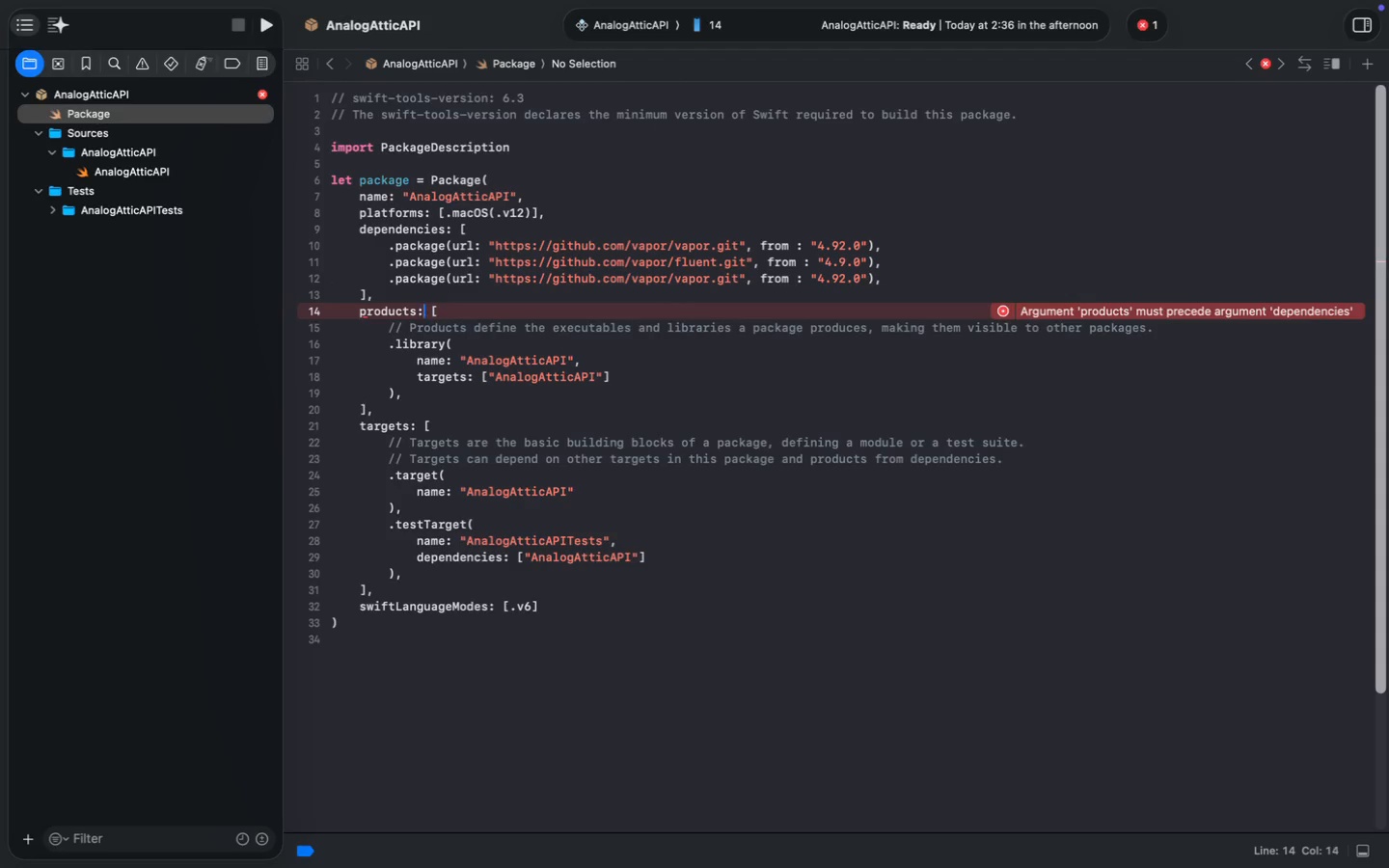 
key(ArrowLeft)
 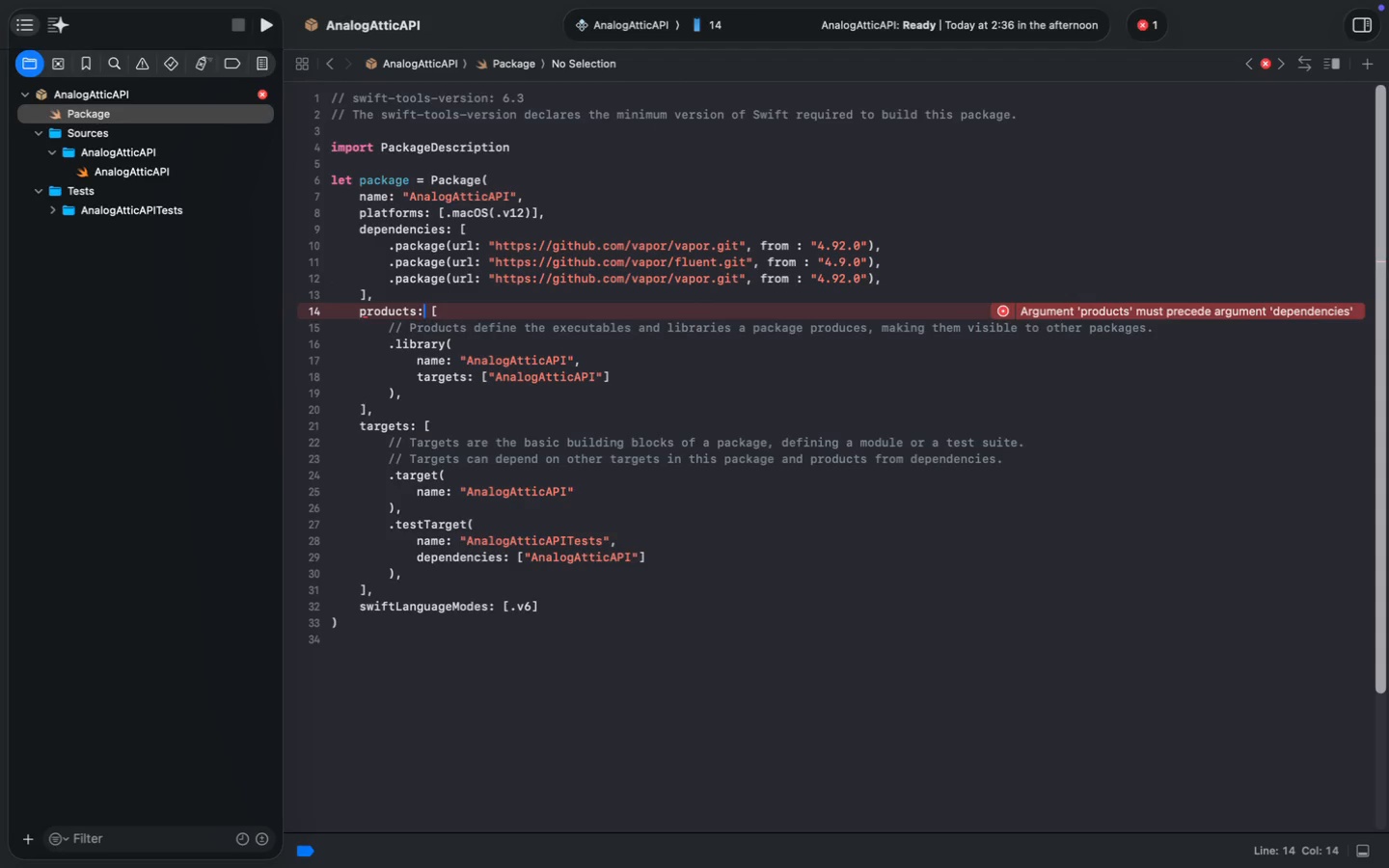 
key(ArrowRight)
 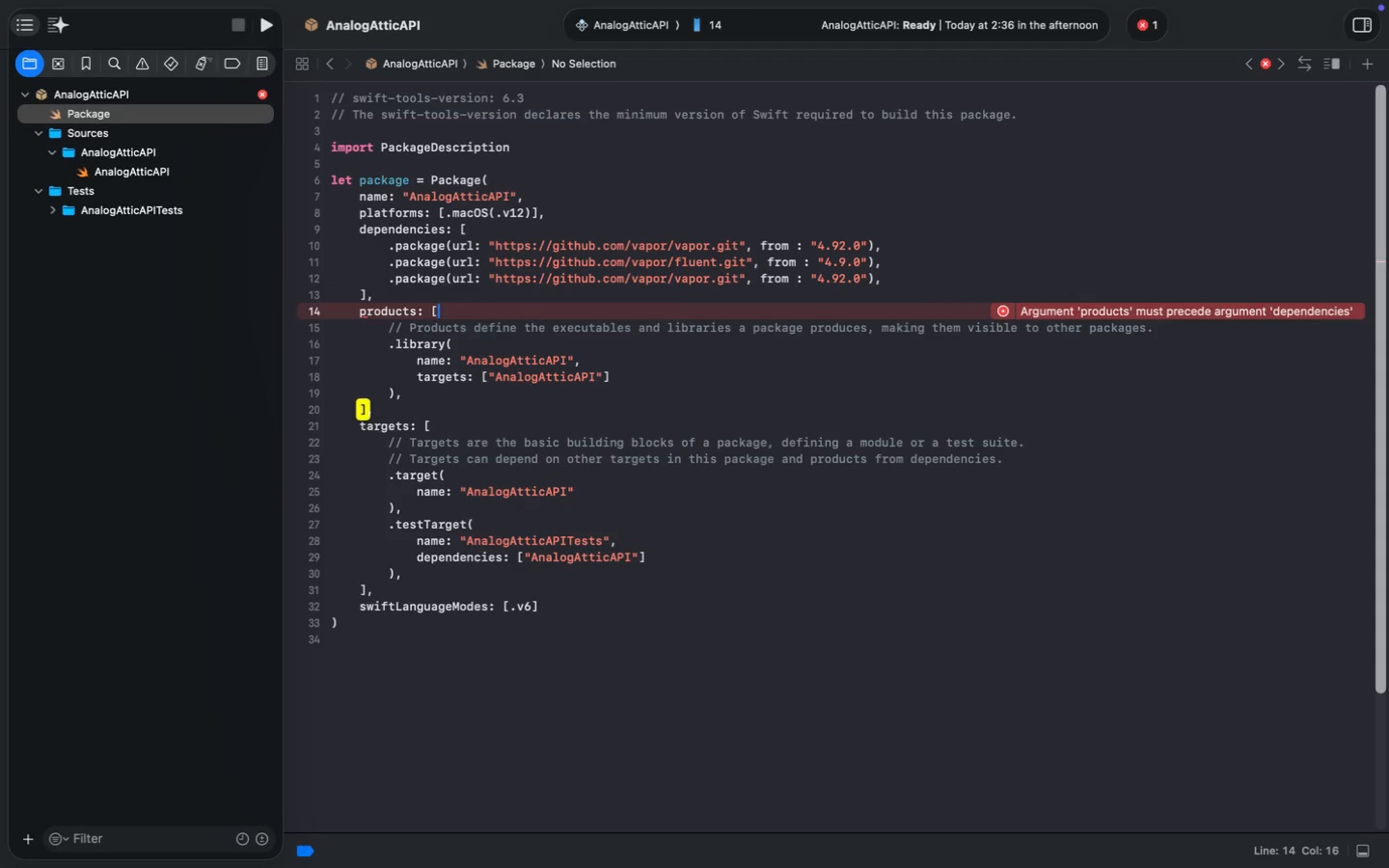 
key(ArrowRight)
 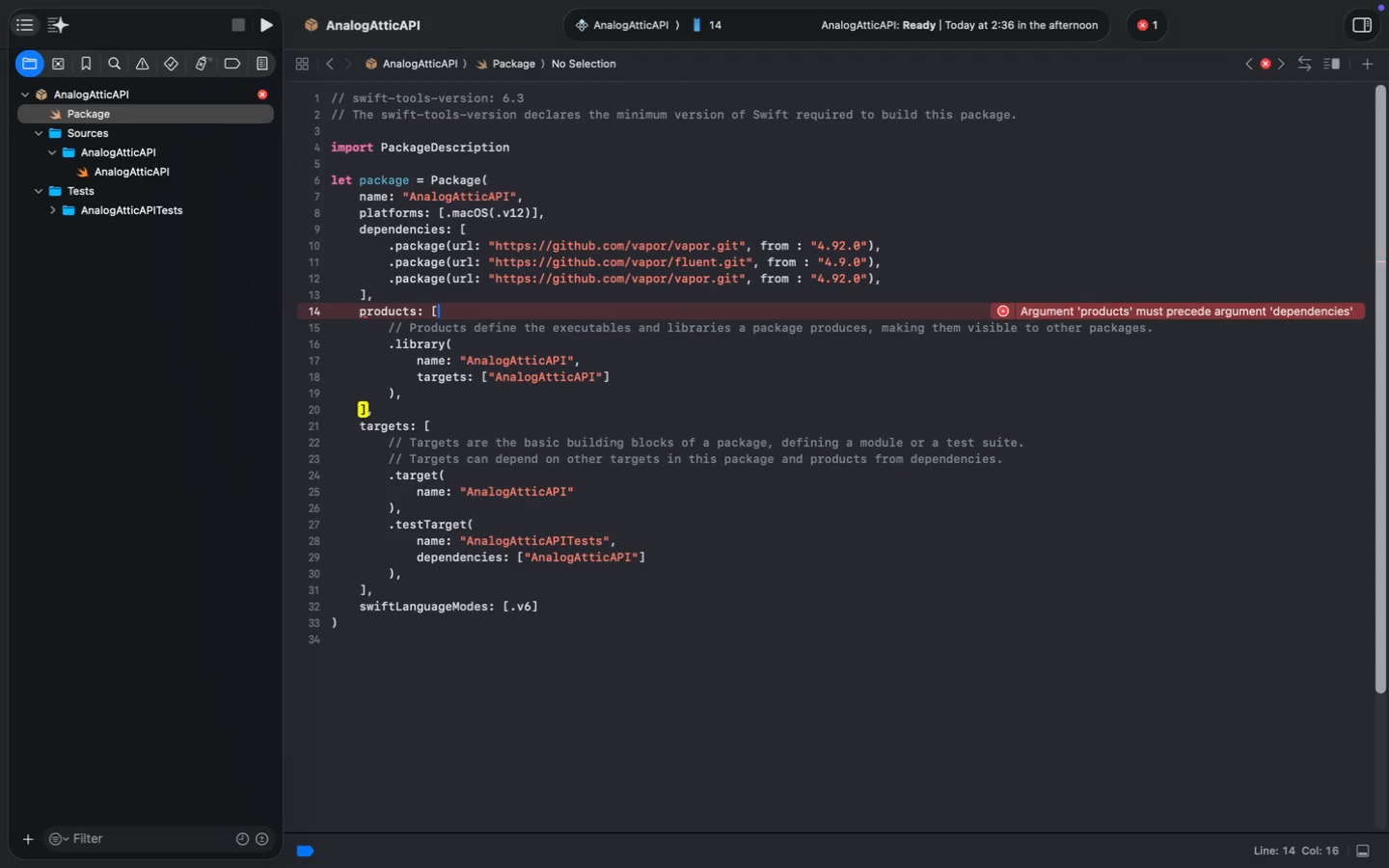 
key(ArrowLeft)
 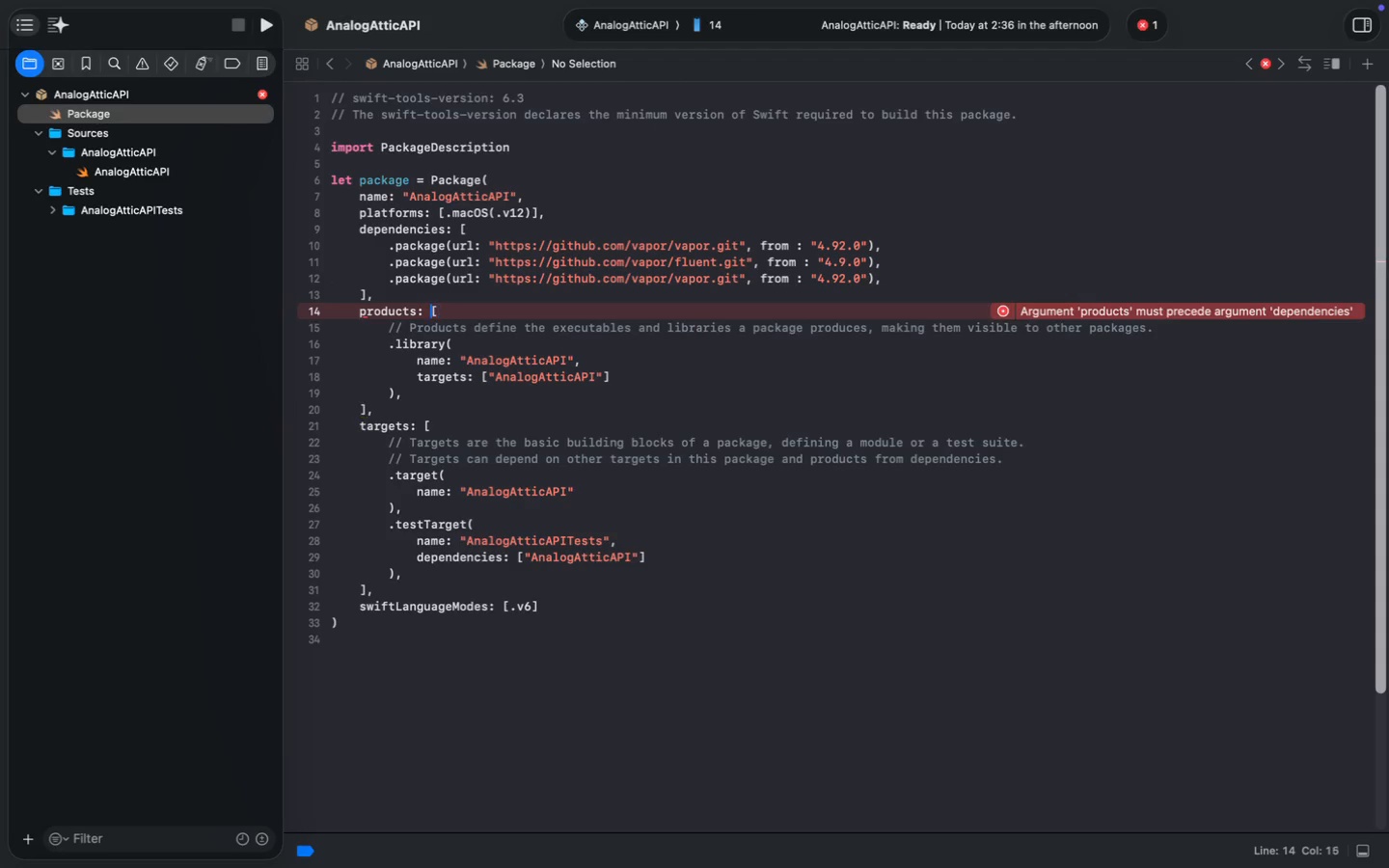 
key(ArrowLeft)
 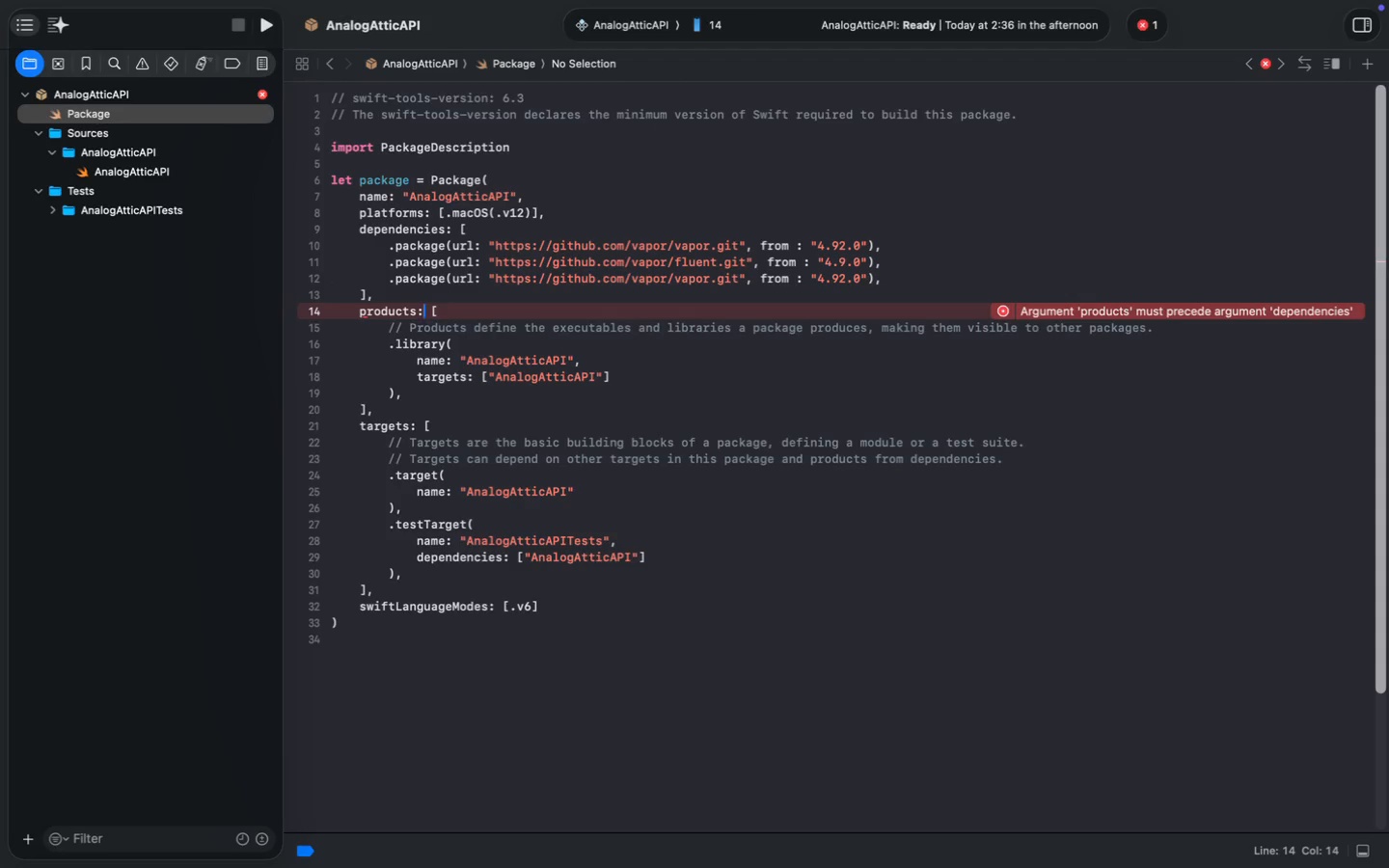 
key(Meta+ArrowLeft)
 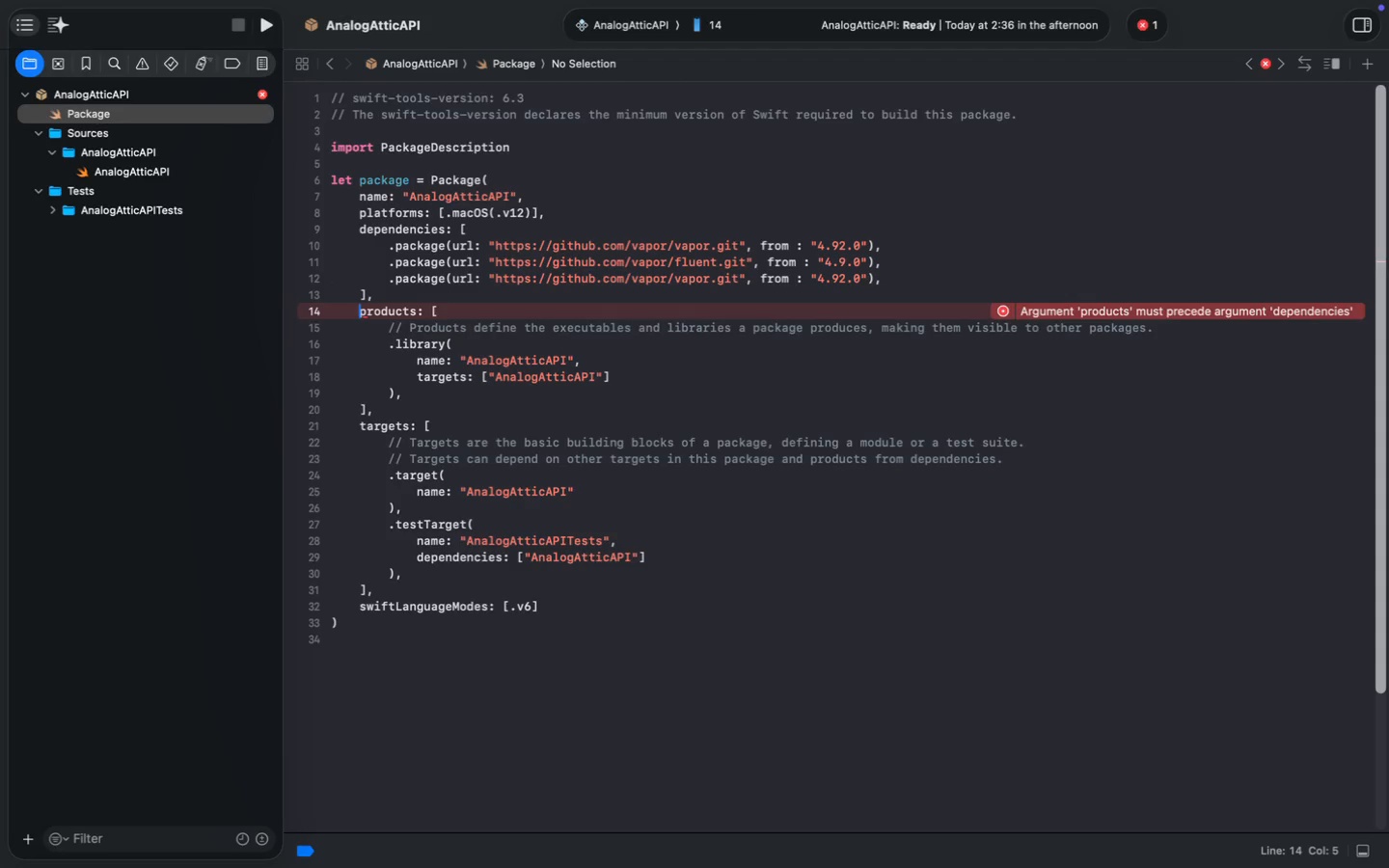 
key(Shift+ArrowDown)
 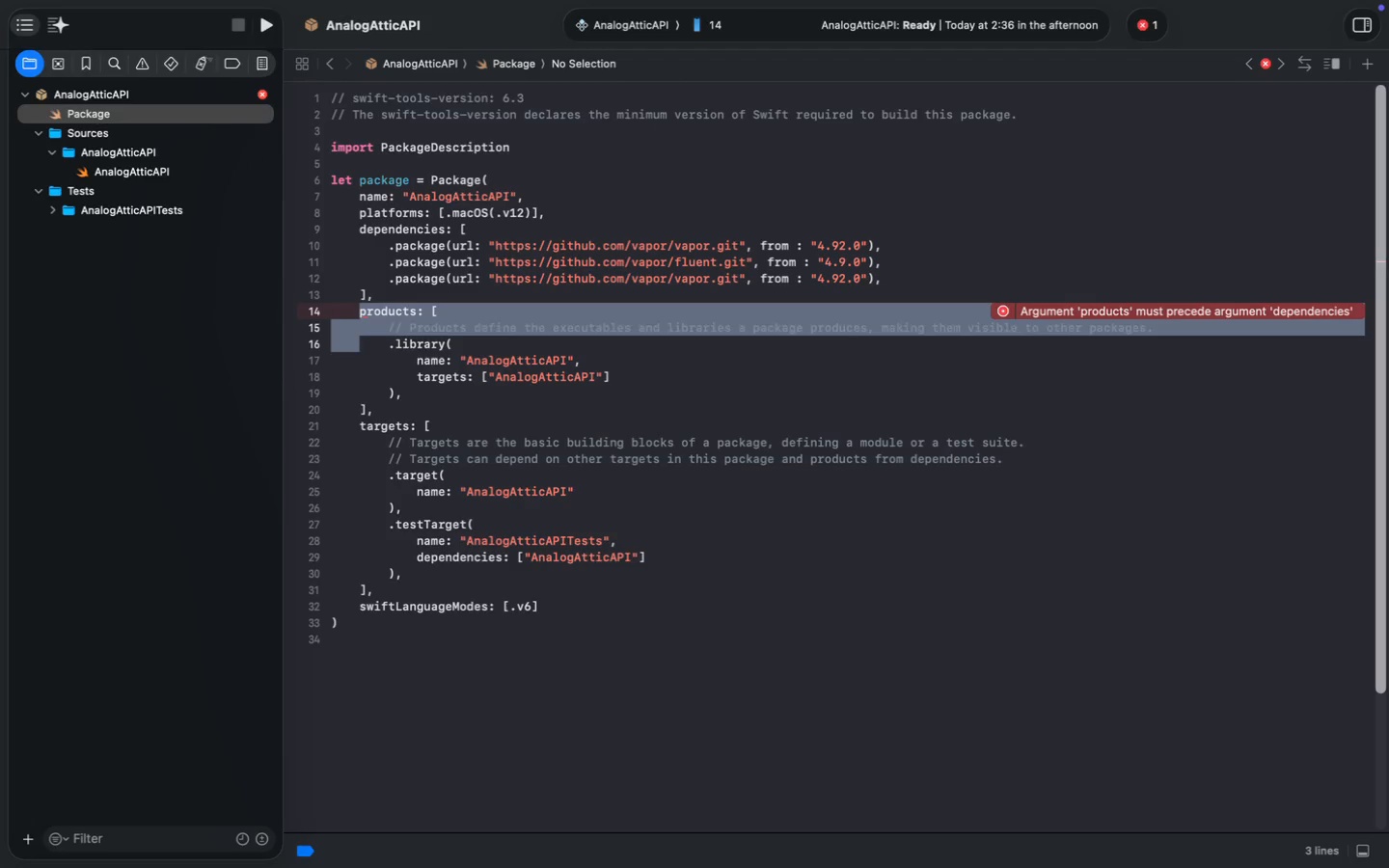 
key(Shift+ArrowDown)
 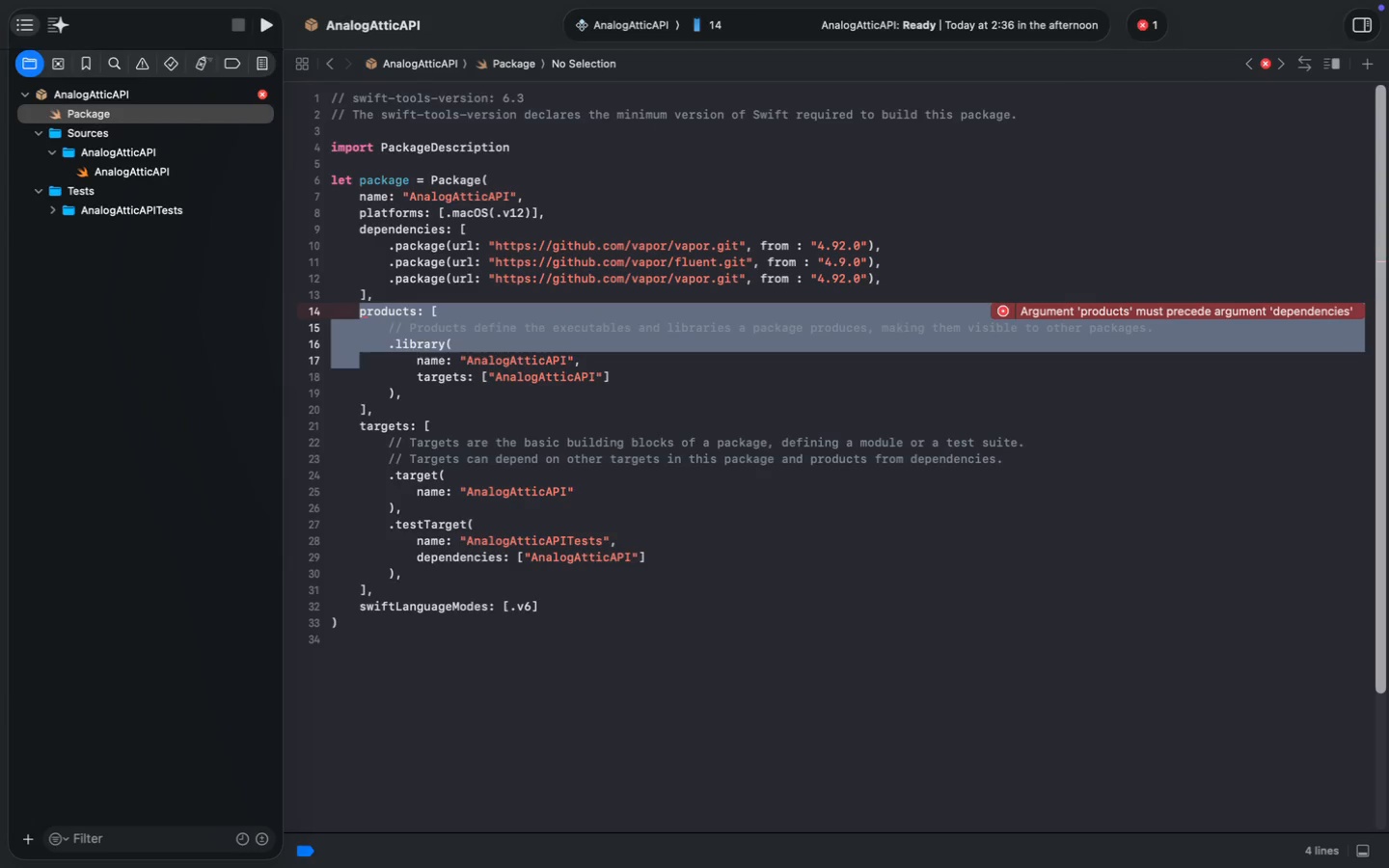 
key(Shift+ArrowDown)
 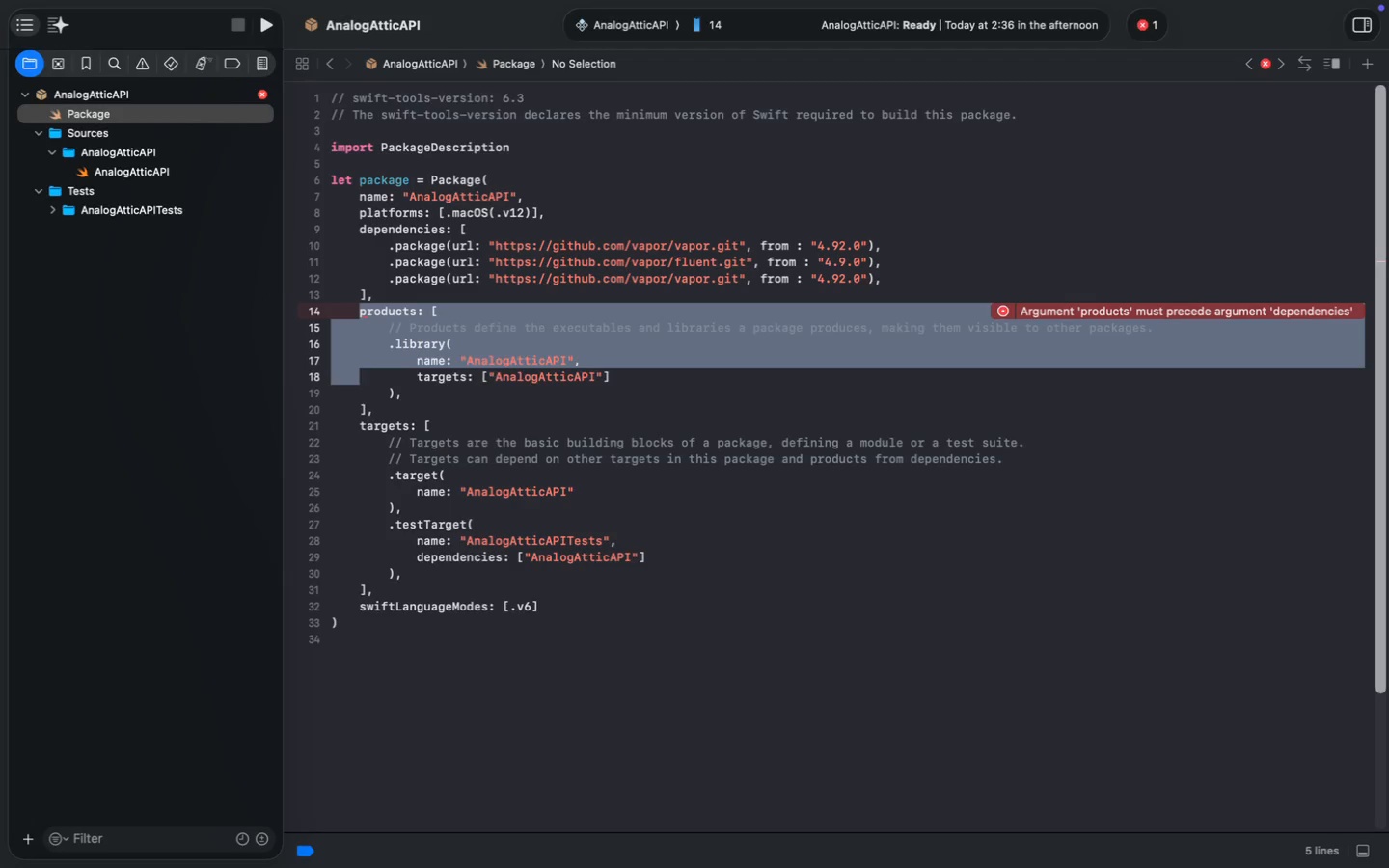 
key(Shift+ArrowDown)
 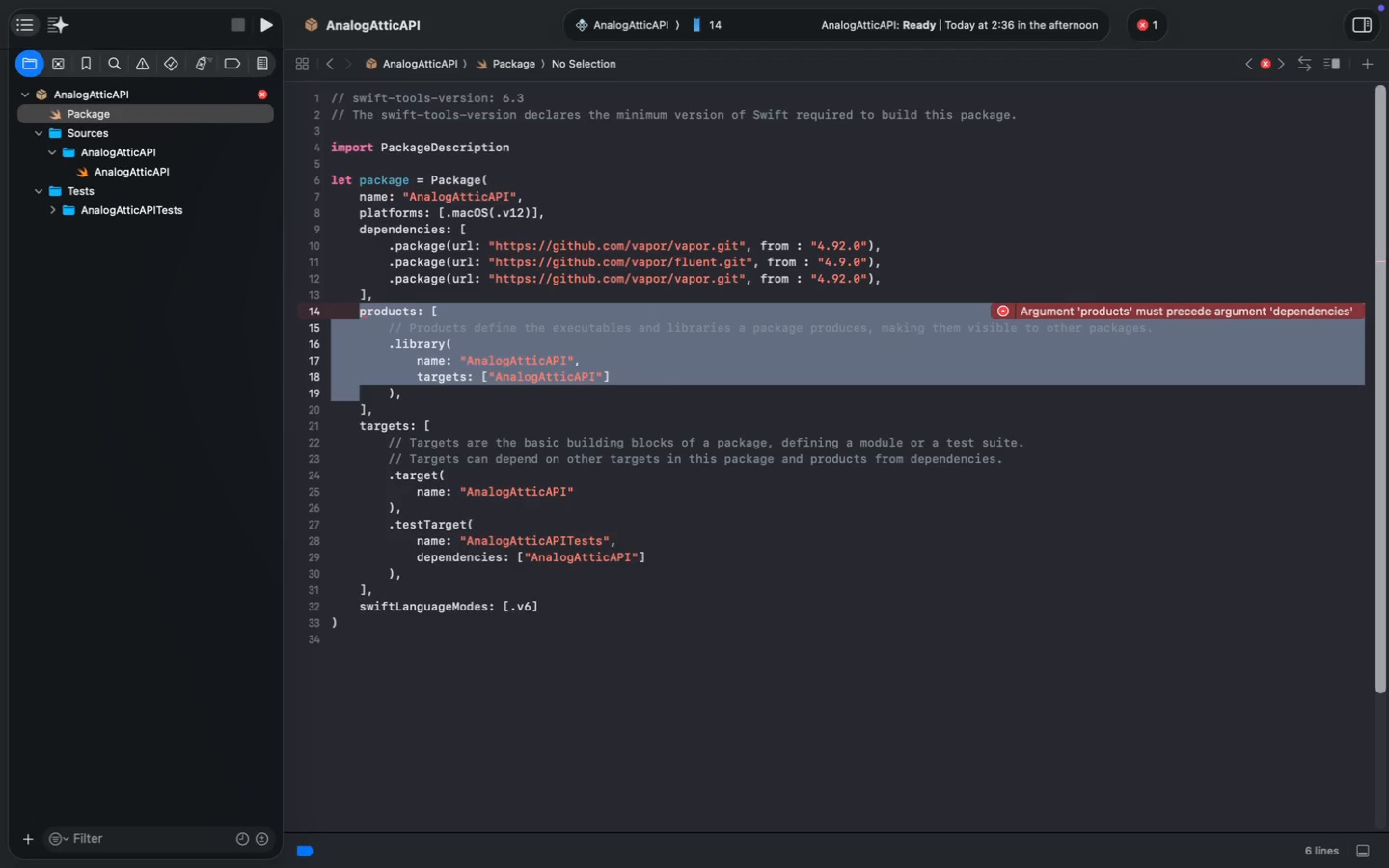 
key(Shift+ArrowDown)
 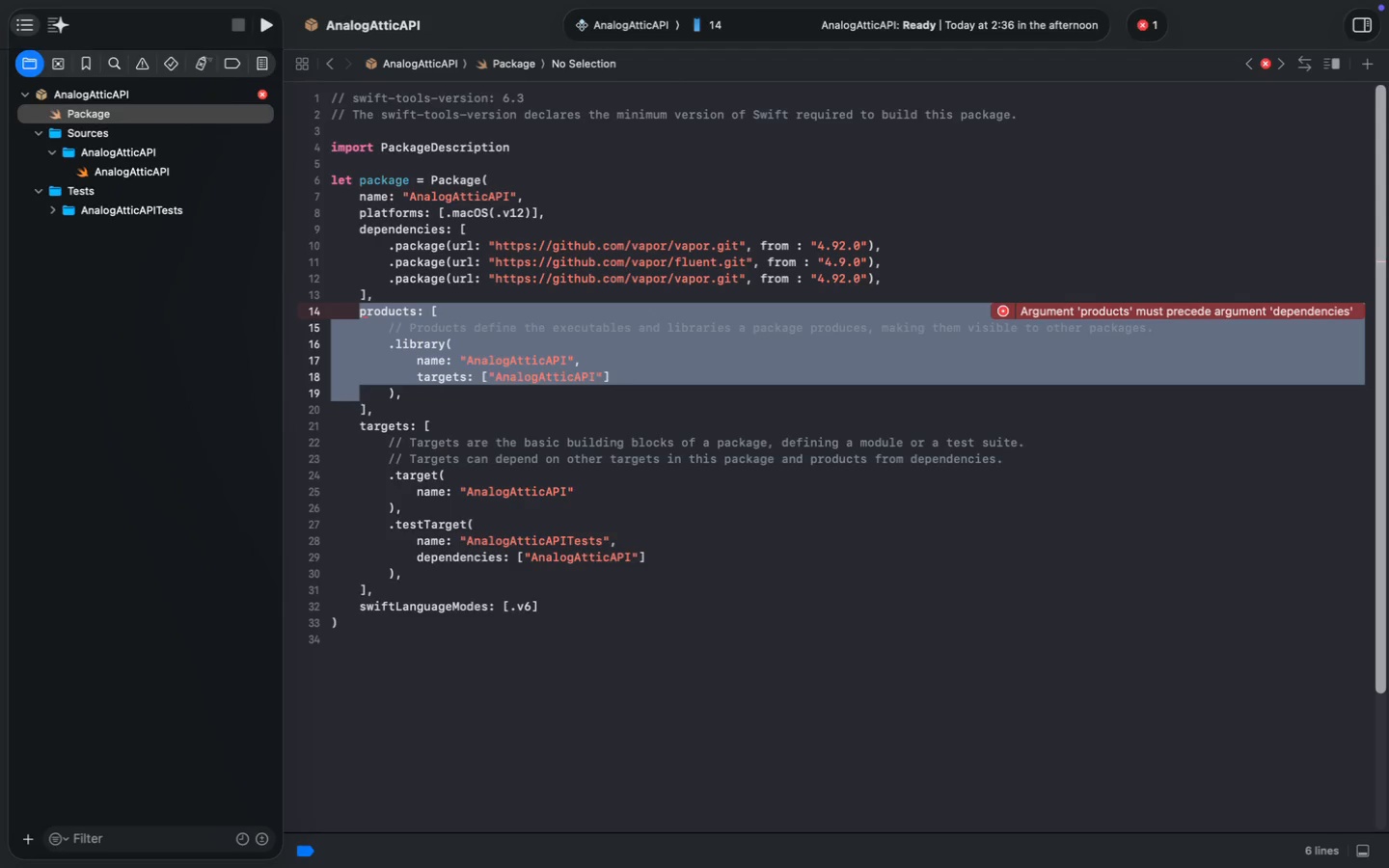 
key(Shift+ArrowDown)
 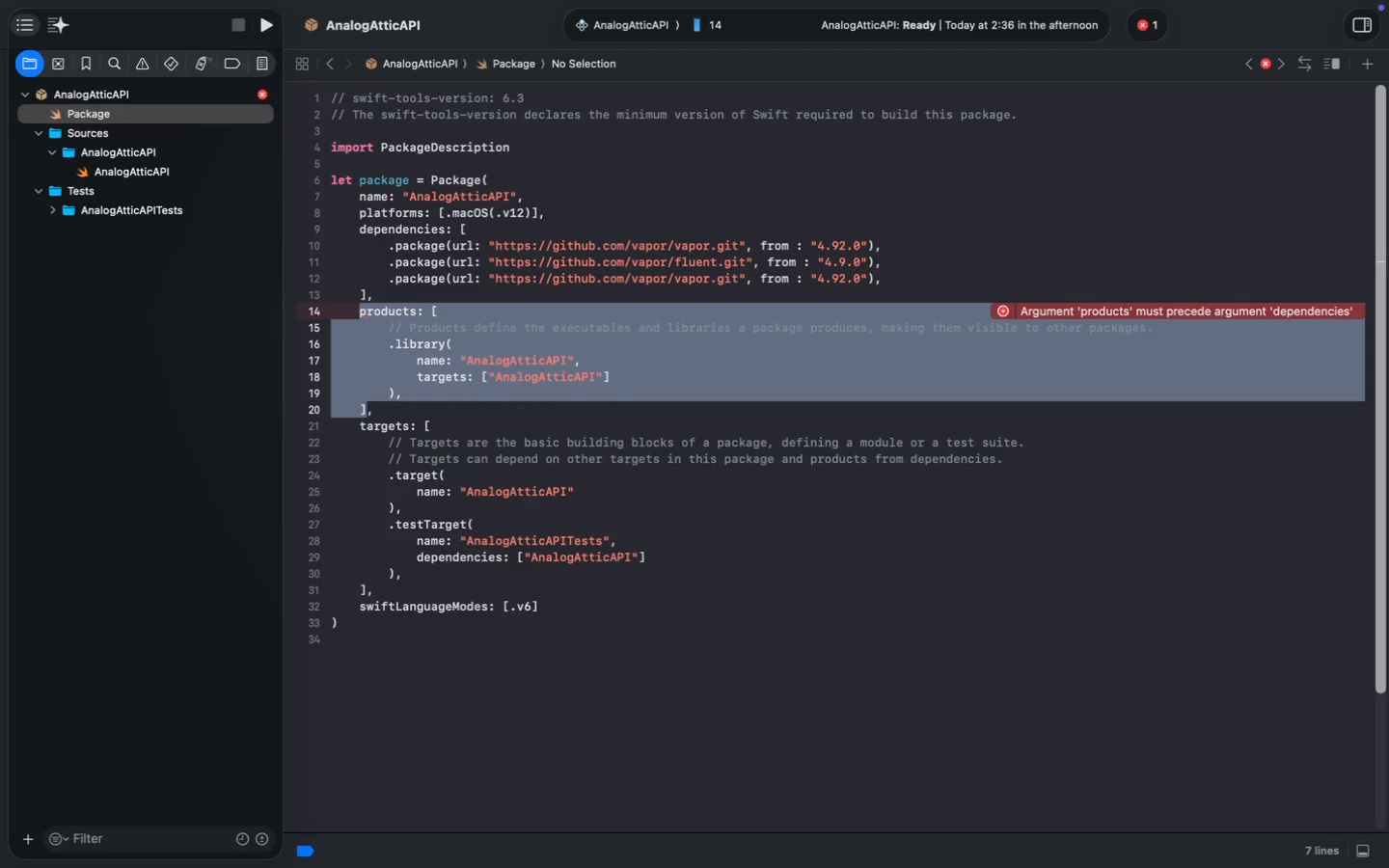 
key(Shift+ArrowRight)
 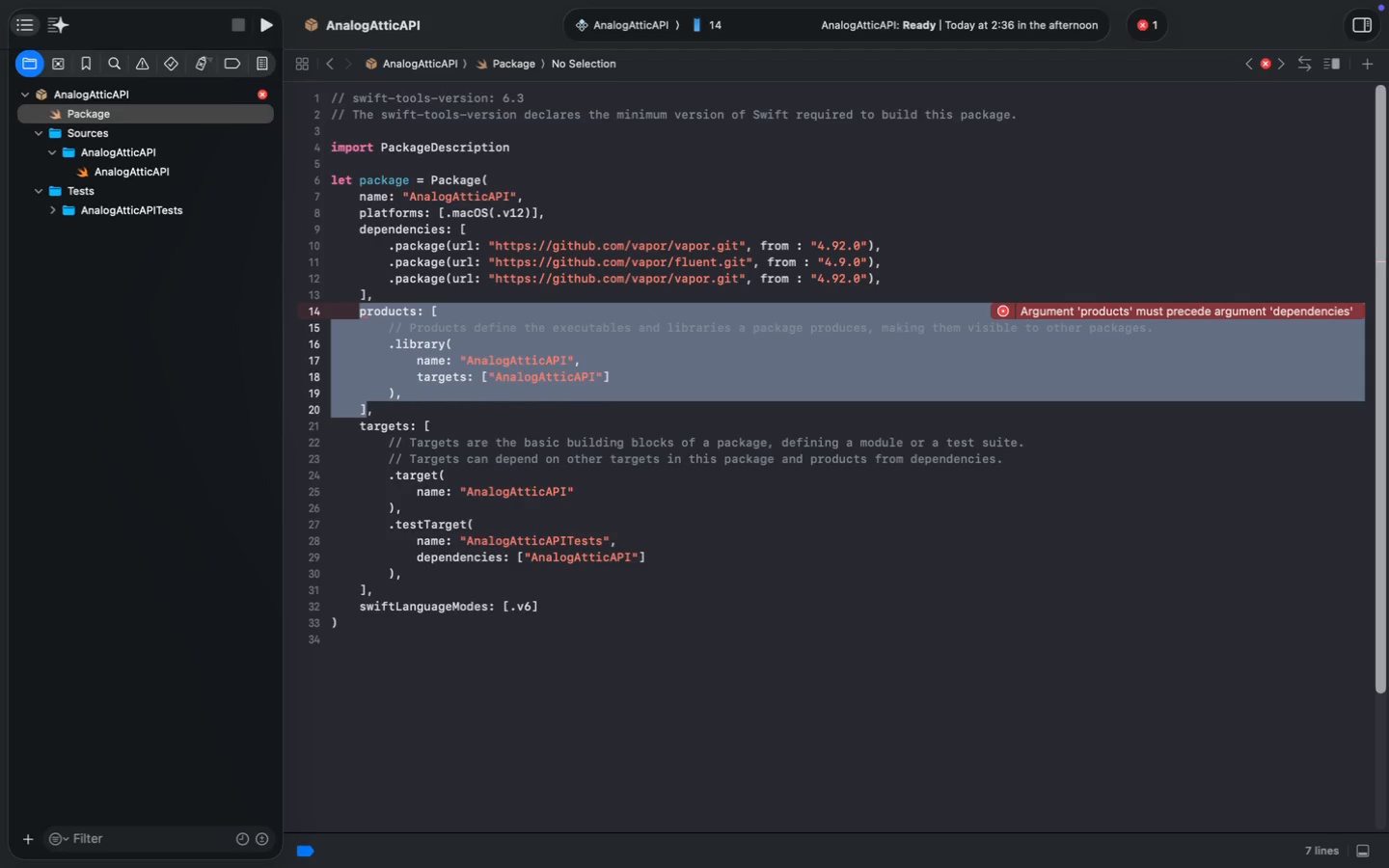 
key(Shift+ArrowRight)
 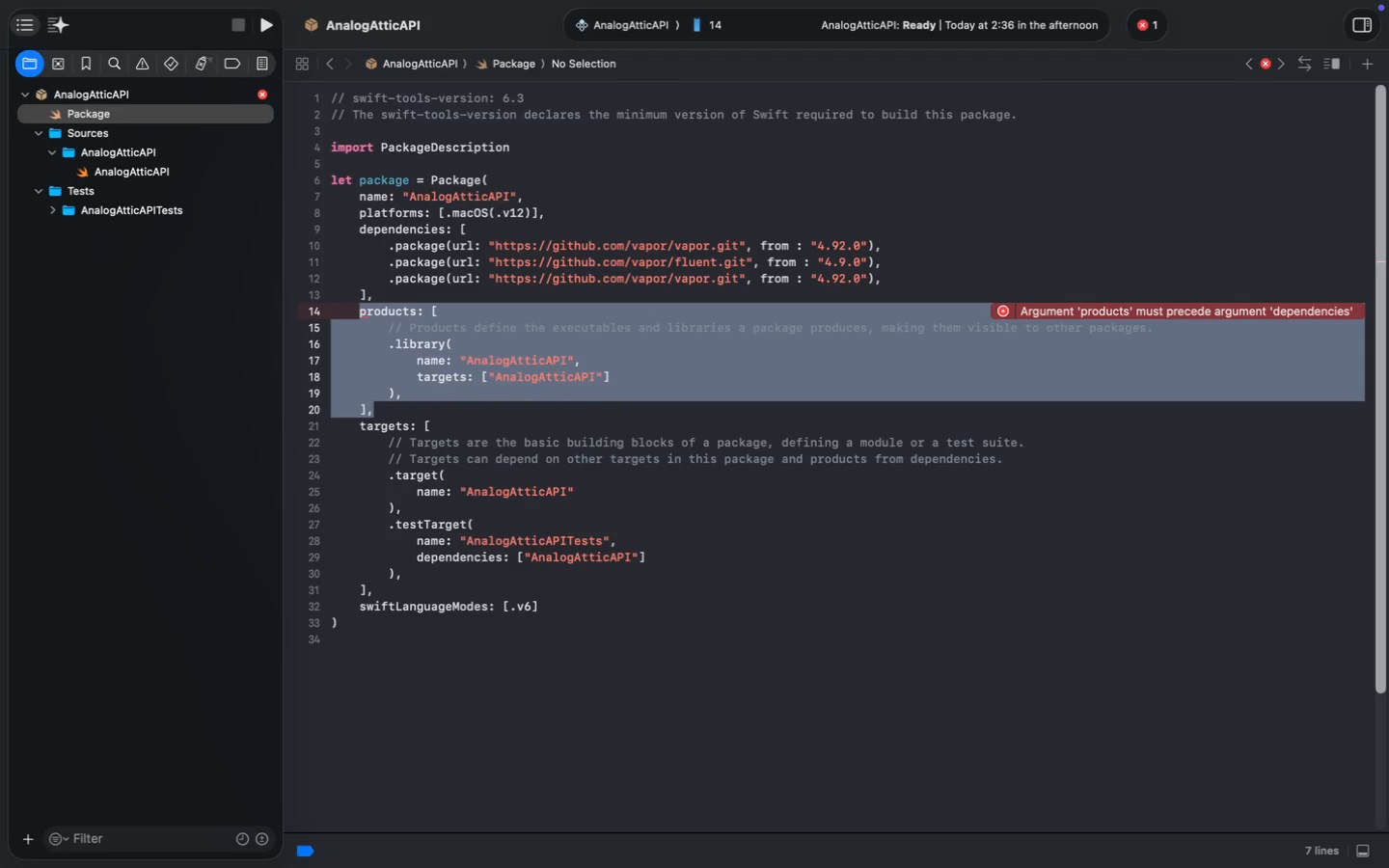 
key(Backspace)
 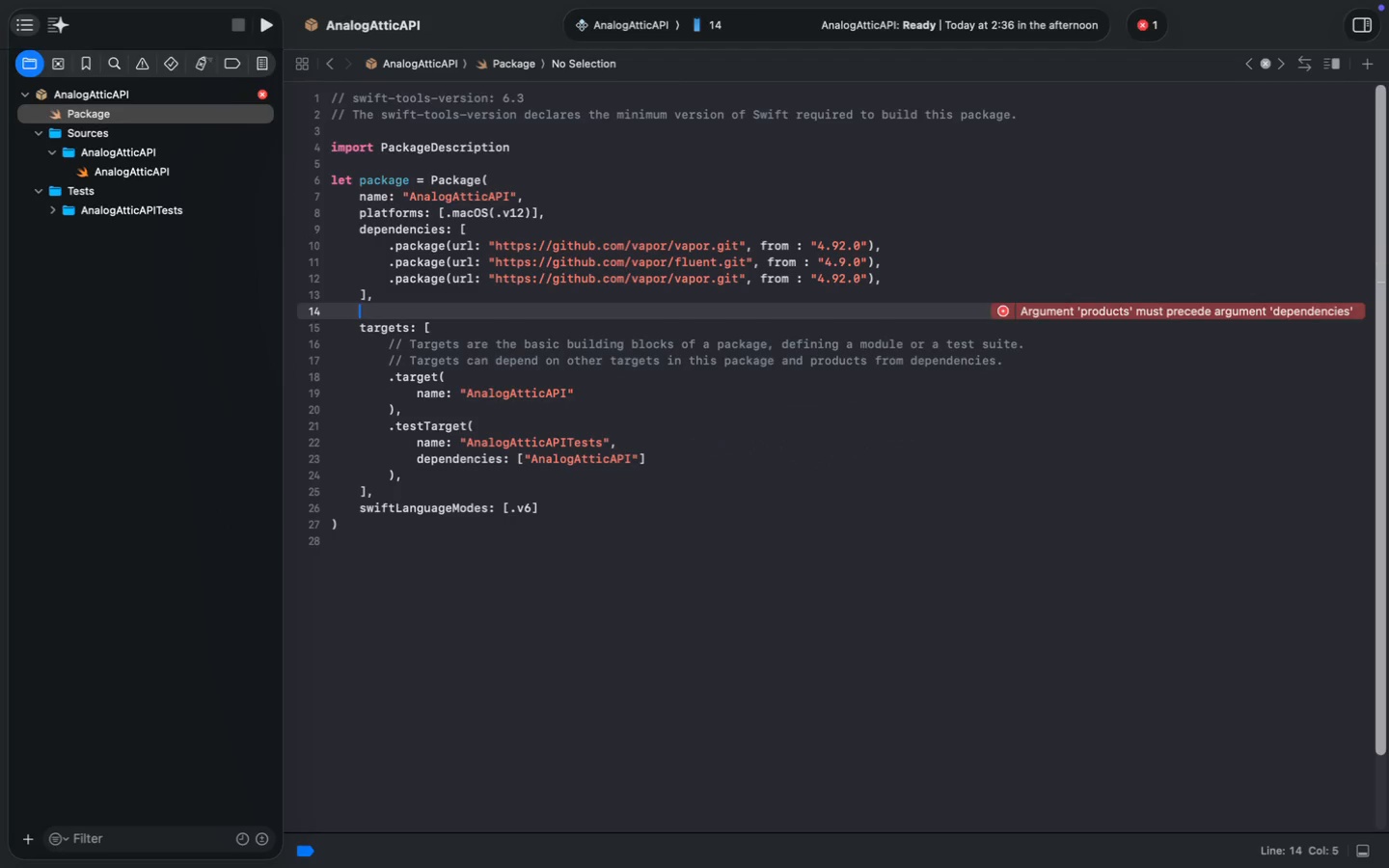 
key(Backspace)
 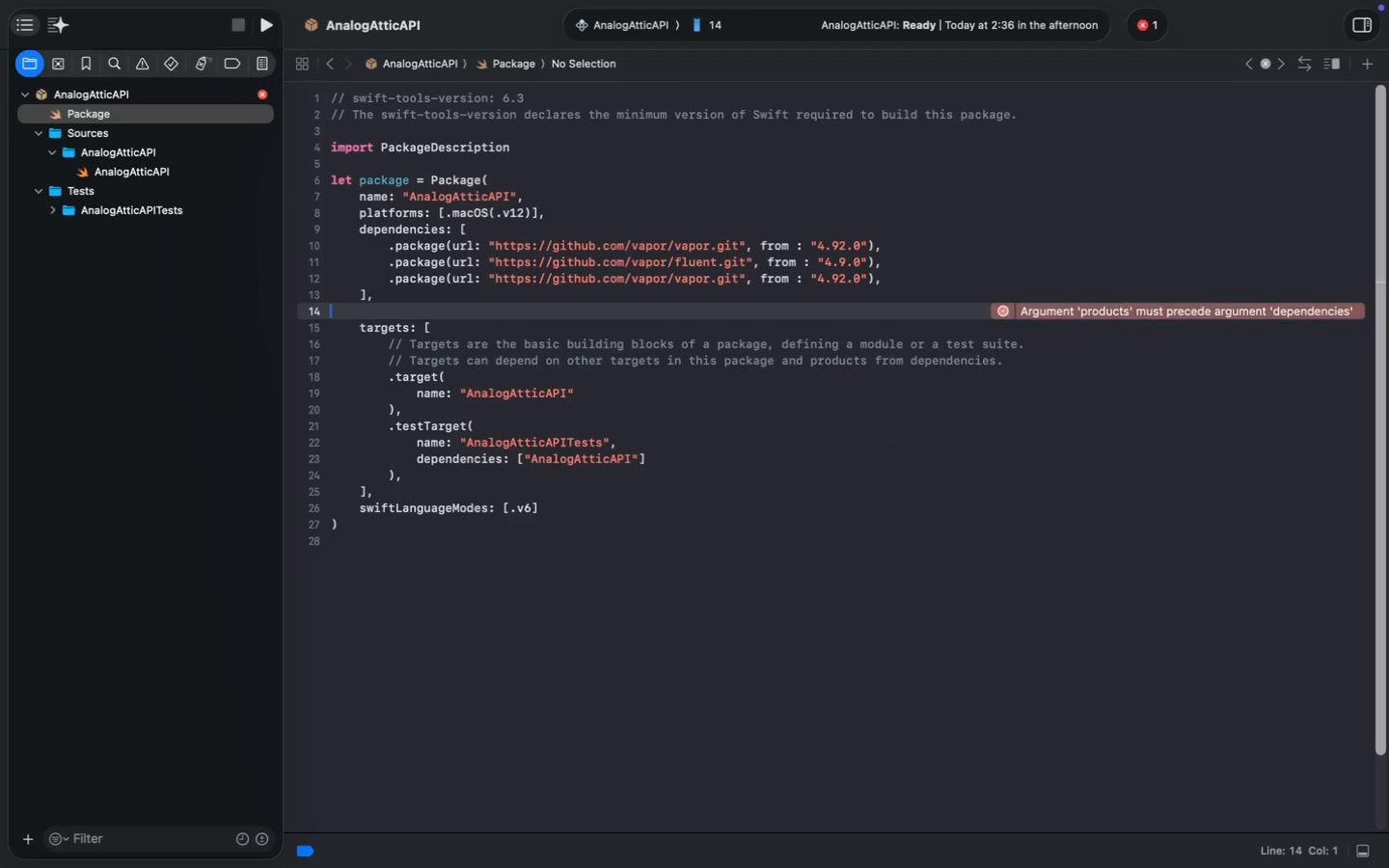 
key(Backspace)
 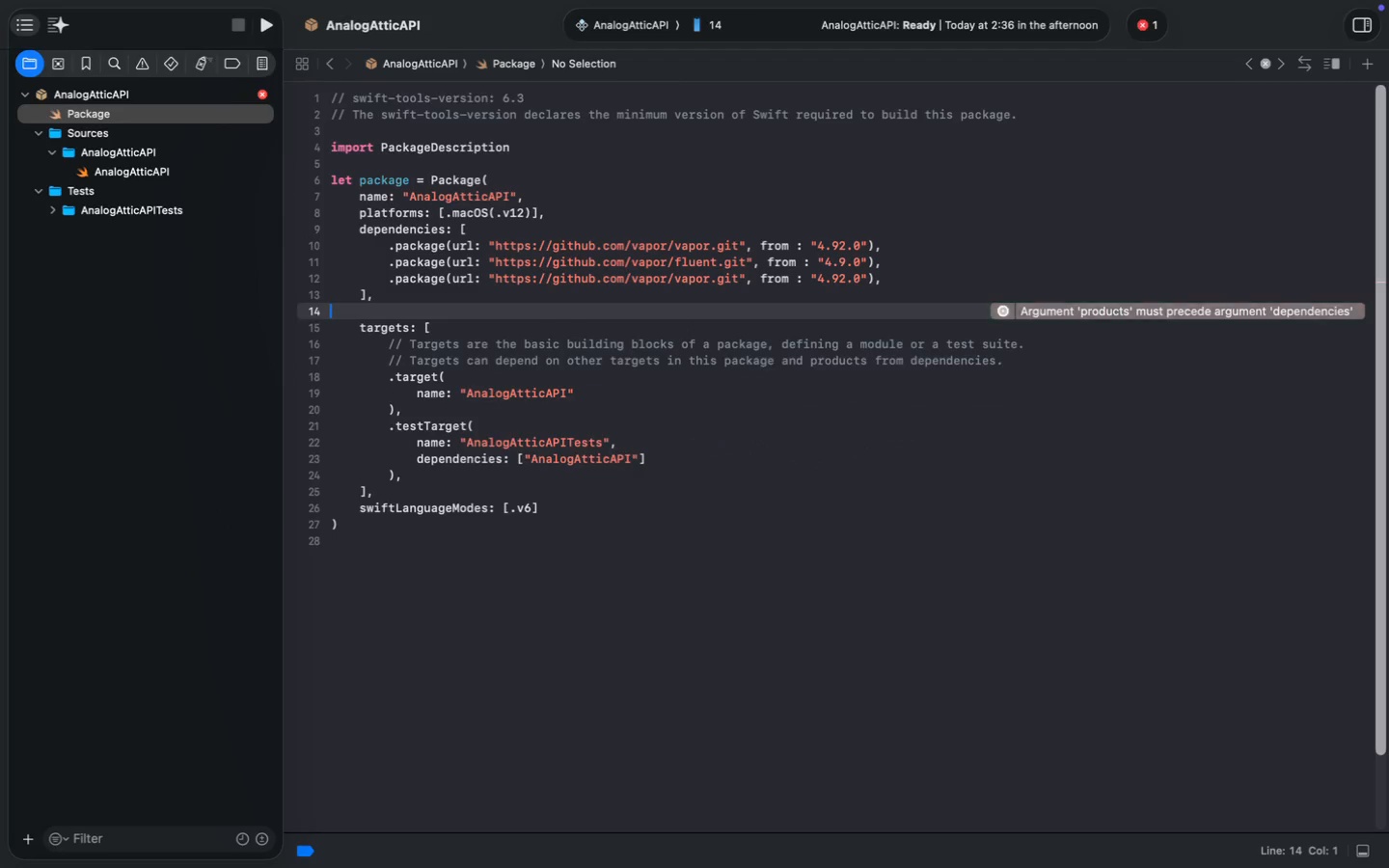 
key(Backspace)
 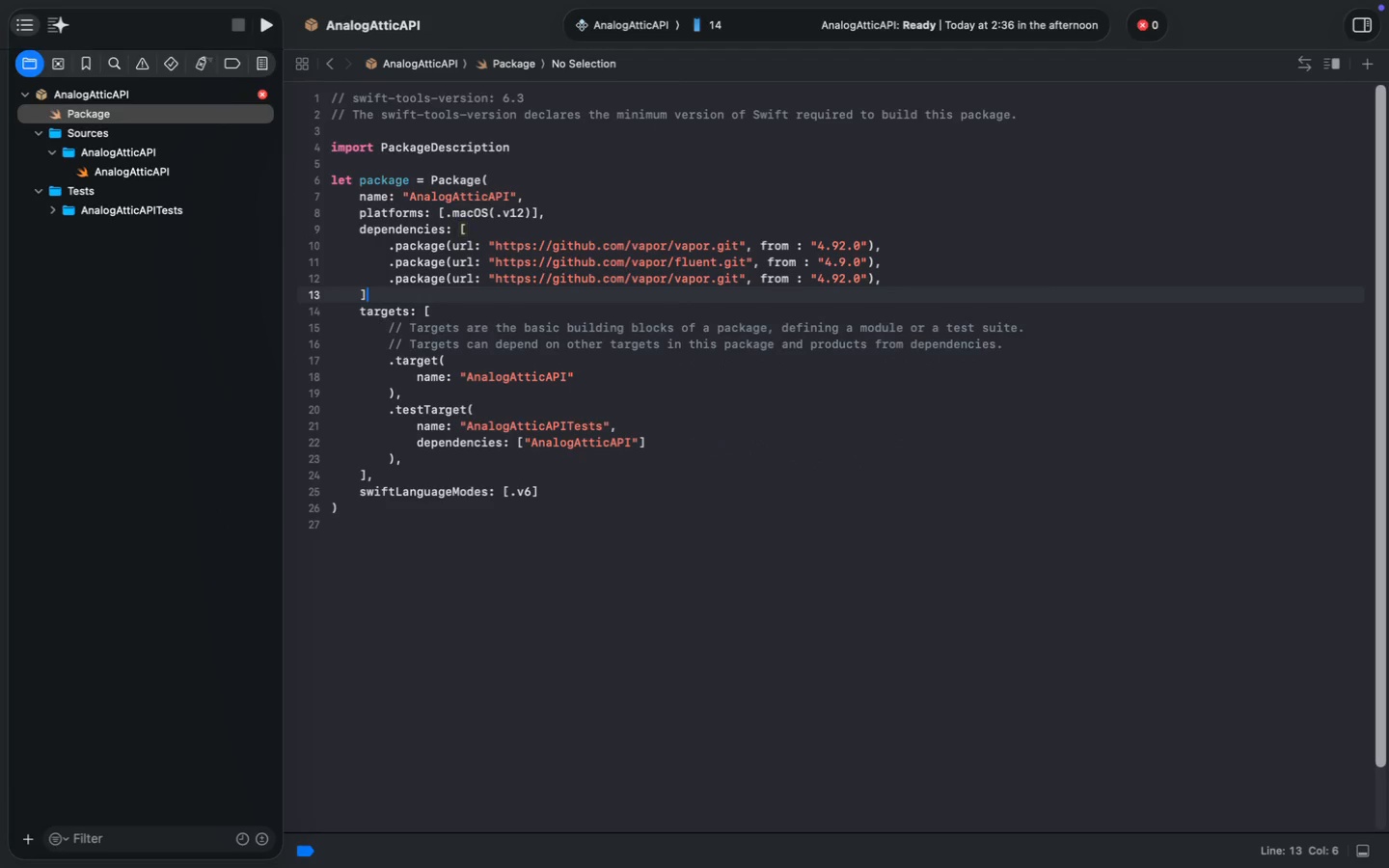 
key(Comma)
 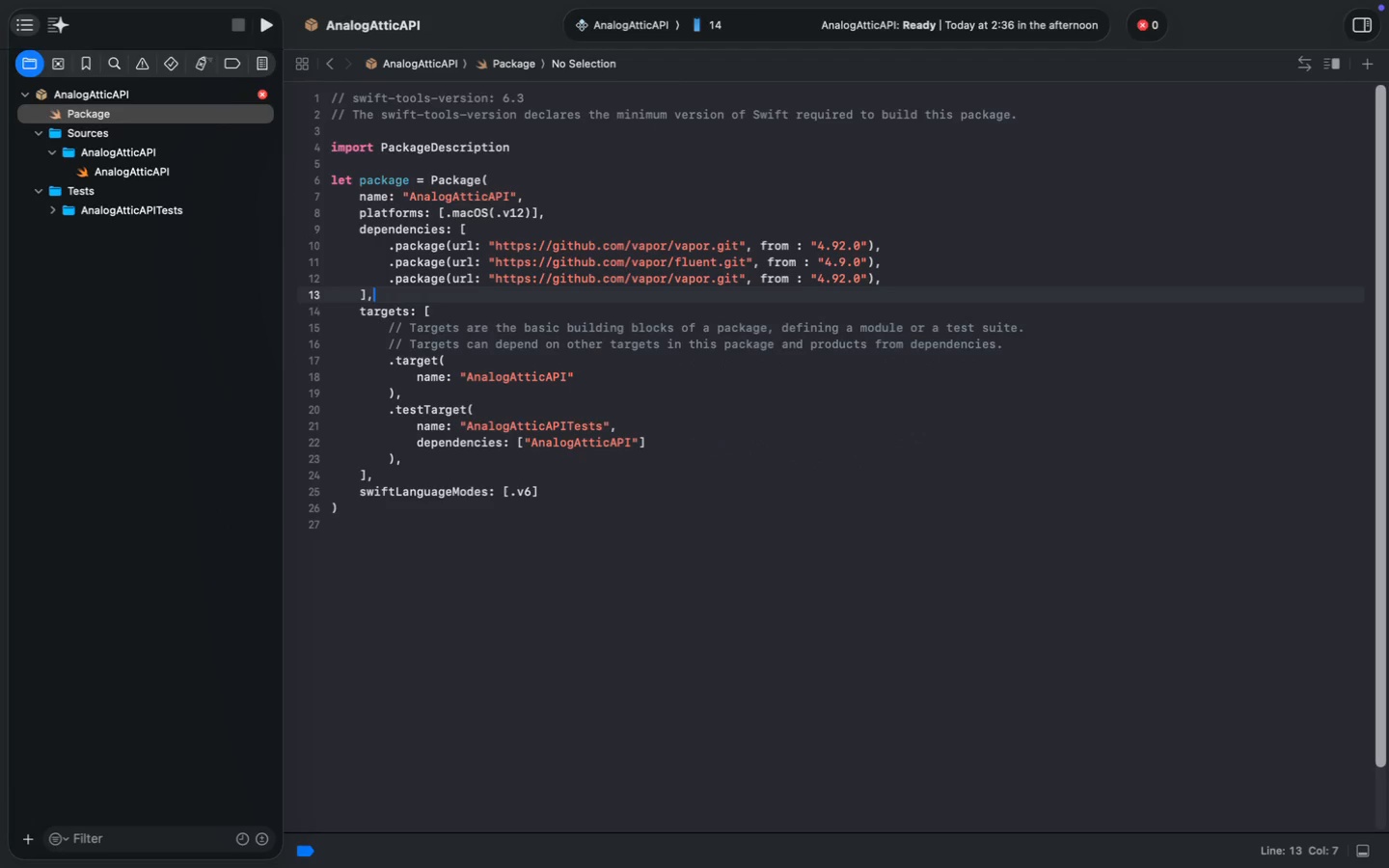 
key(Meta+S)
 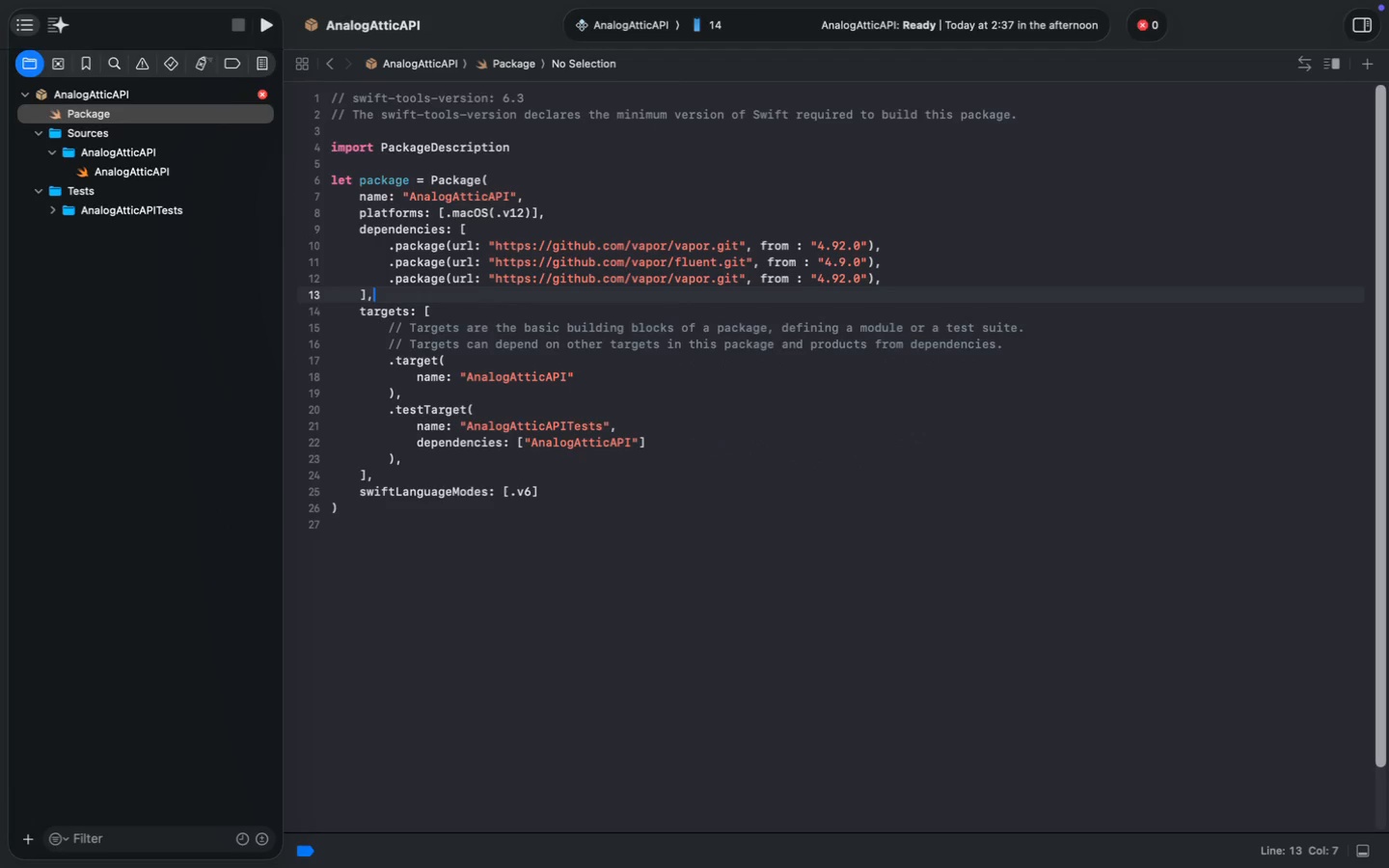 
key(Meta+S)
 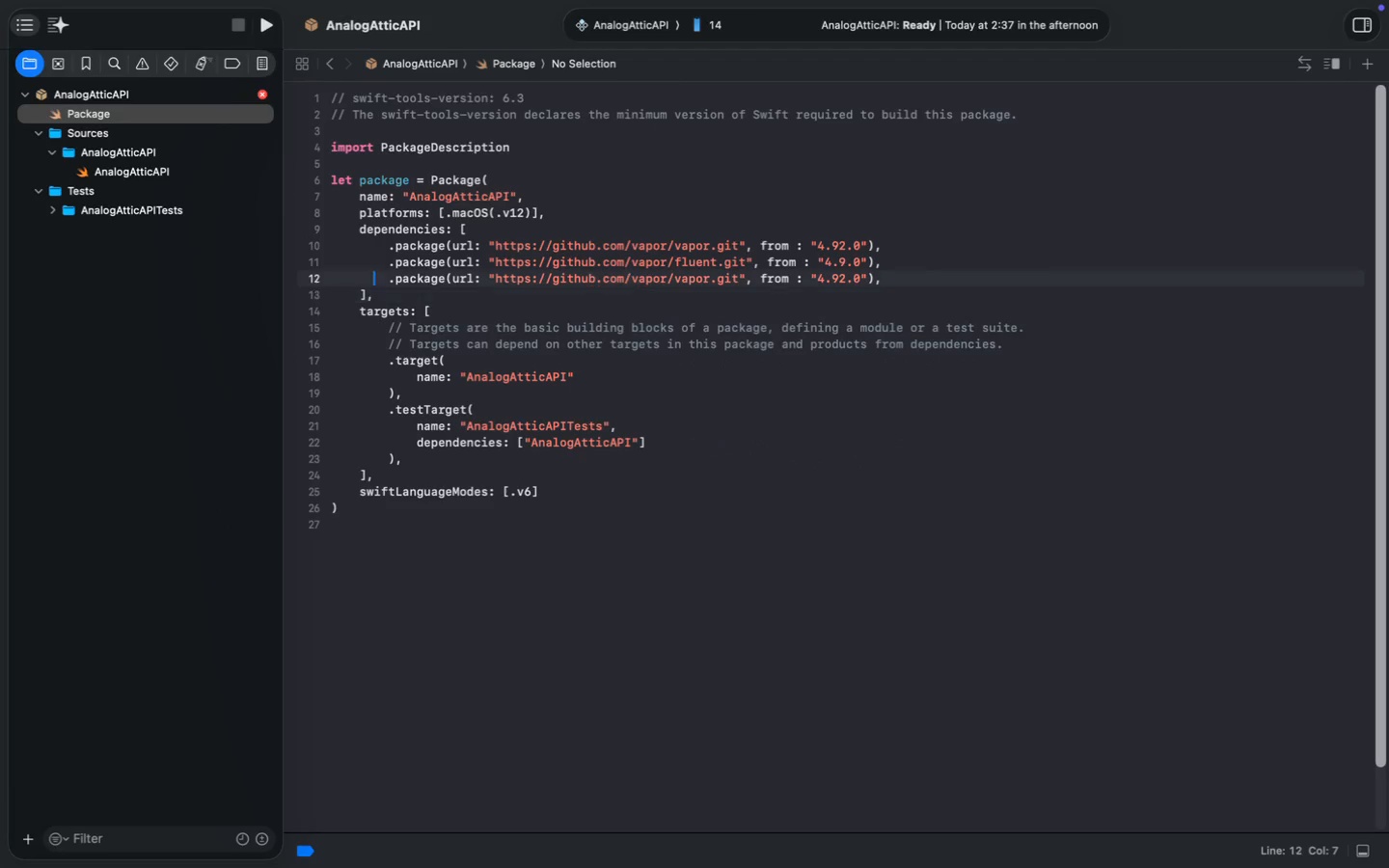 
key(ArrowUp)
 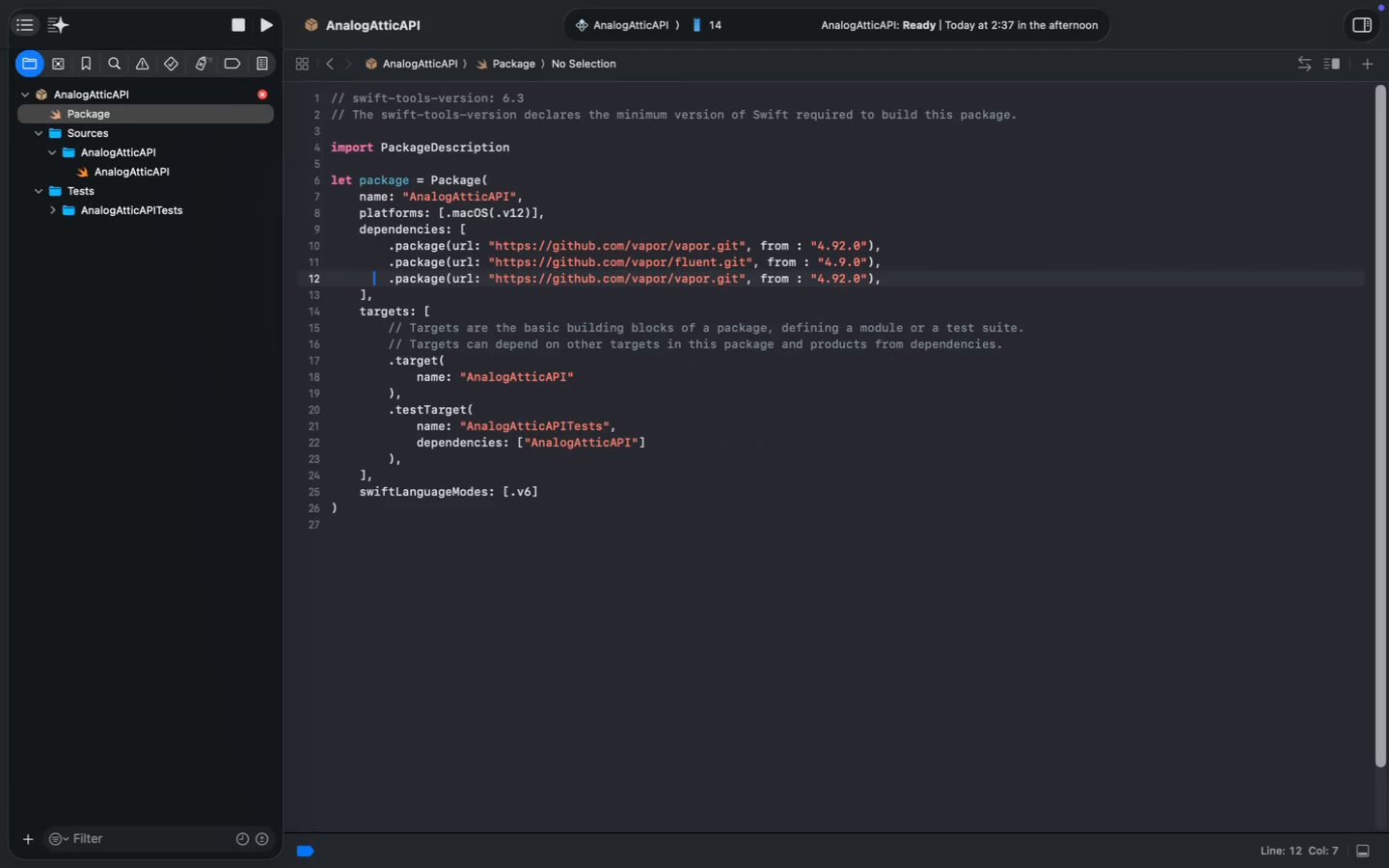 
double_click([695, 278])
 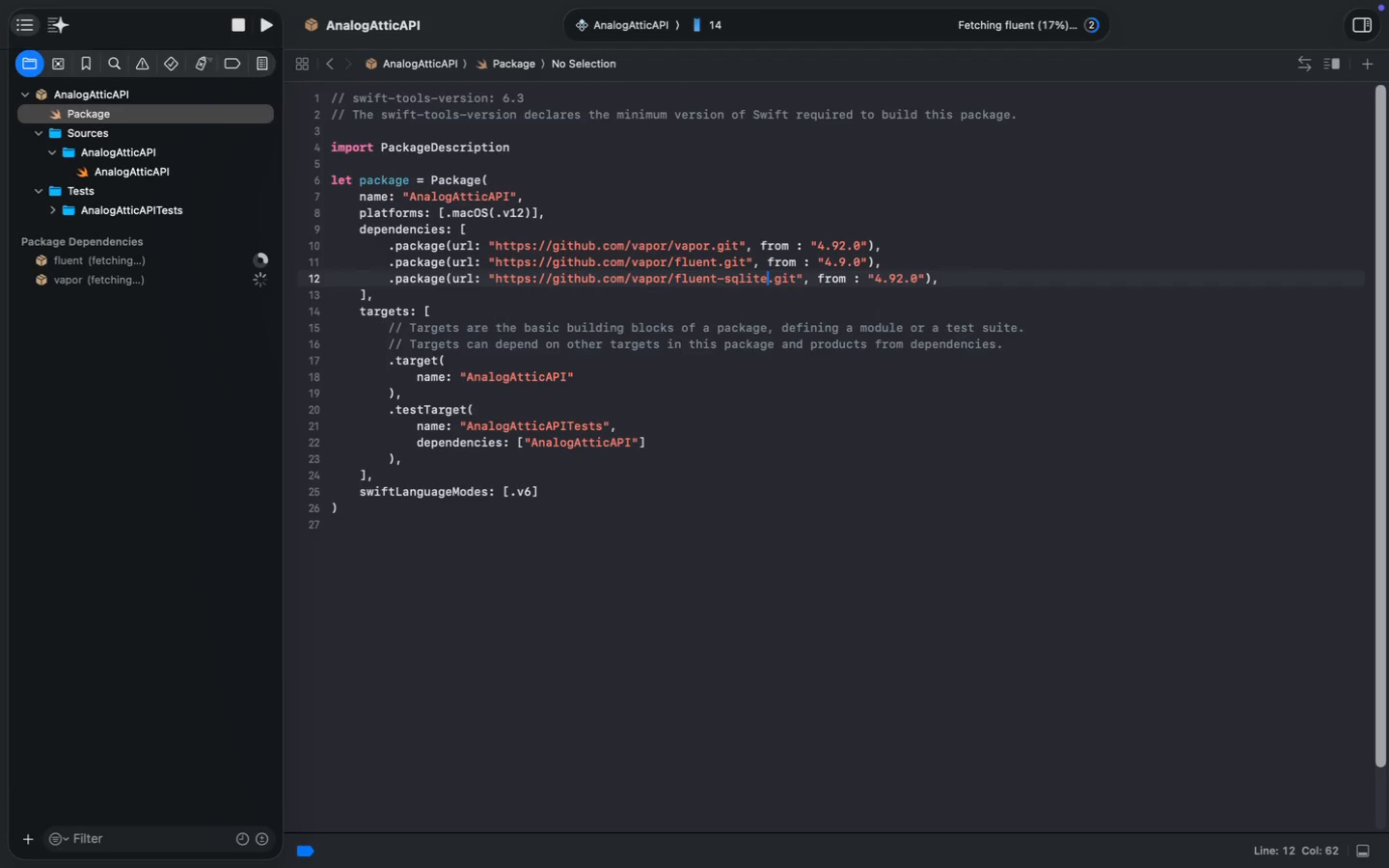 
type(fluent-sqlite-driver)
 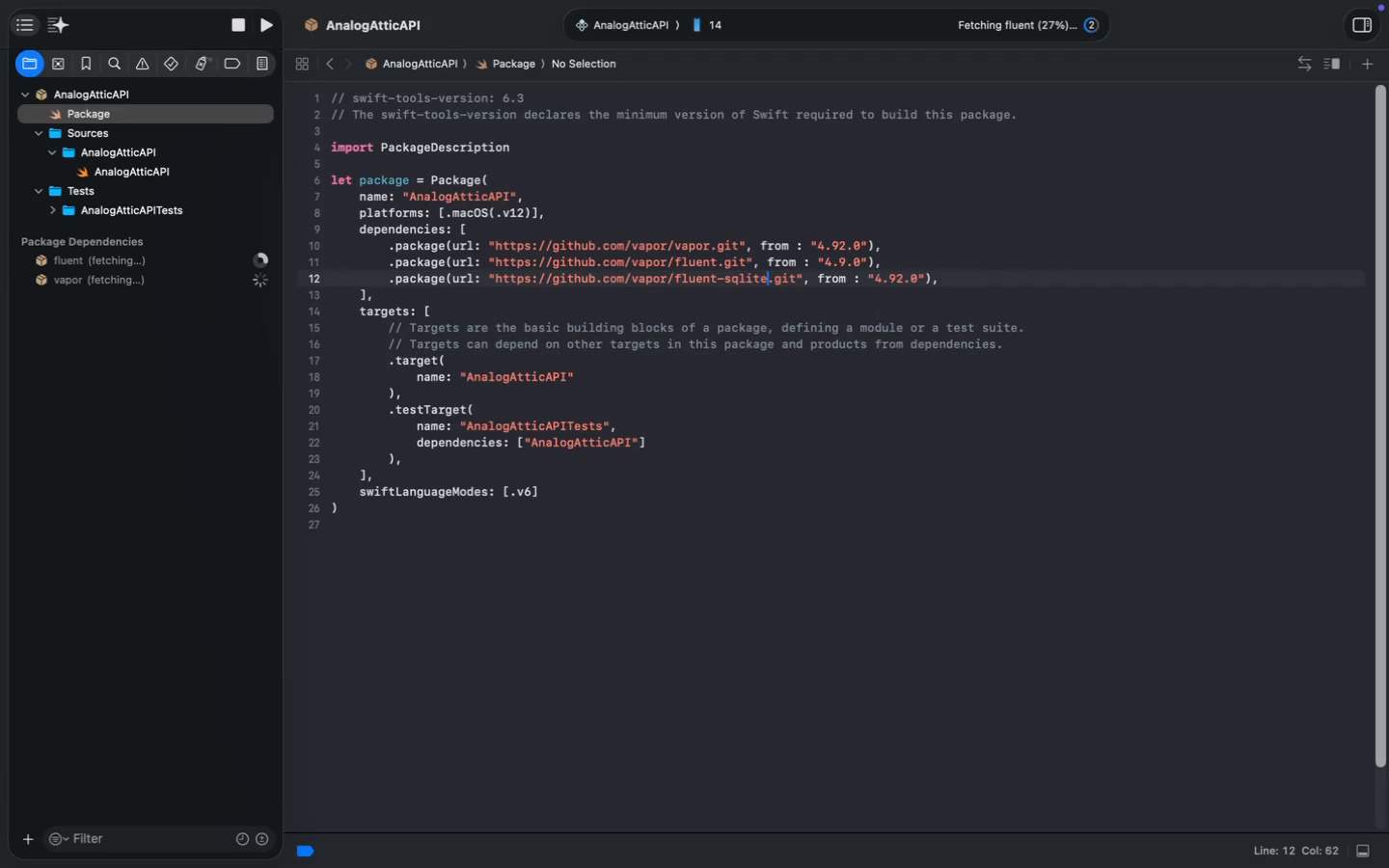 
key(ArrowRight)
 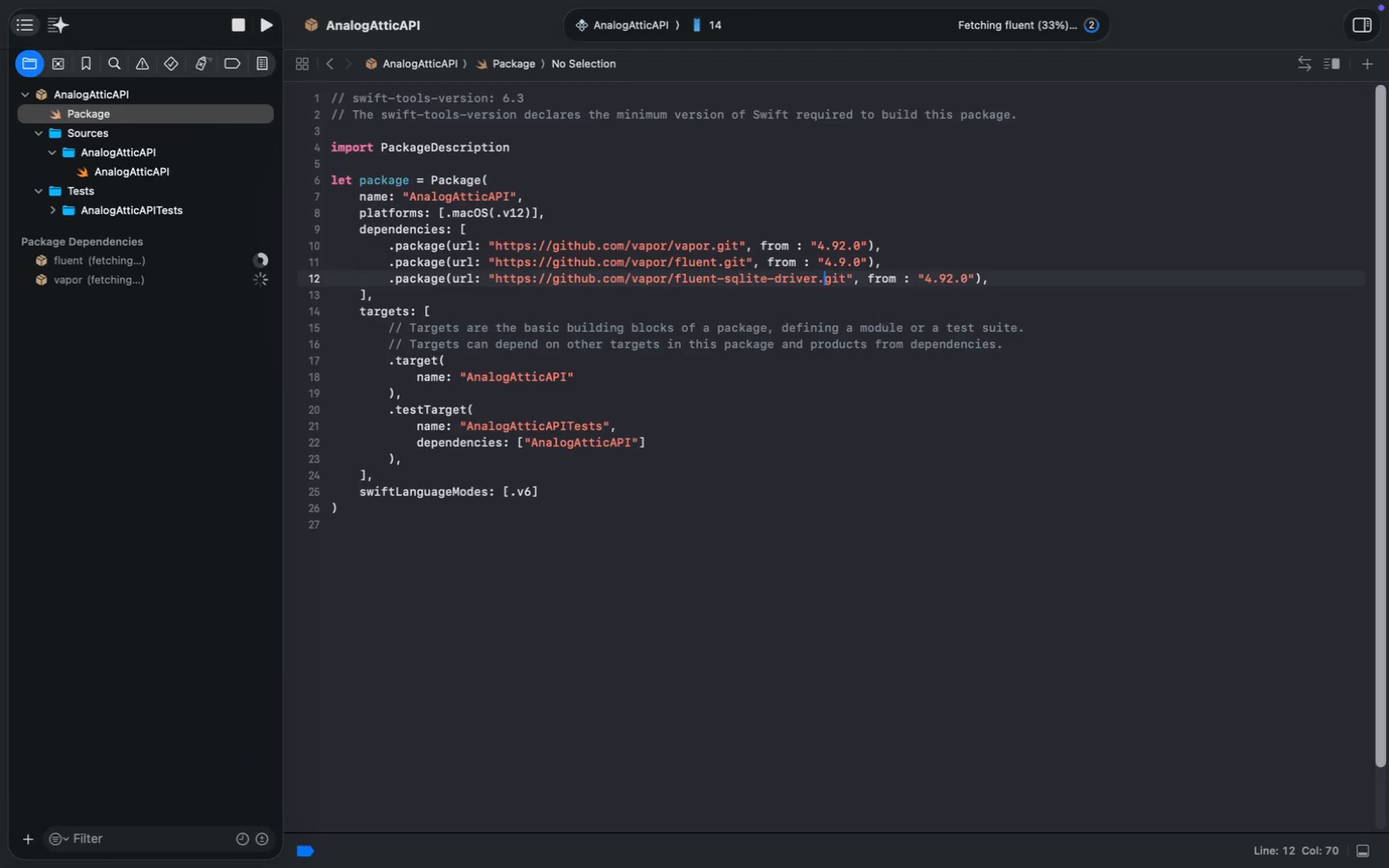 
key(ArrowRight)
 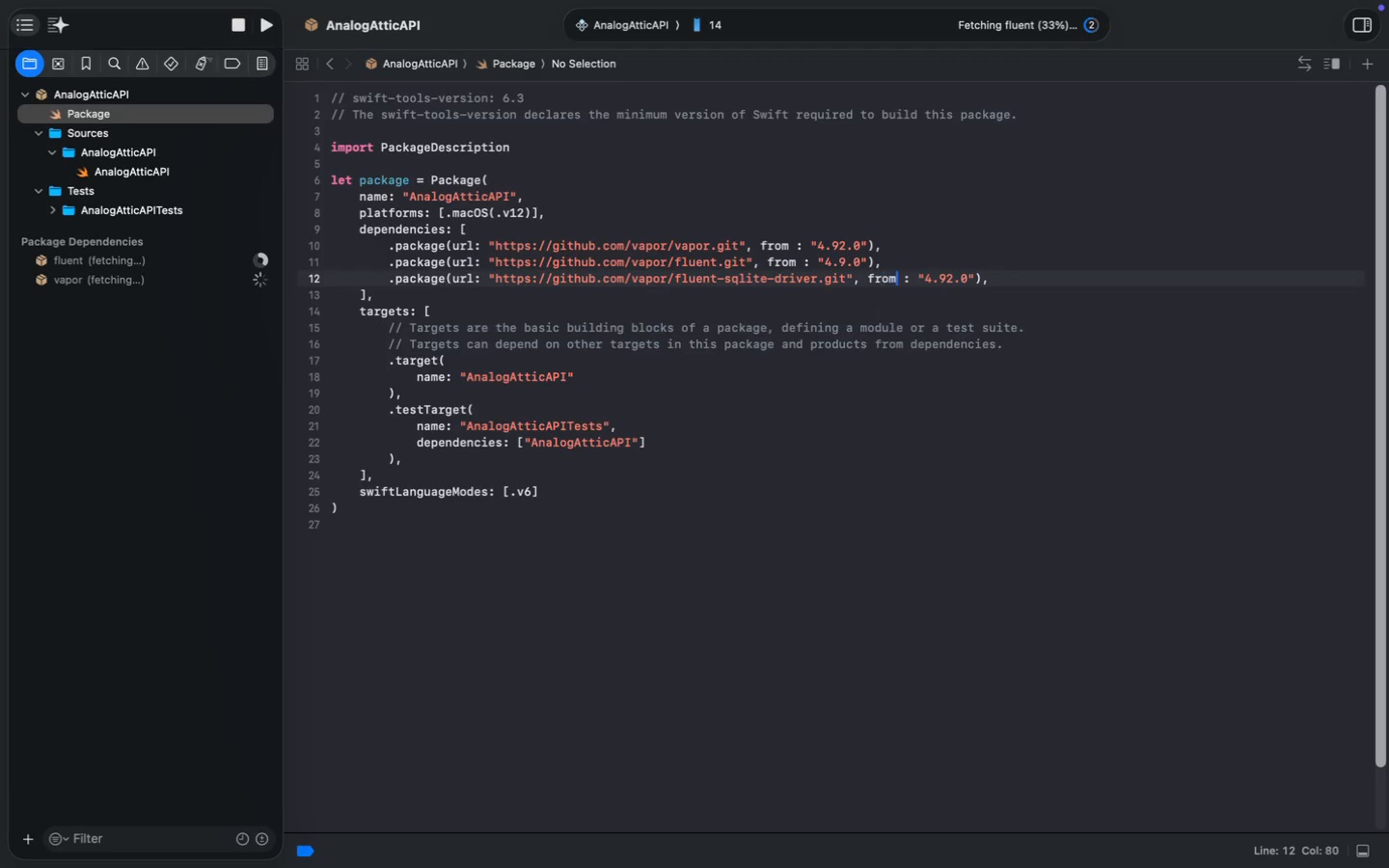 
hold_key(key=ArrowRight, duration=1.51)
 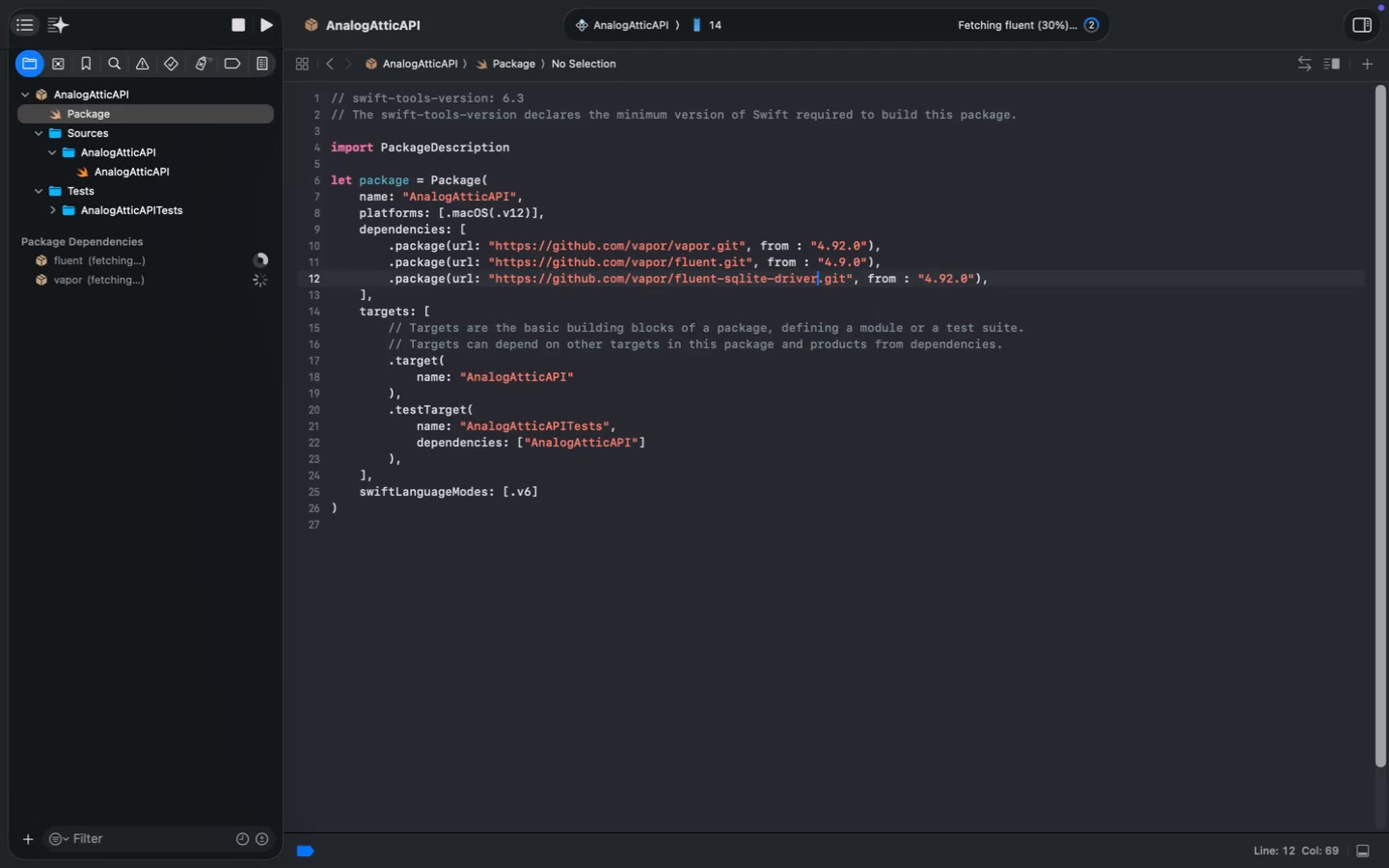 
key(ArrowRight)
 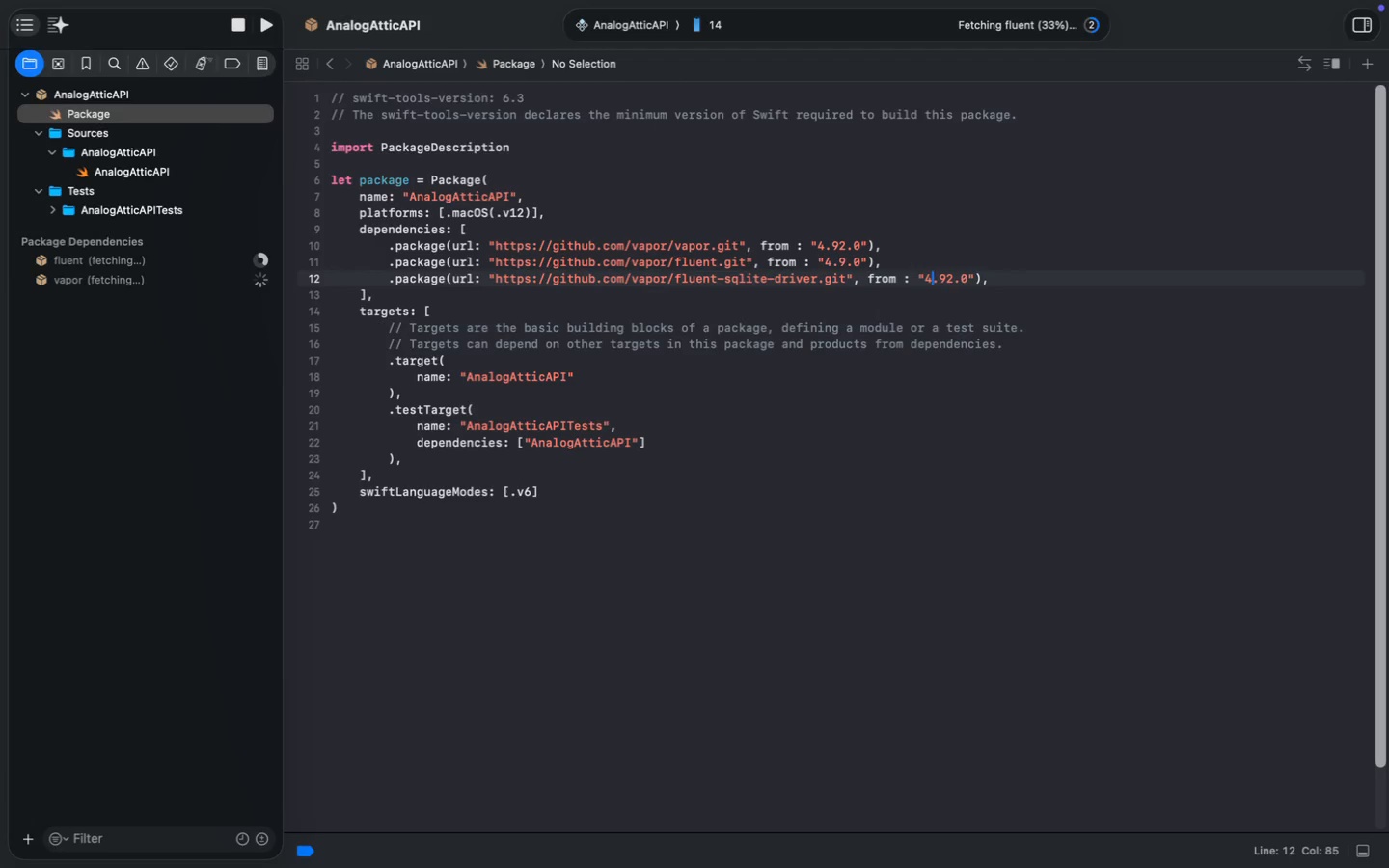 
key(ArrowRight)
 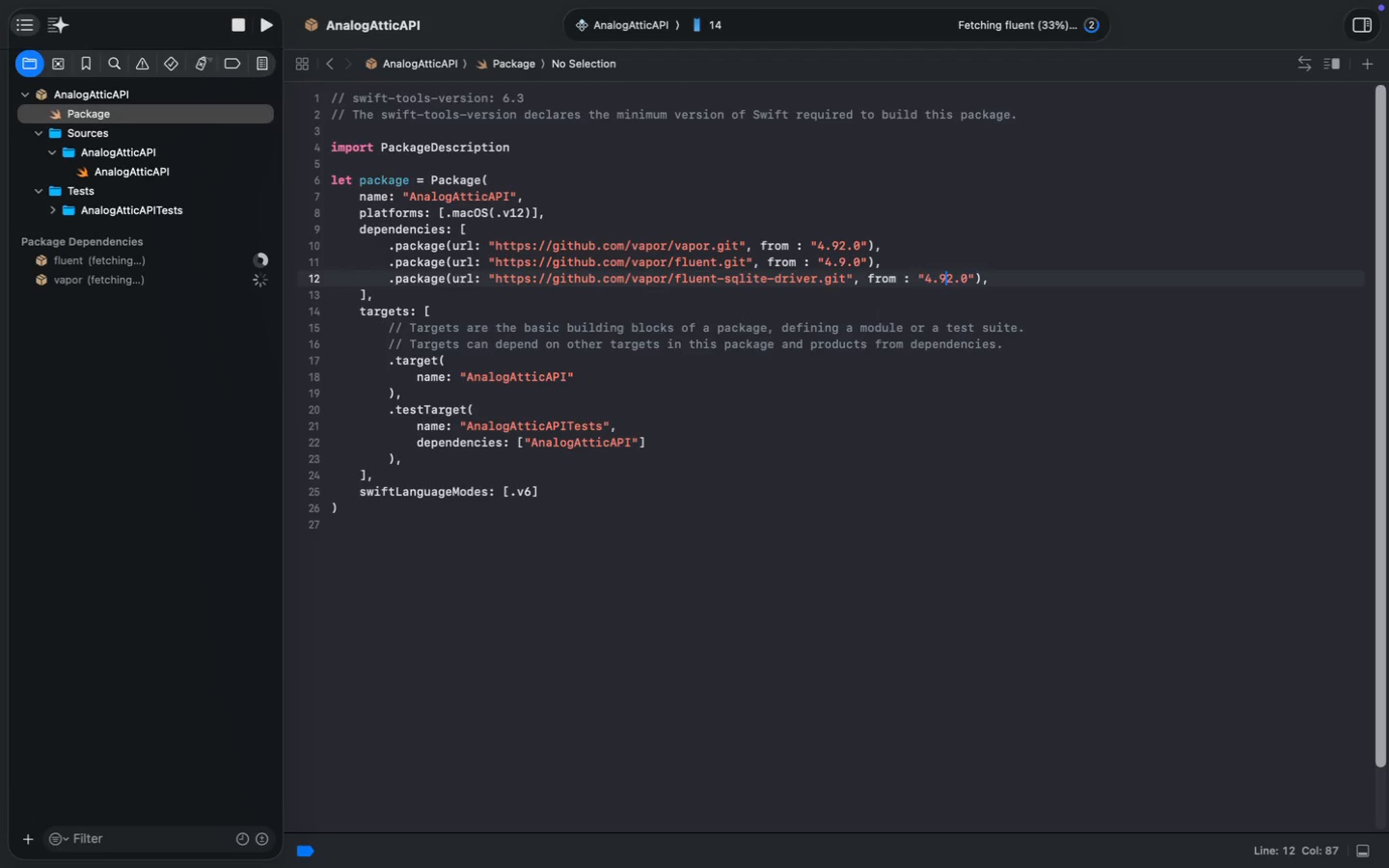 
key(ArrowRight)
 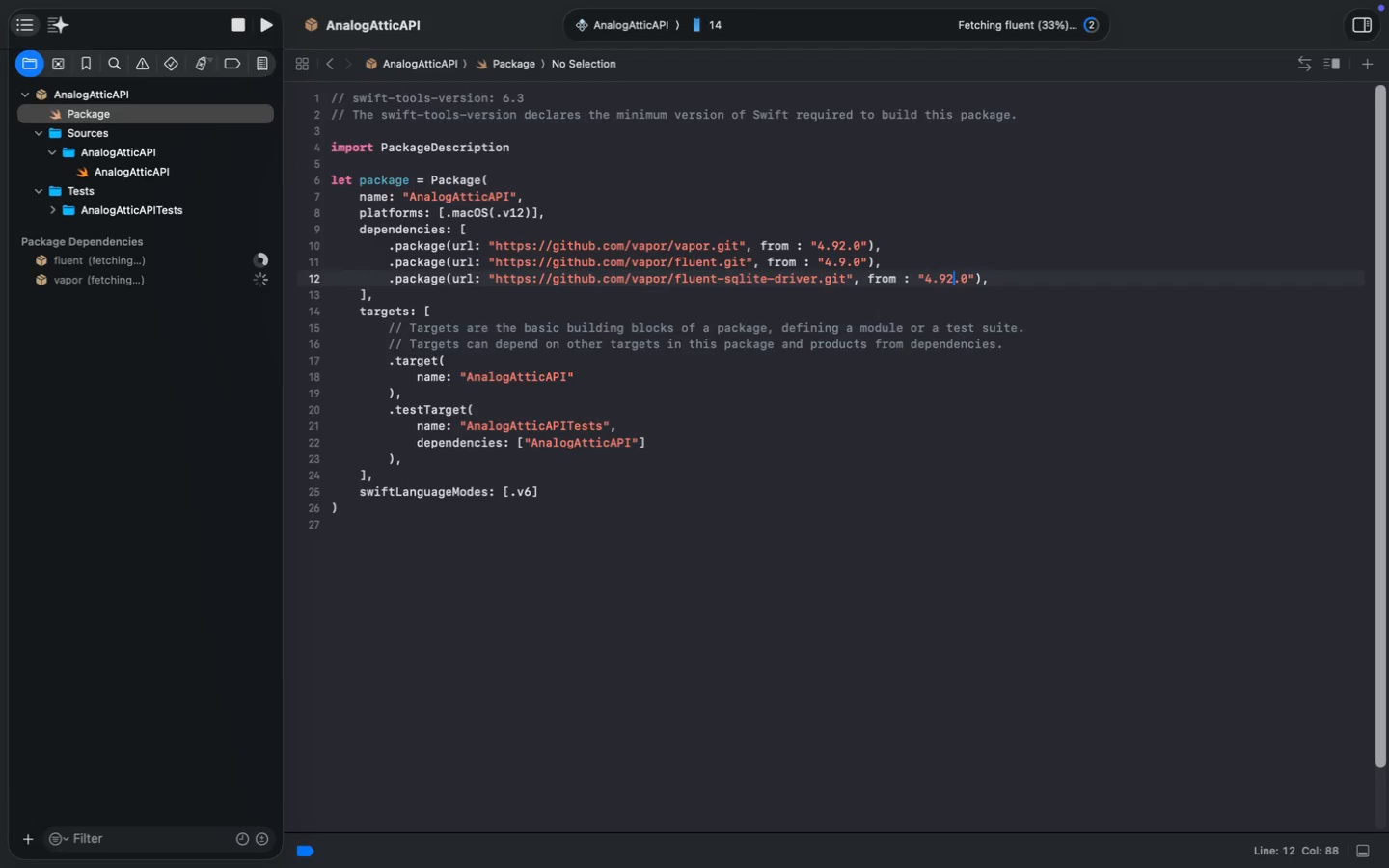 
key(Backspace)
 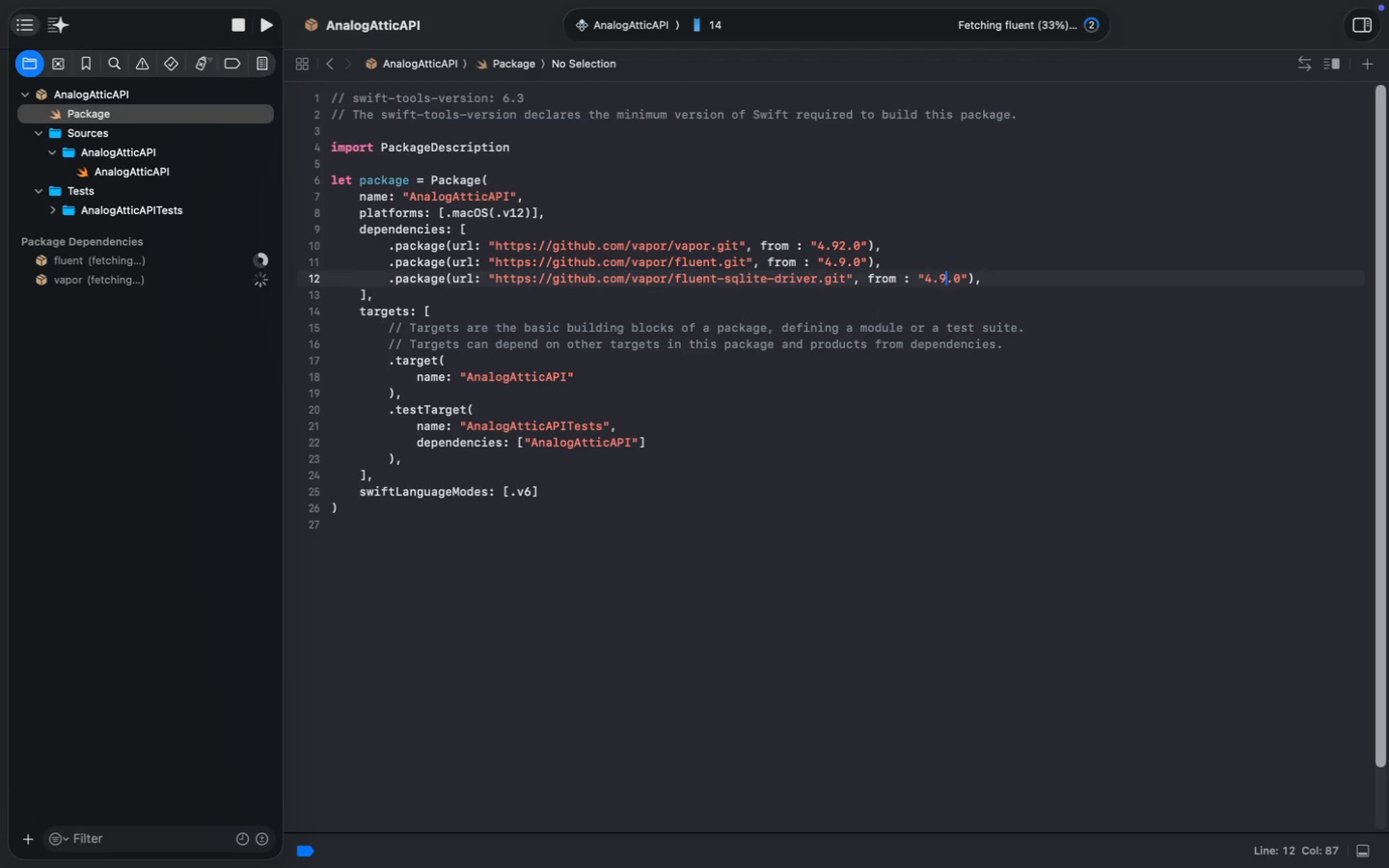 
key(Backspace)
 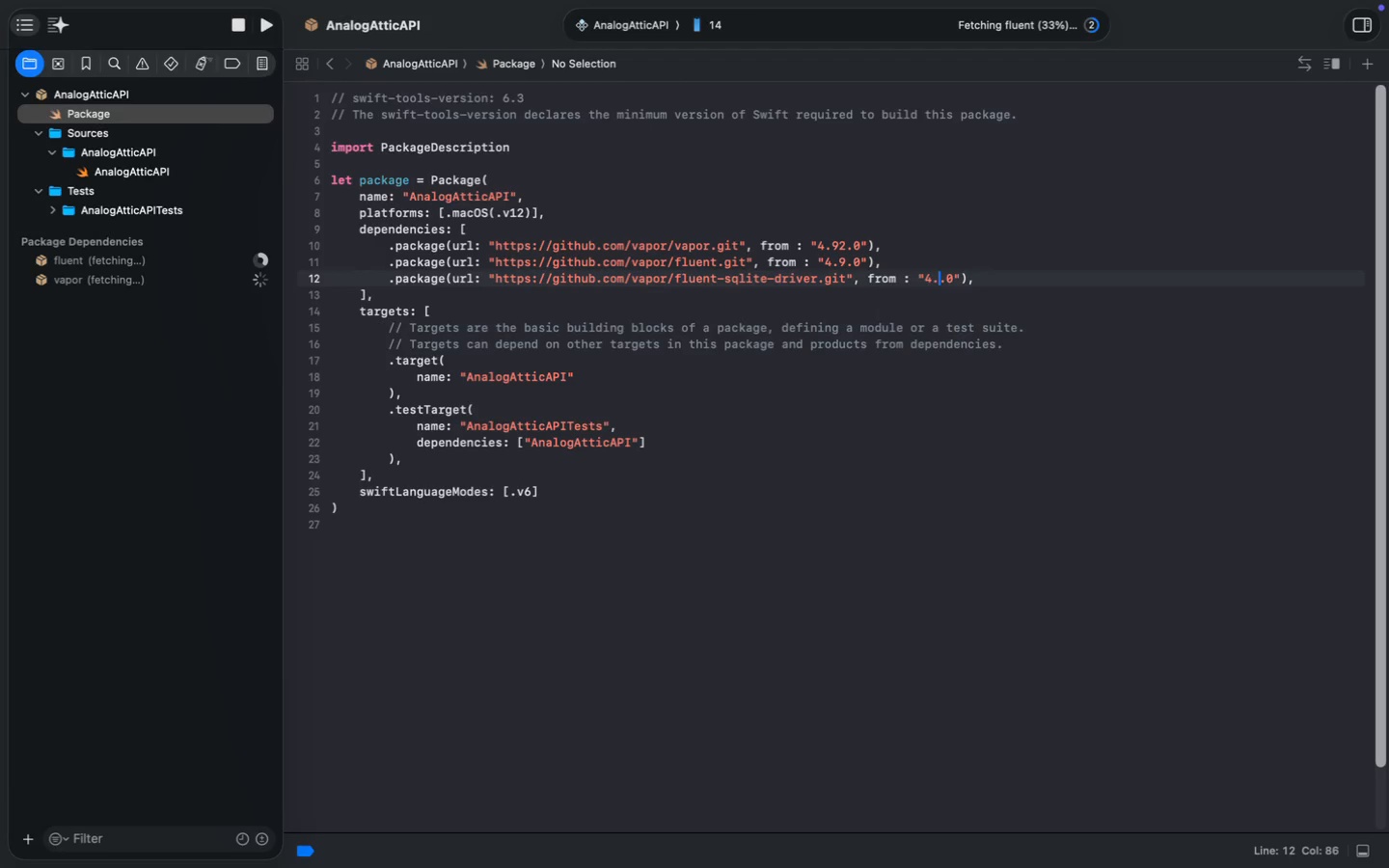 
key(8)
 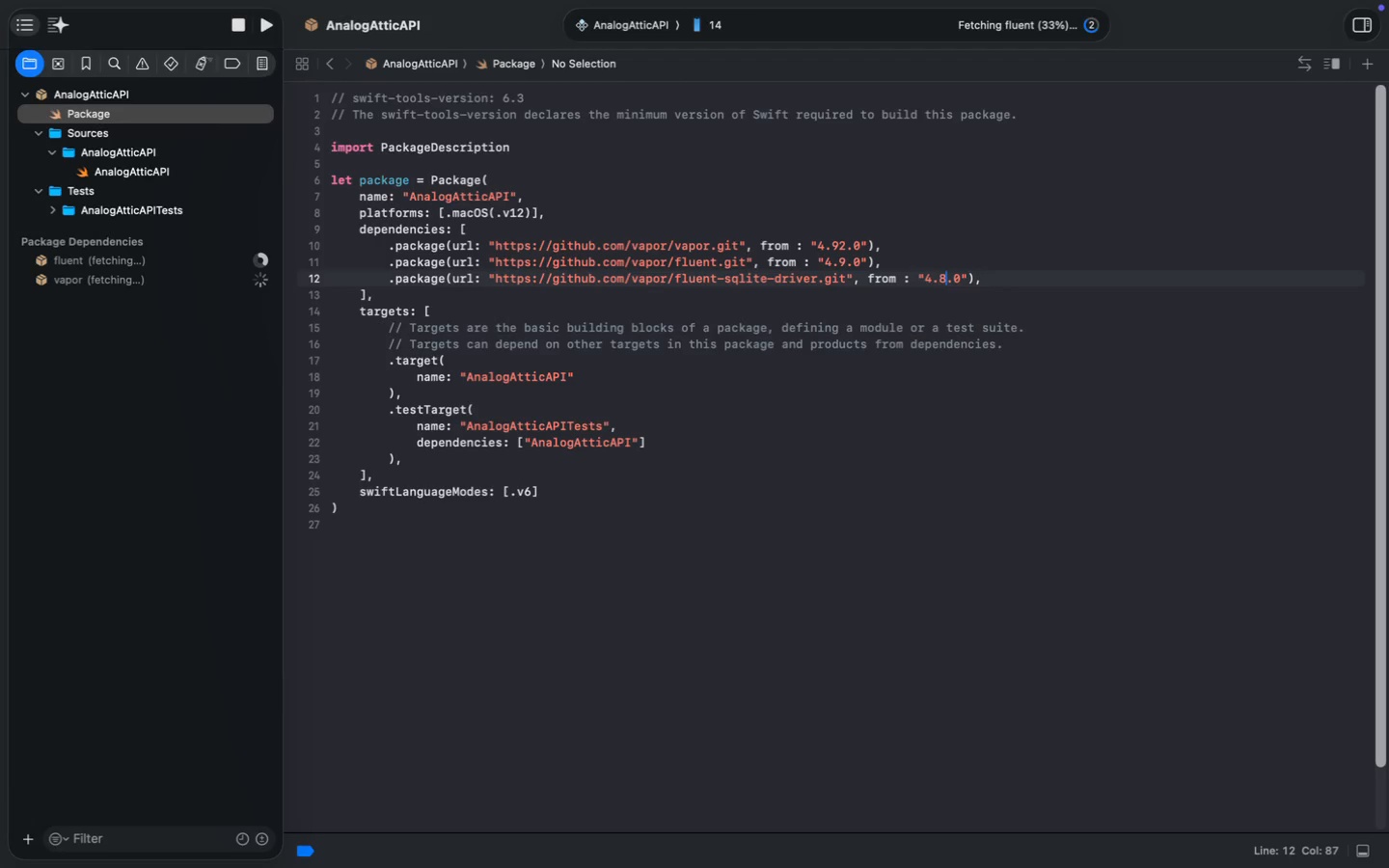 
key(Meta+S)
 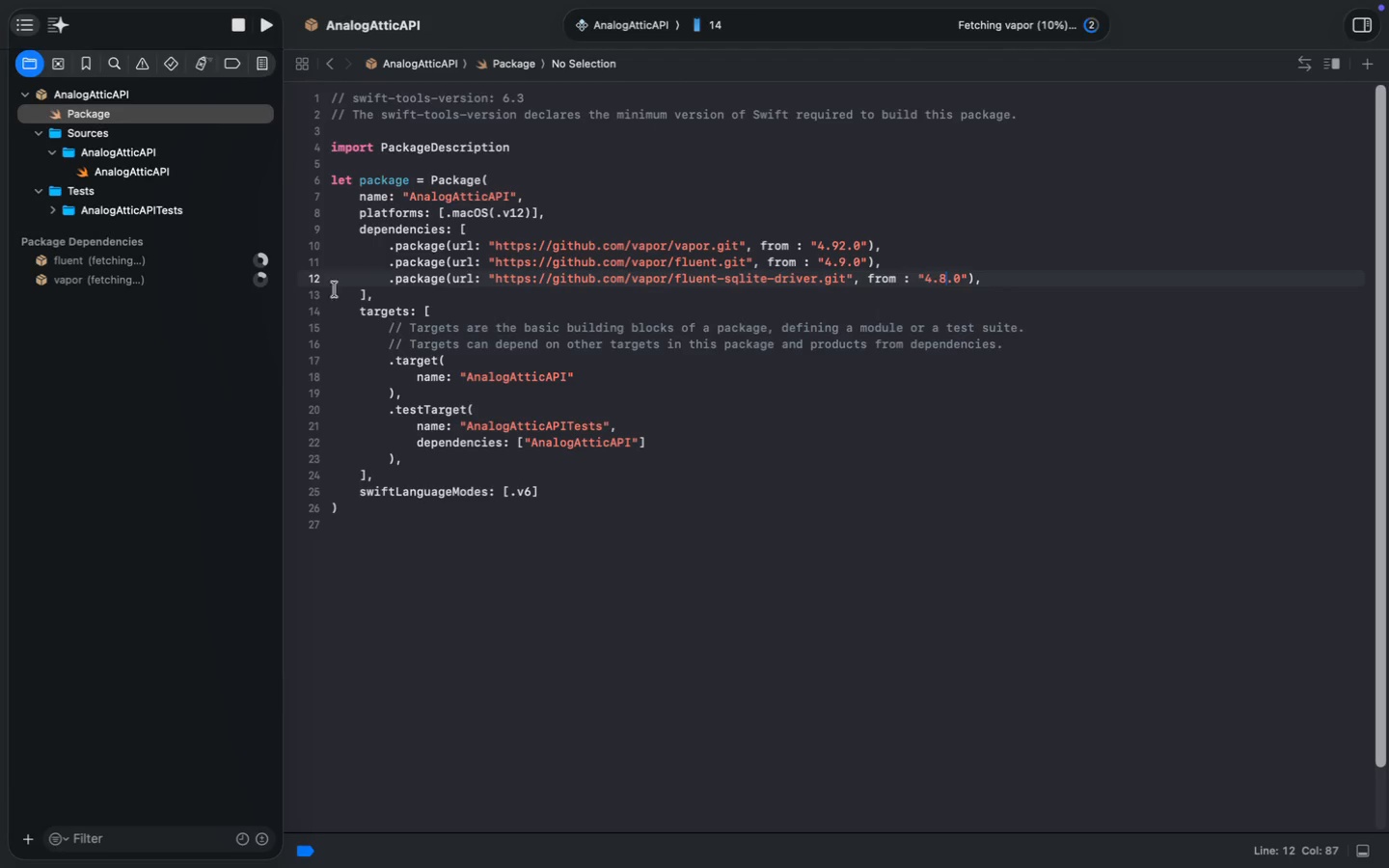 
left_click([479, 371])
 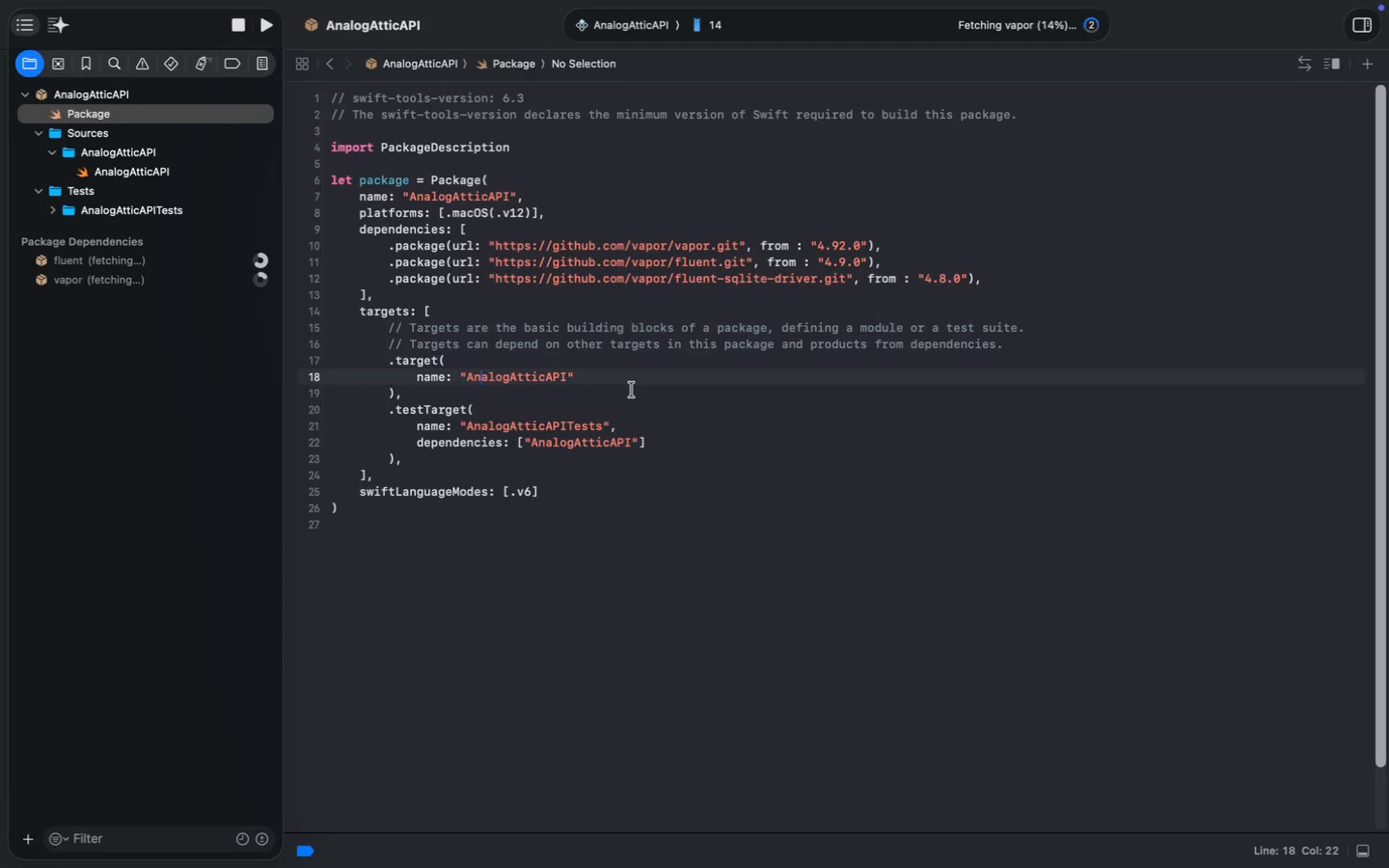 
wait(10.6)
 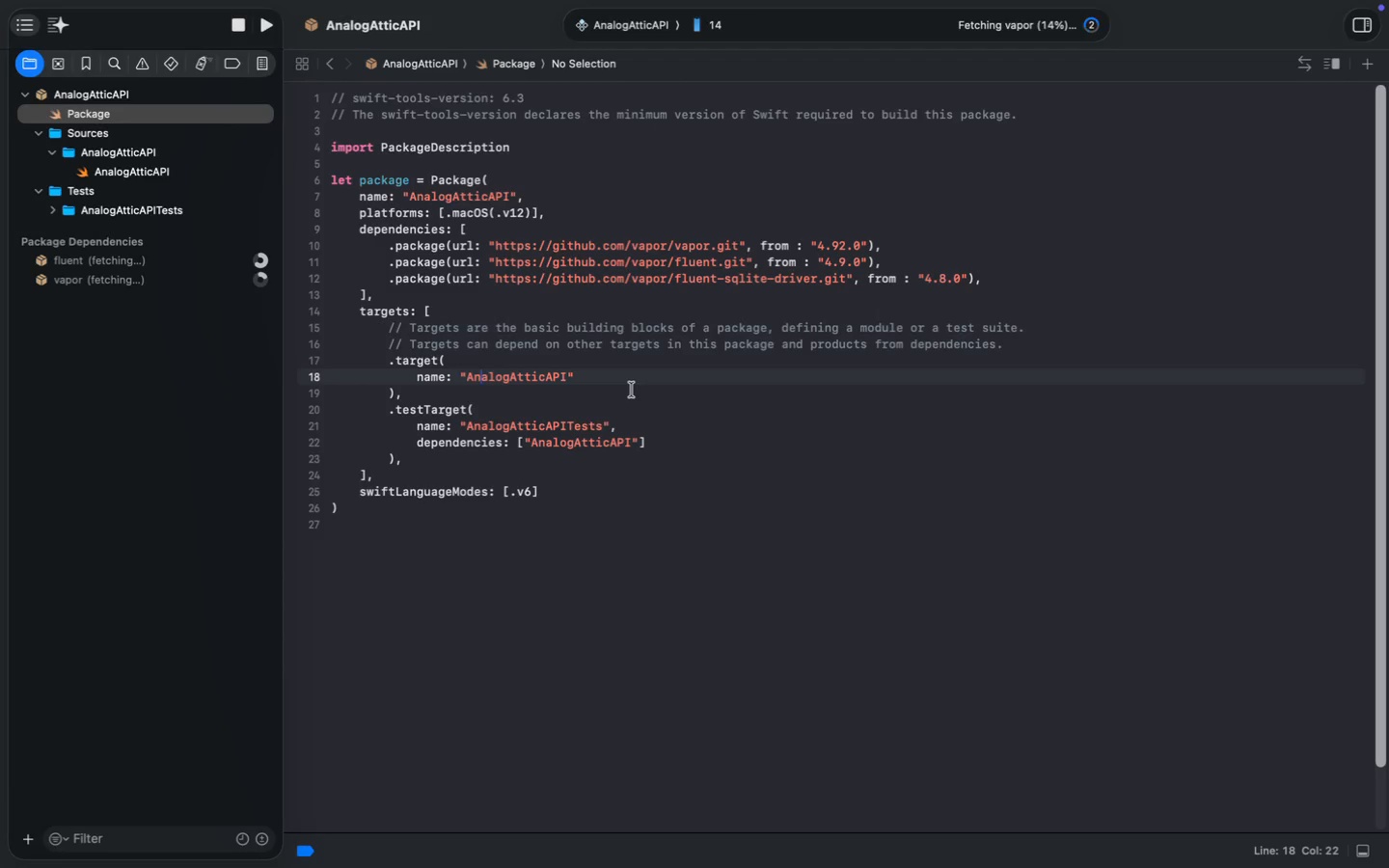 
left_click([595, 370])
 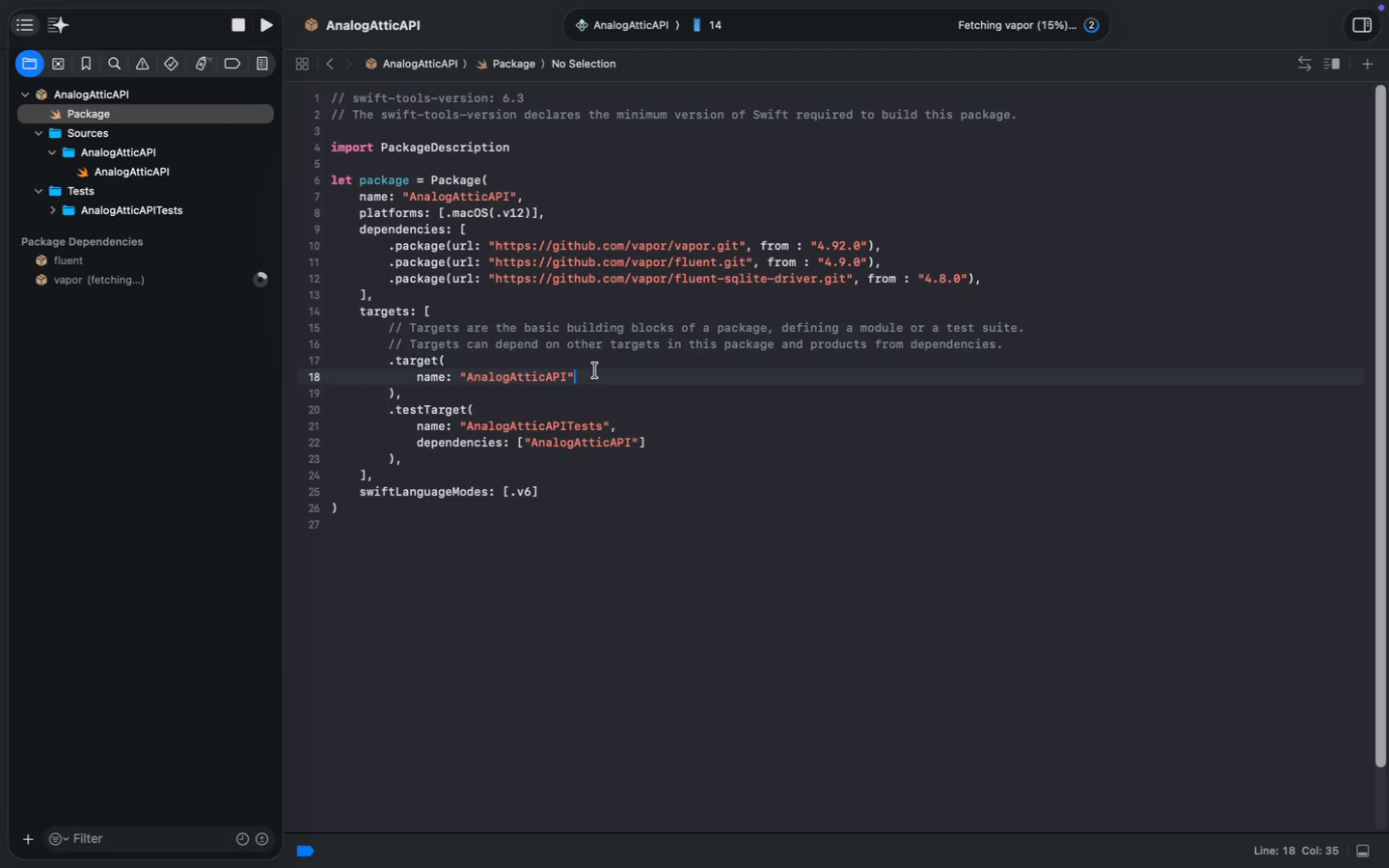 
key(Comma)
 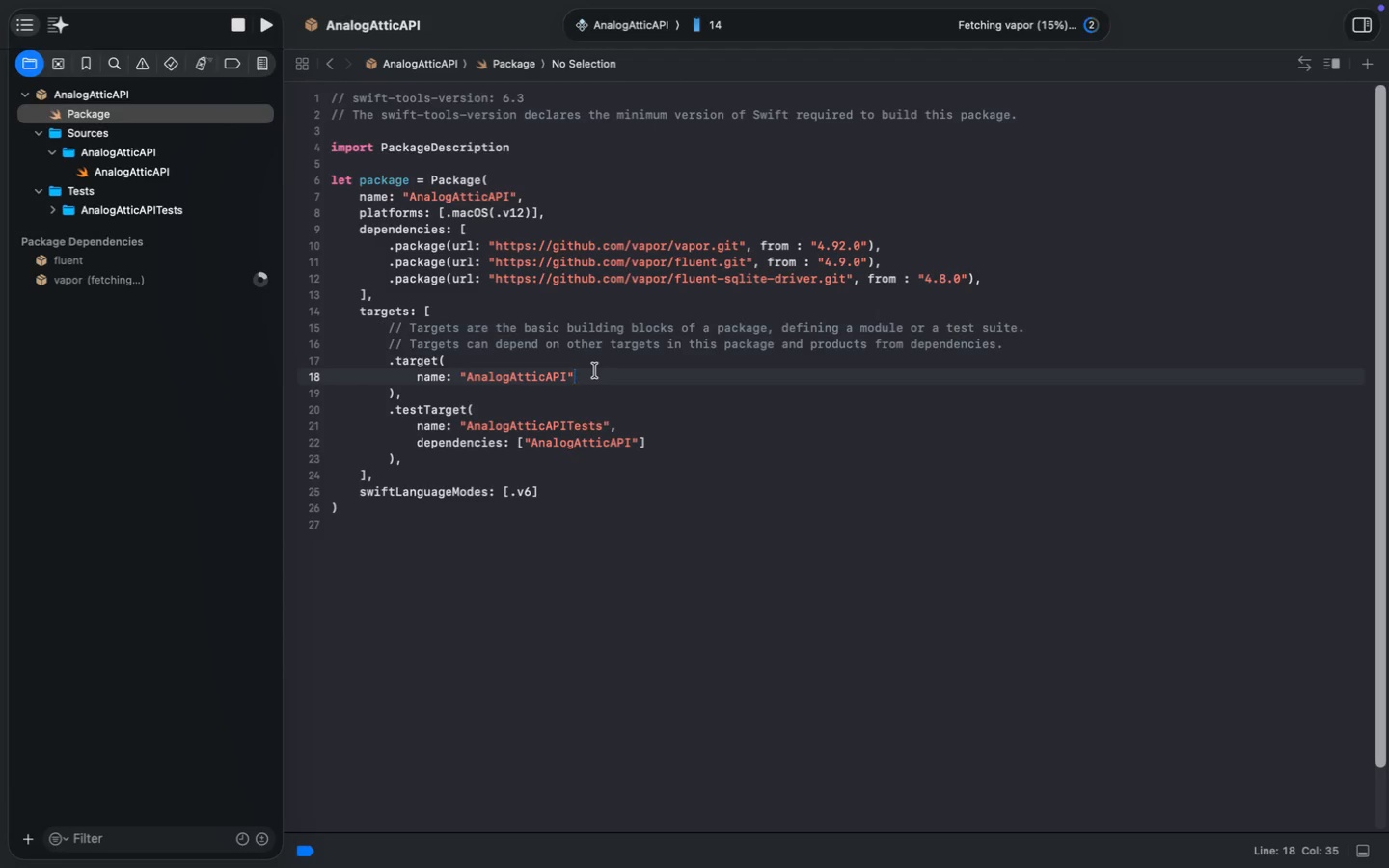 
key(Enter)
 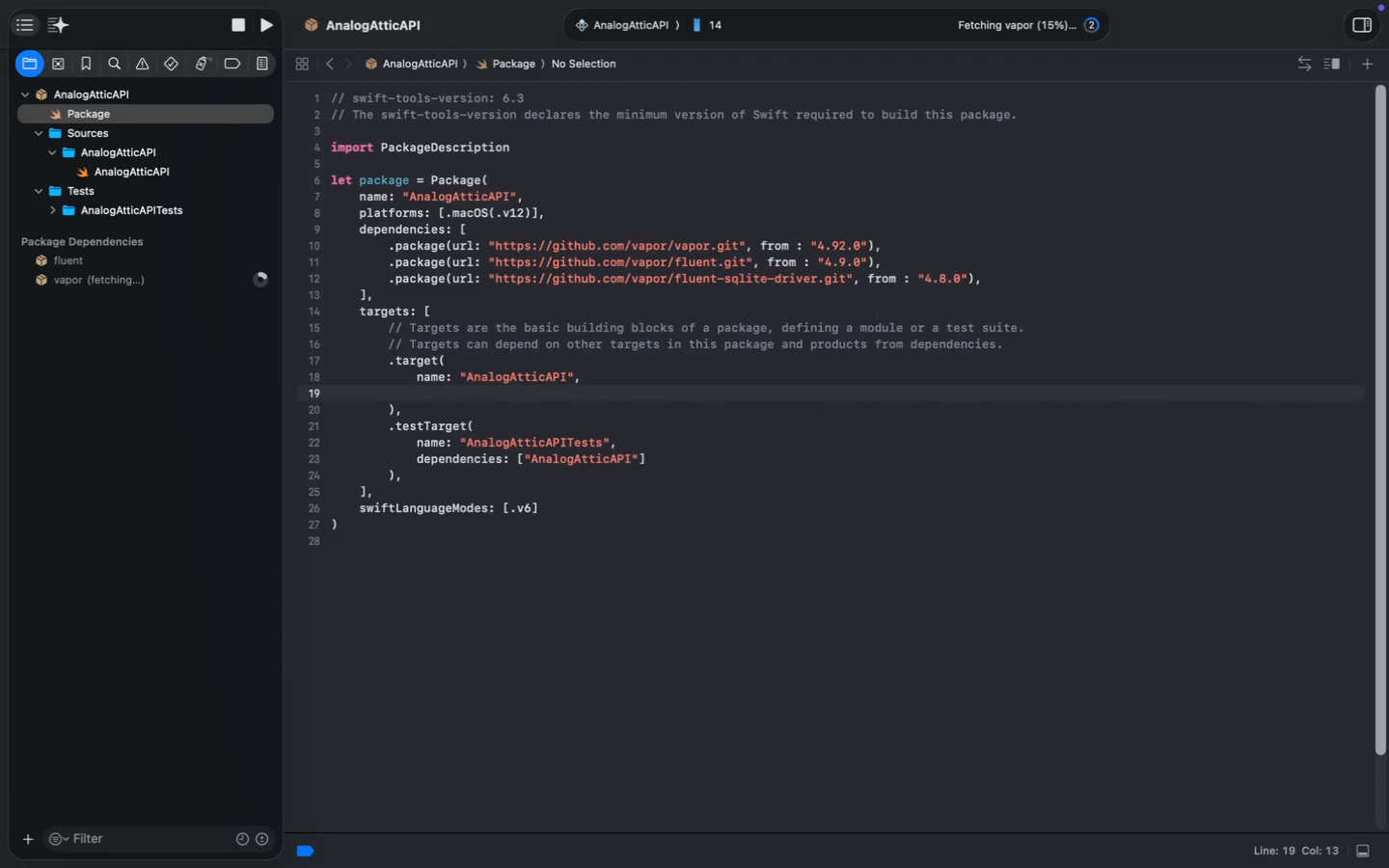 
wait(8.39)
 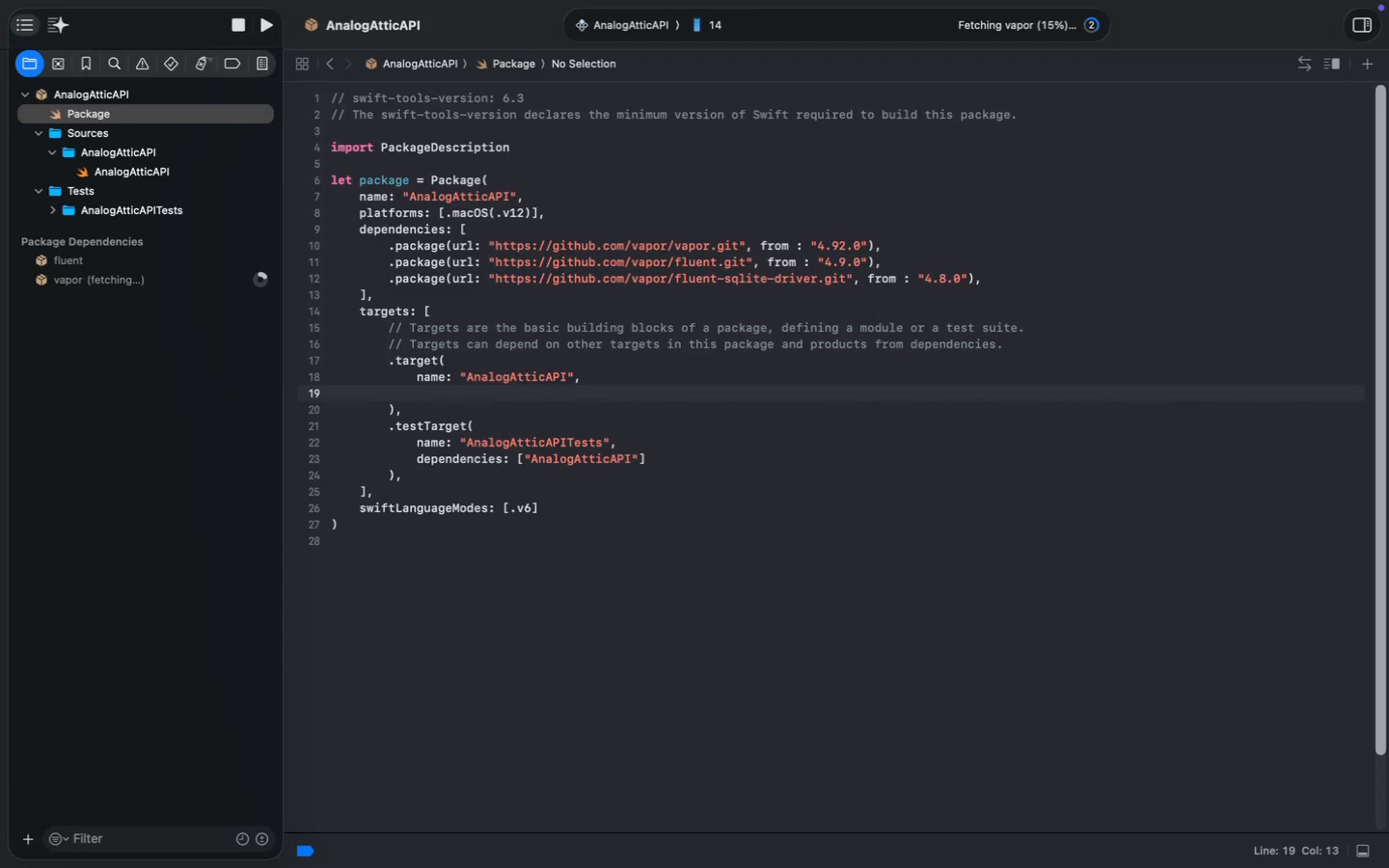 
key(Tab)
 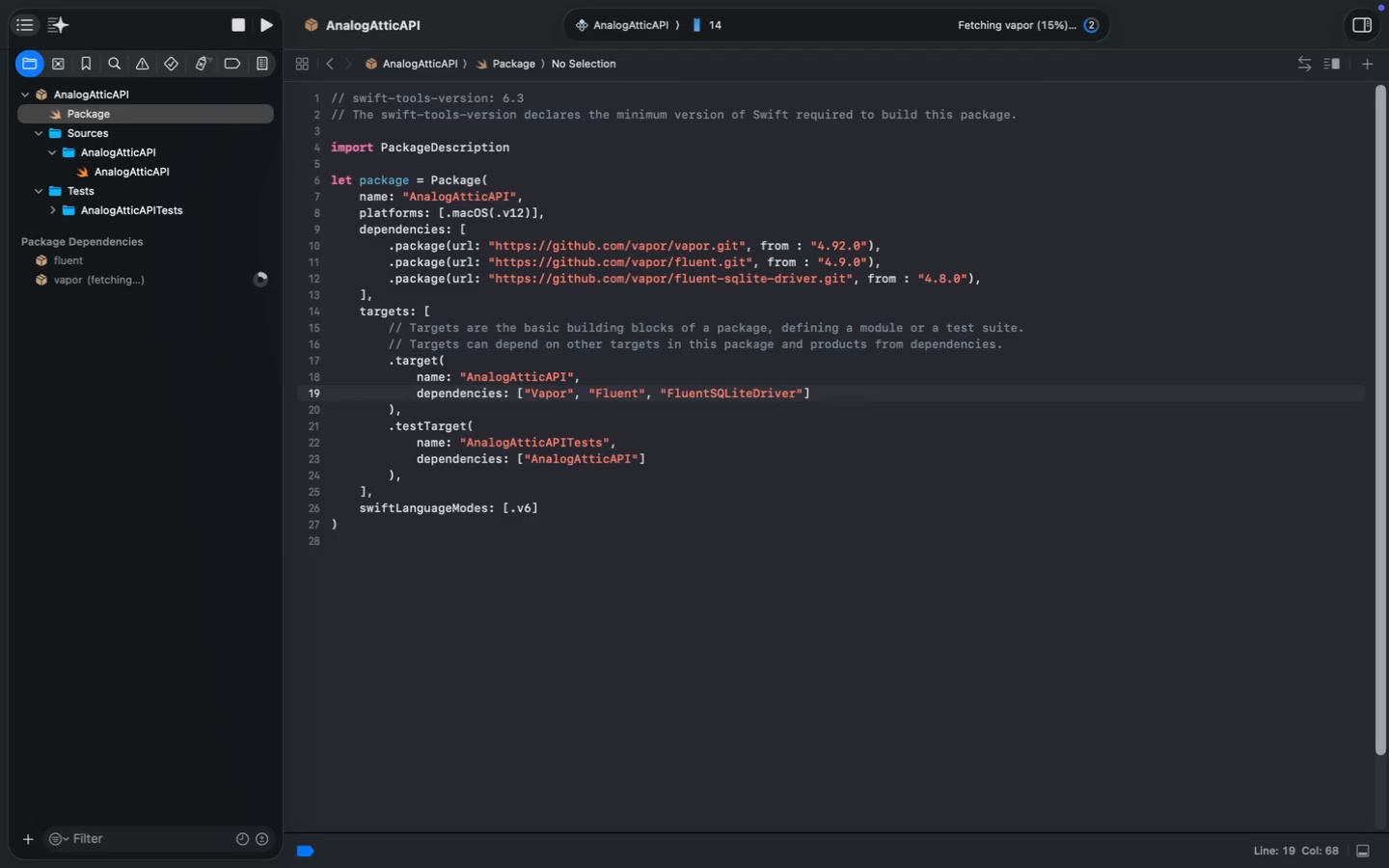 
key(Meta+Z)
 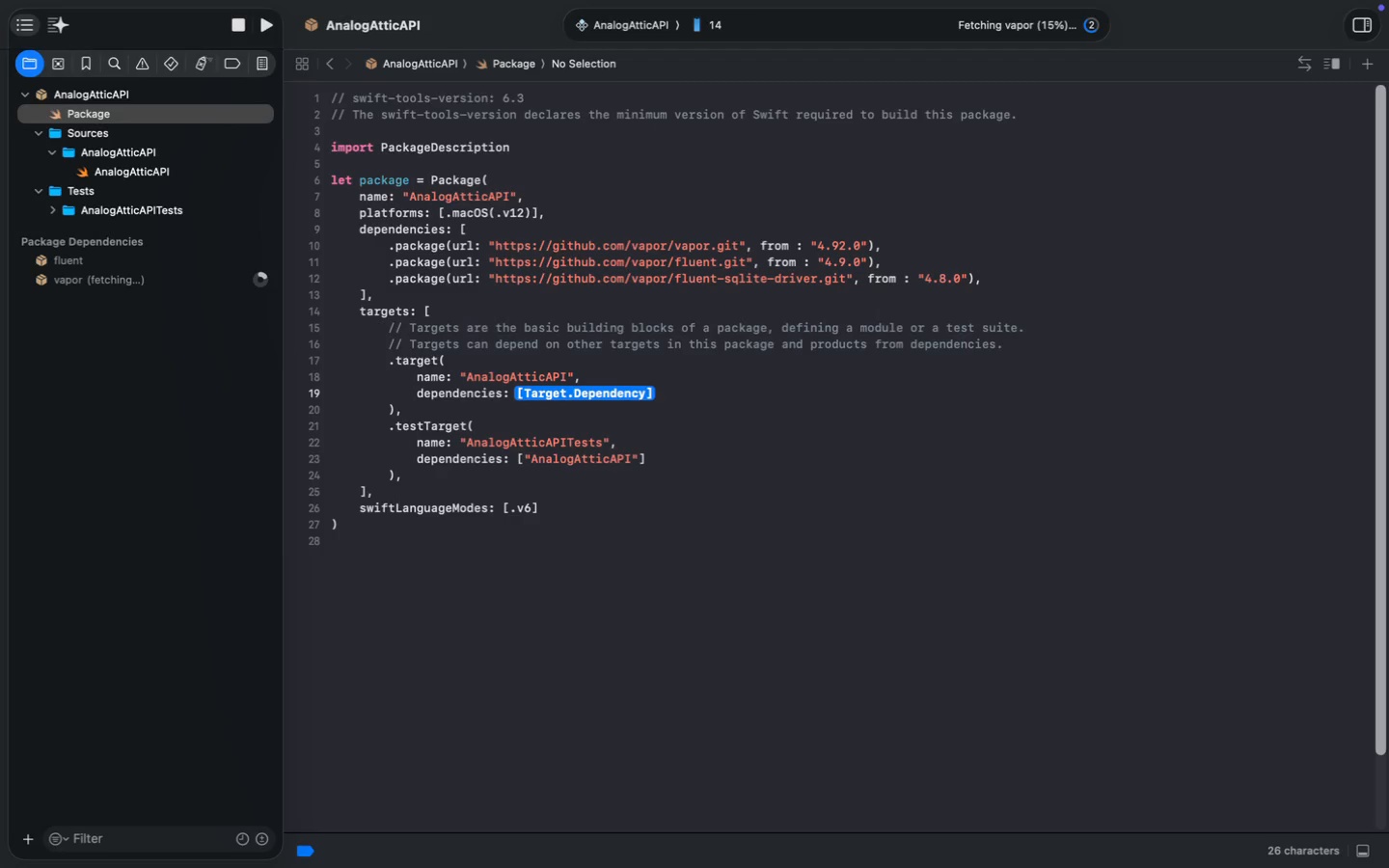 
type(depende)
key(Tab)
type([)
 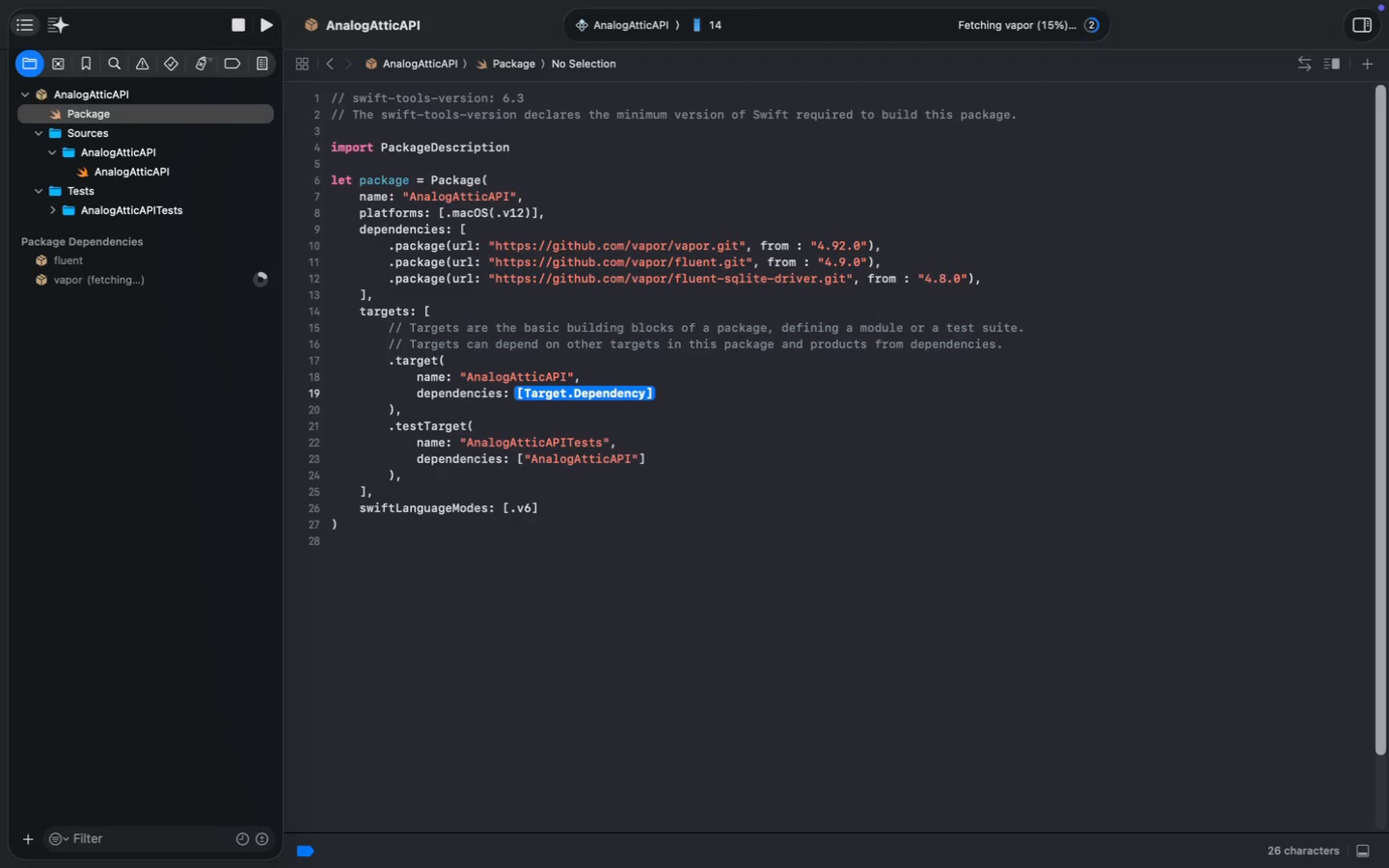 
key(Enter)
 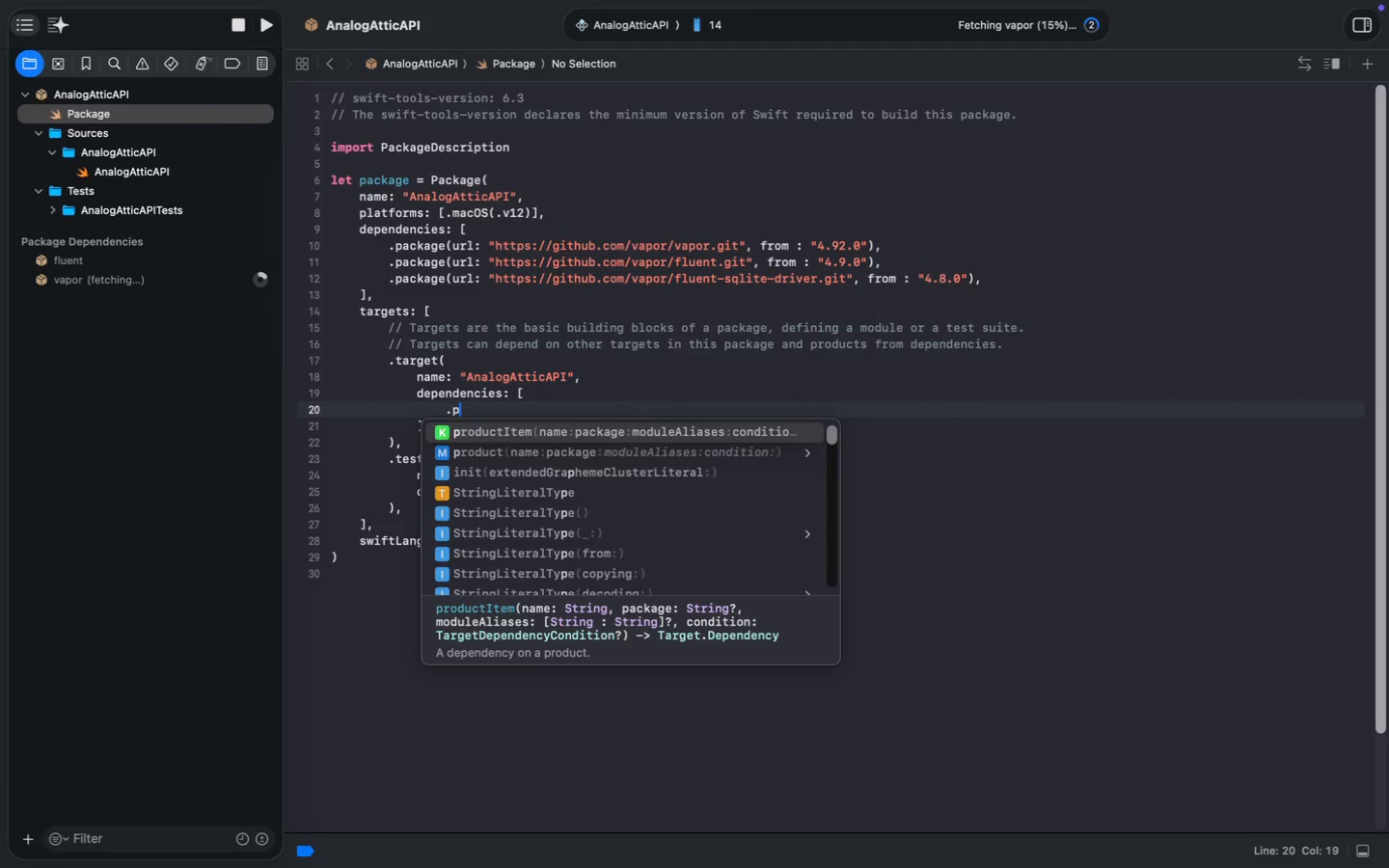 
type(.pr)
 